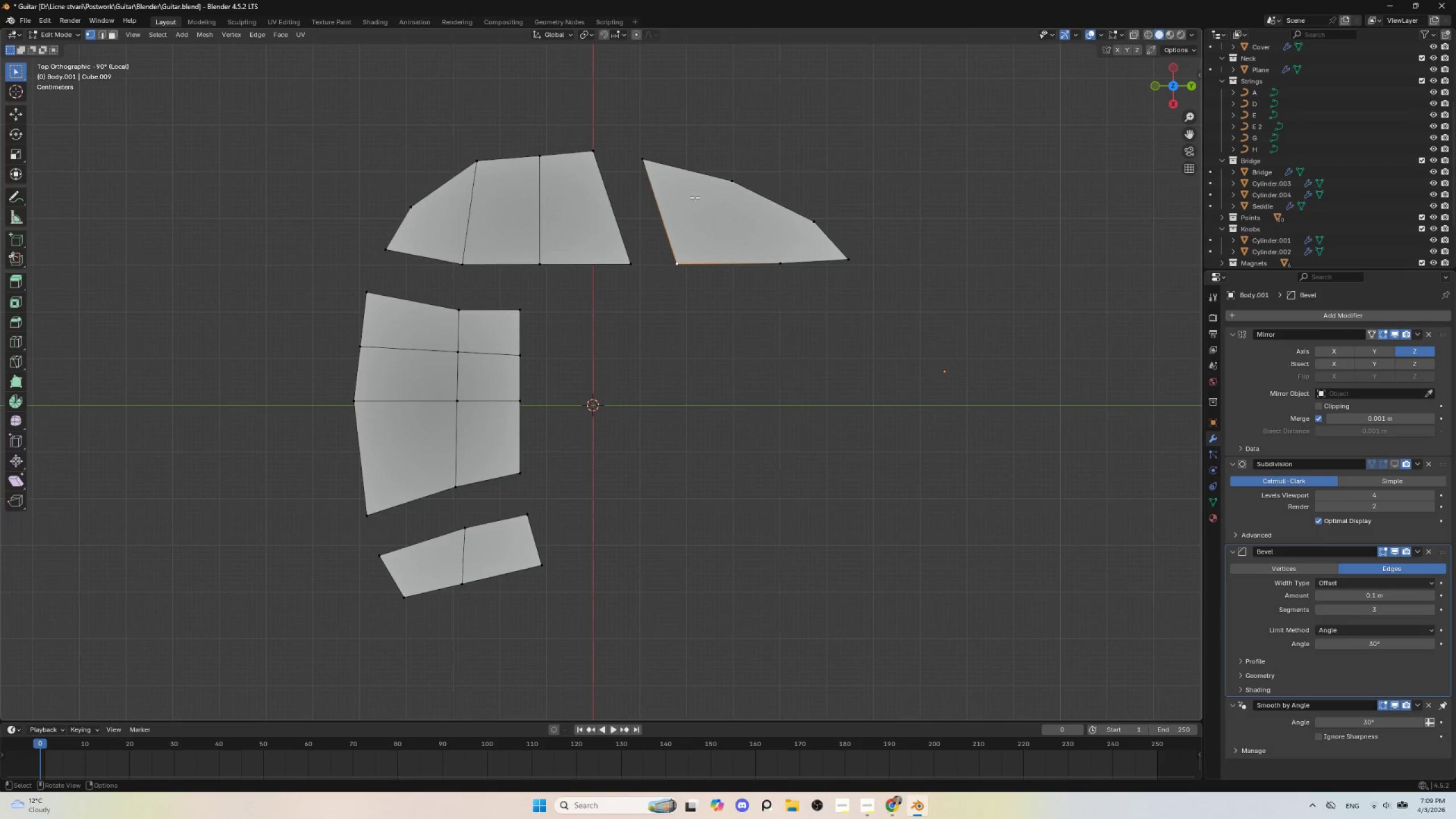 
wait(5.42)
 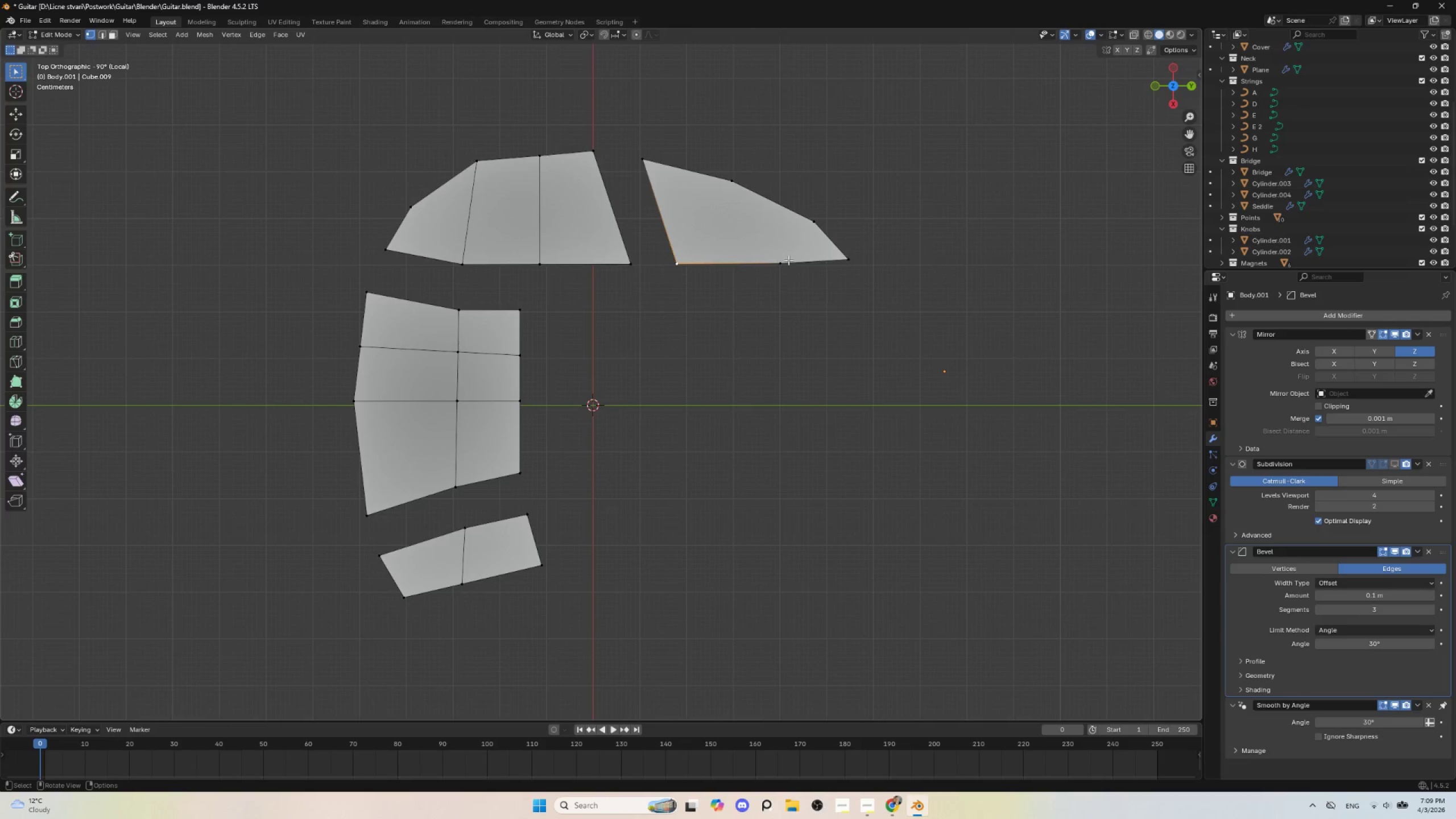 
left_click([730, 185])
 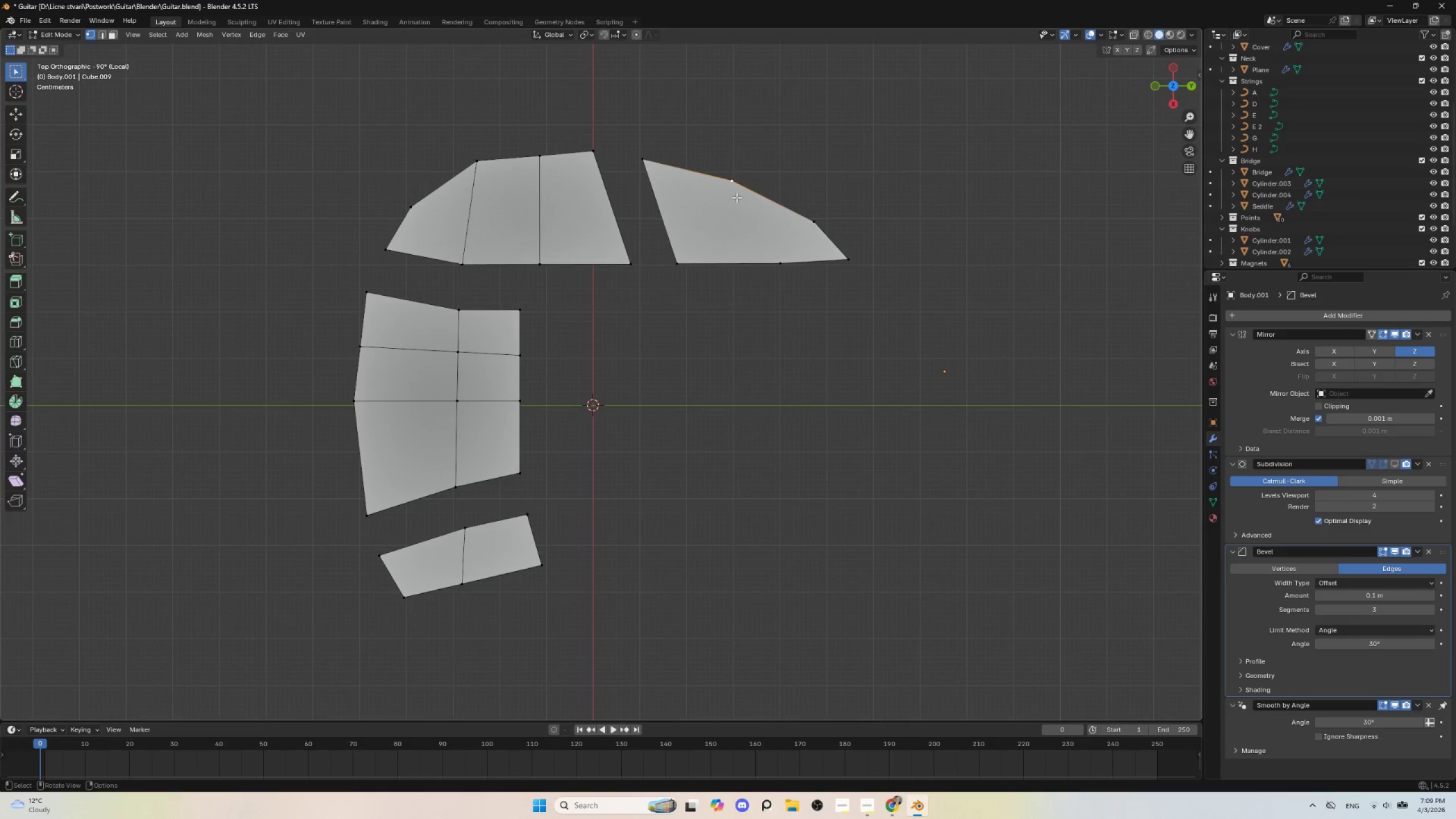 
hold_key(key=ShiftLeft, duration=0.78)
left_click([774, 251])
 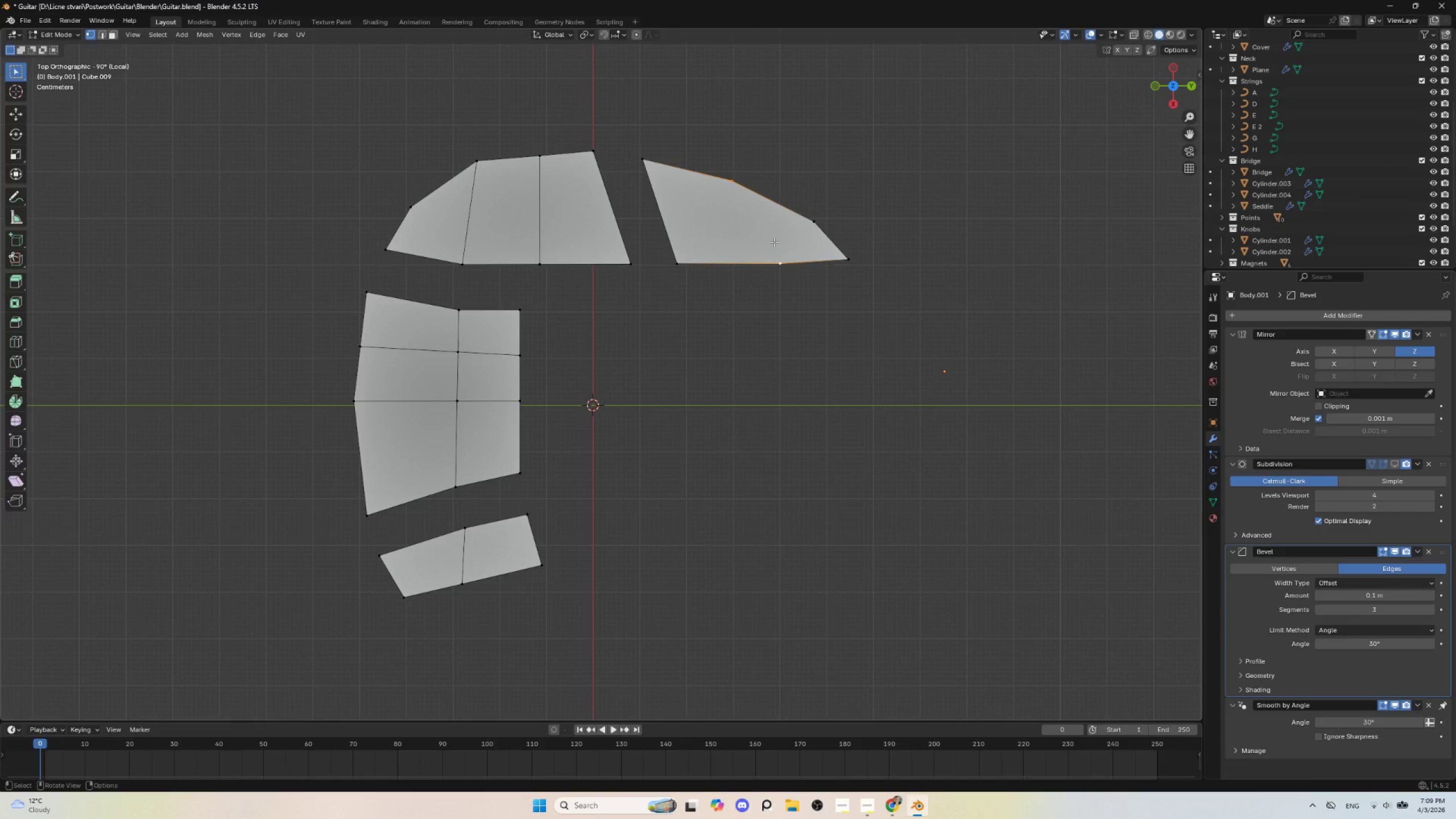 
key(J)
 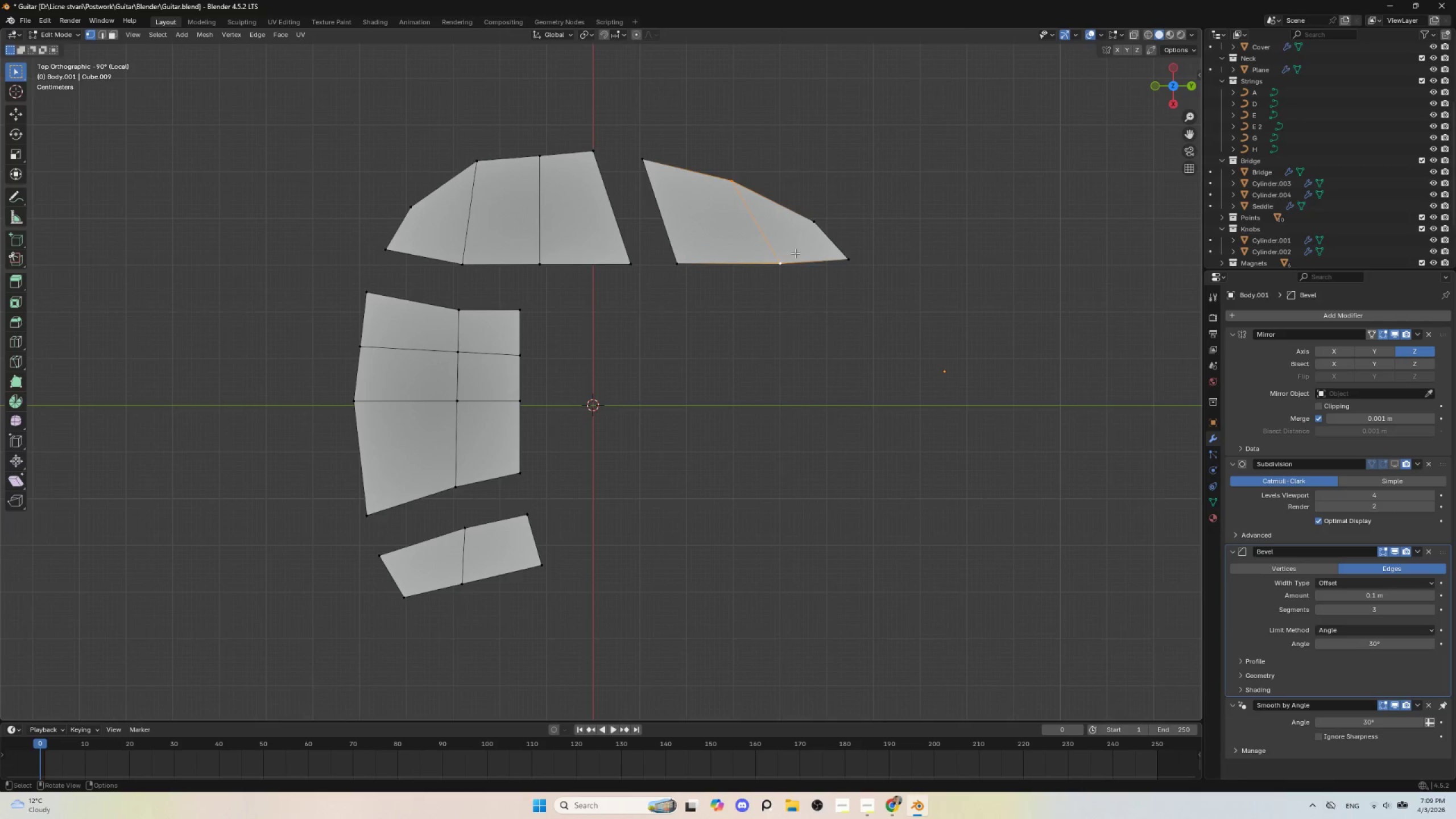 
key(Tab)
 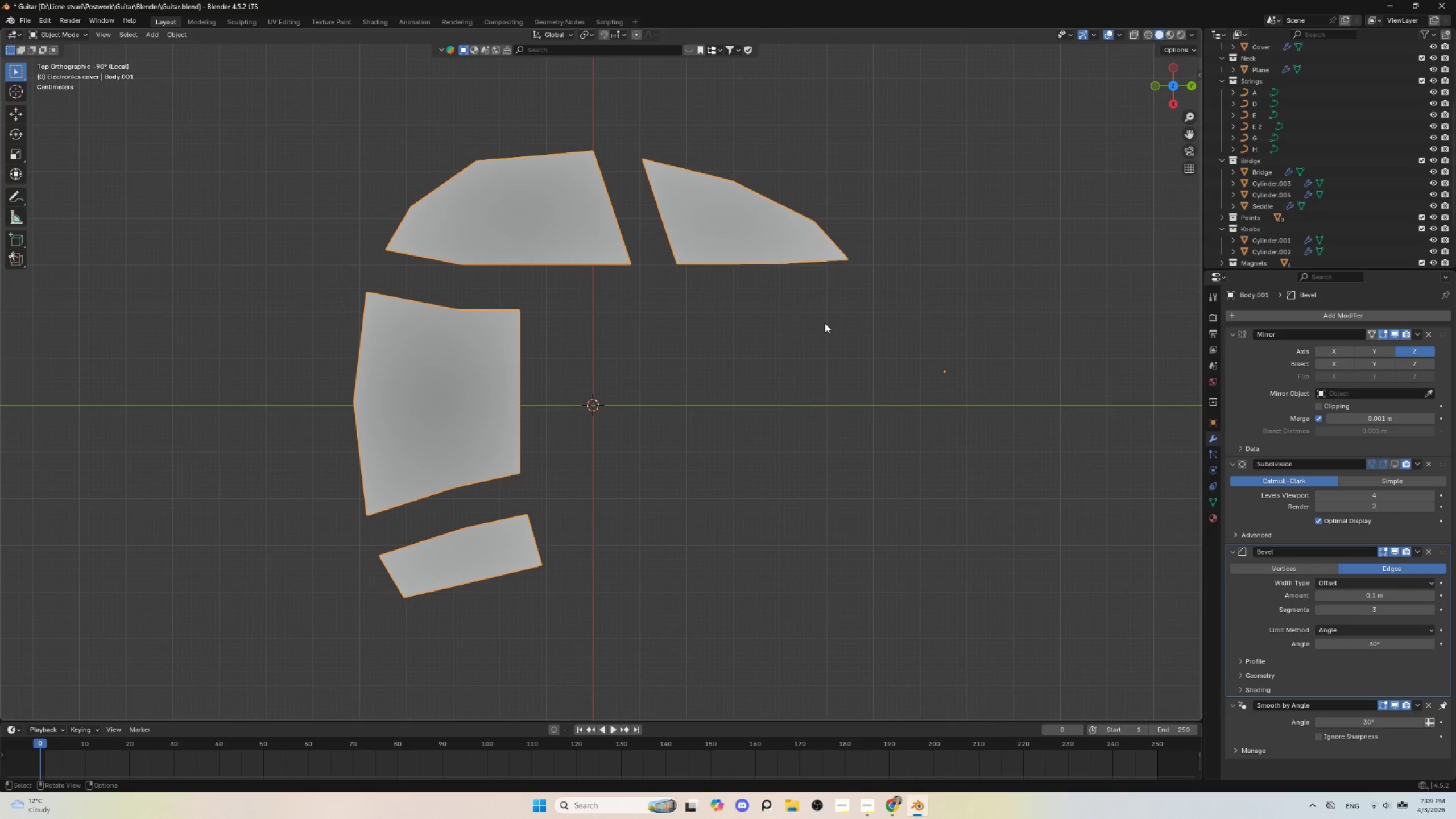 
key(NumpadDivide)
 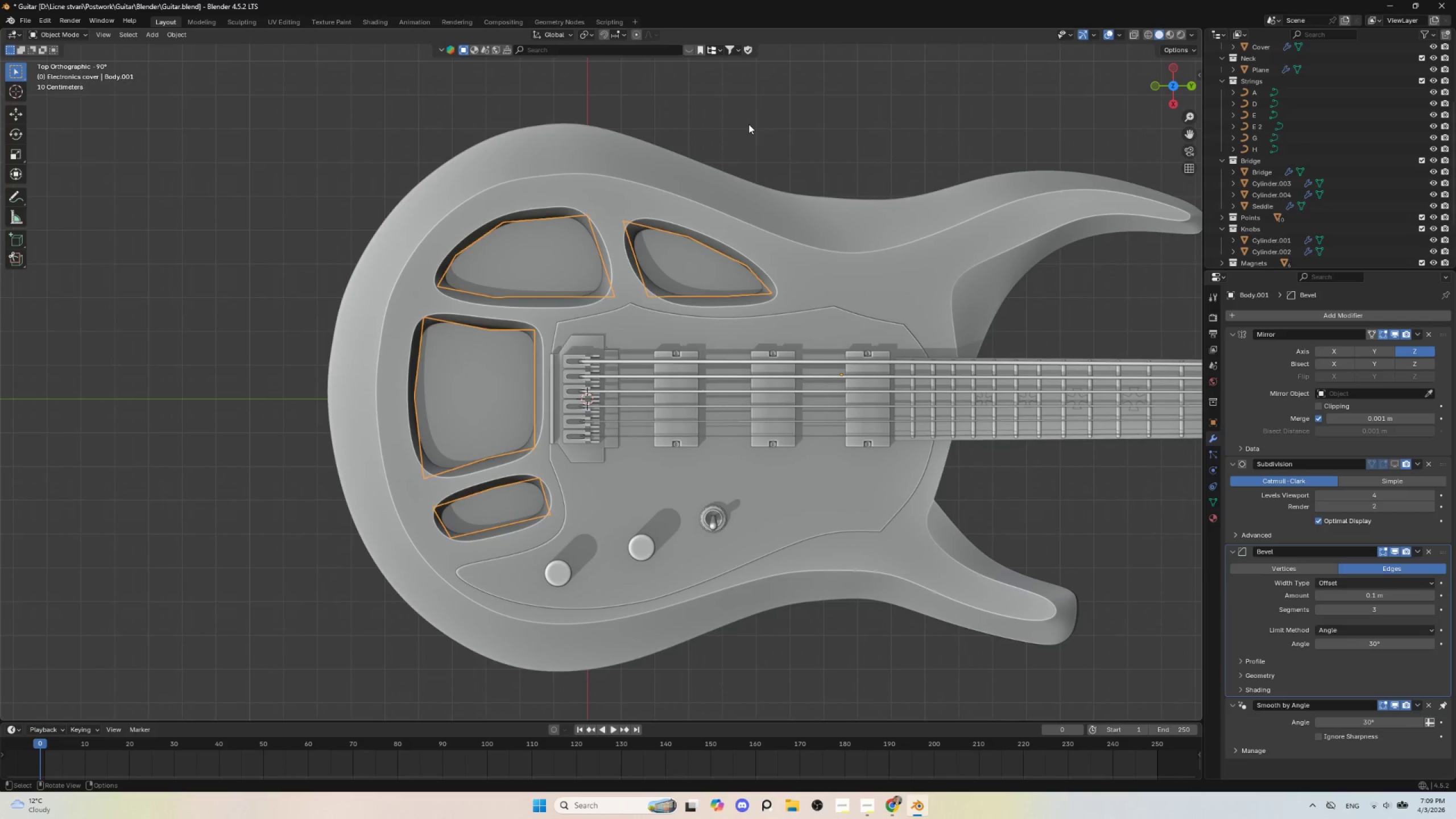 
left_click([748, 124])
 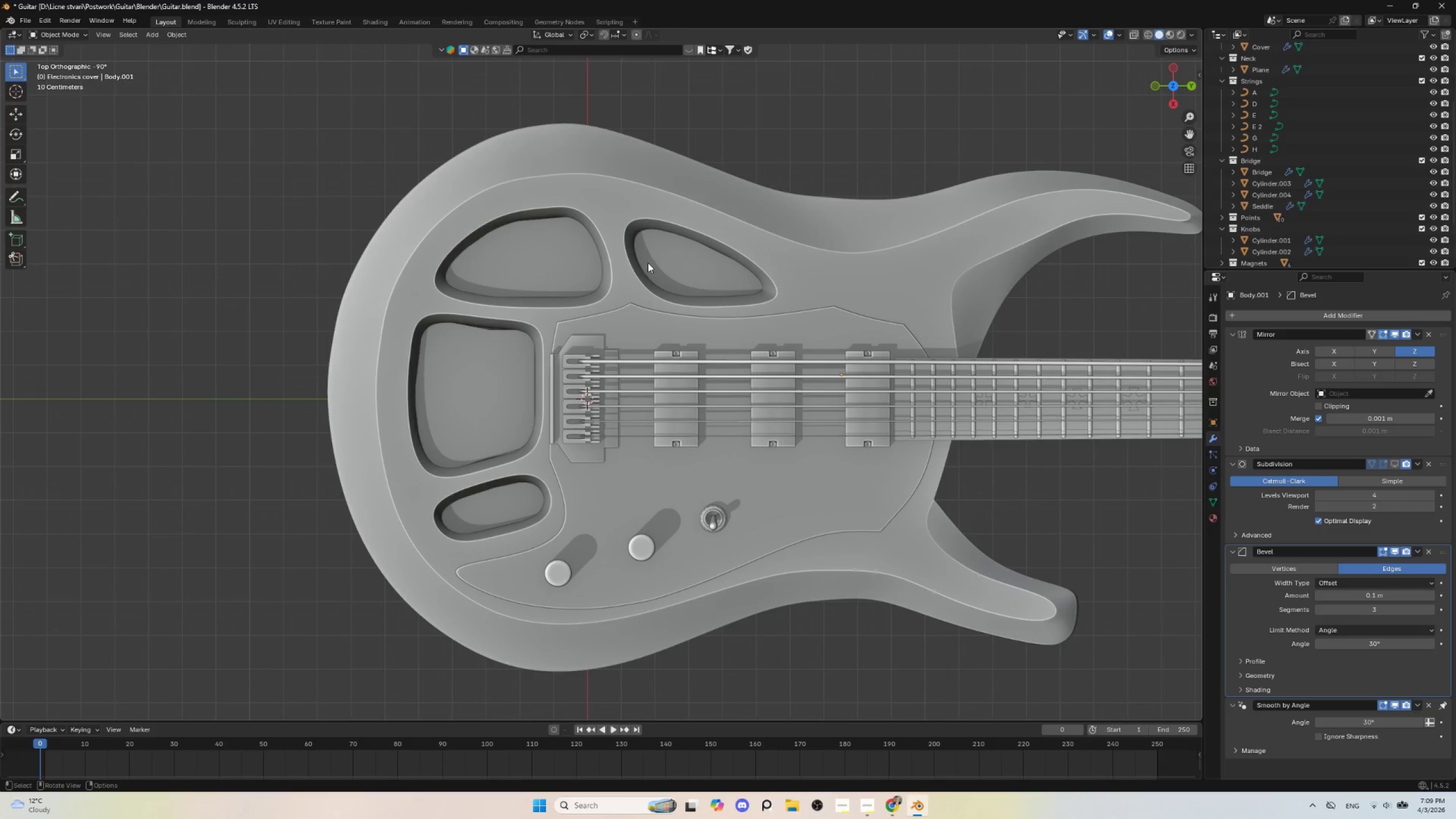 
left_click([695, 250])
 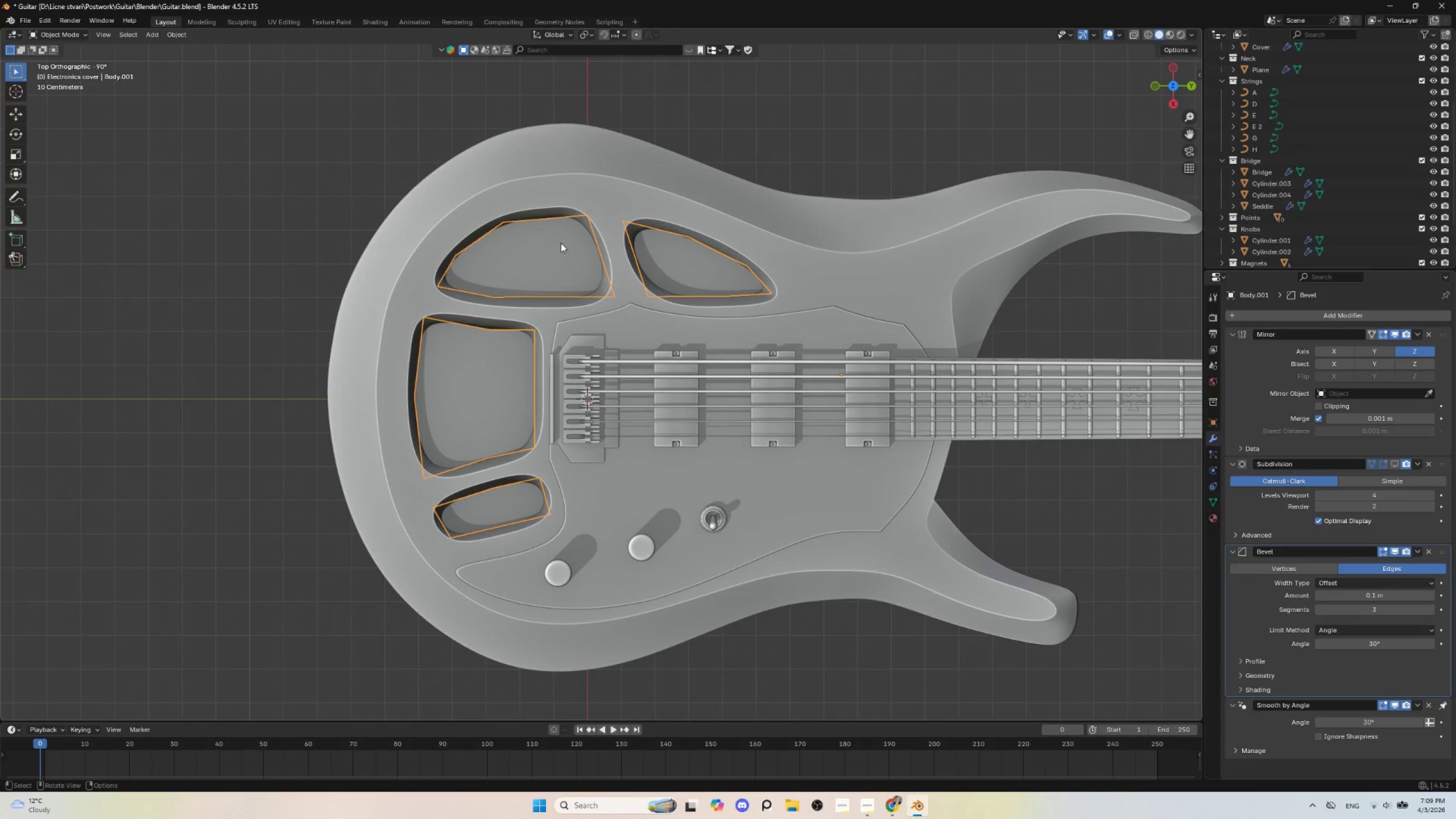 
left_click([561, 243])
 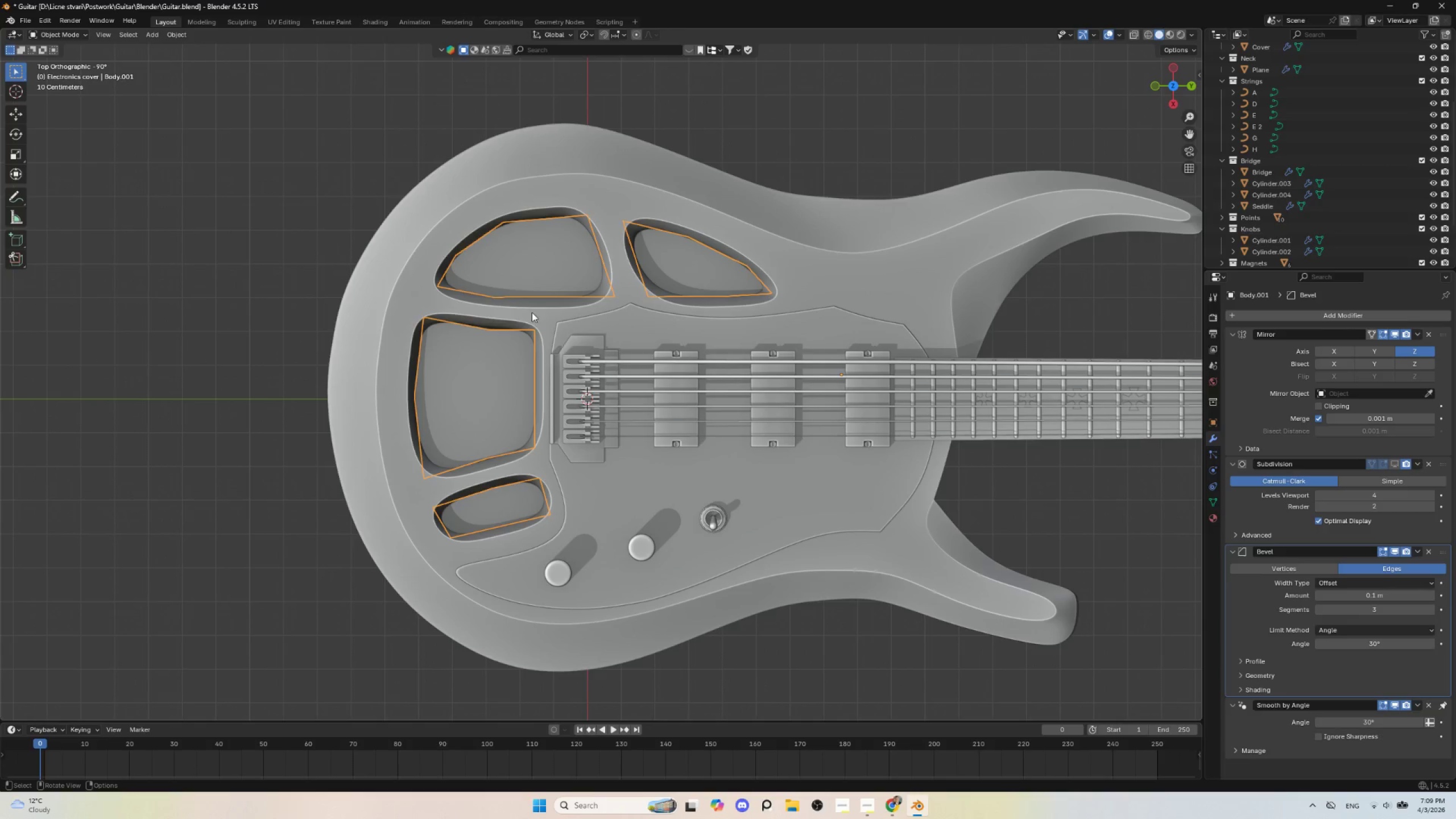 
key(Tab)
 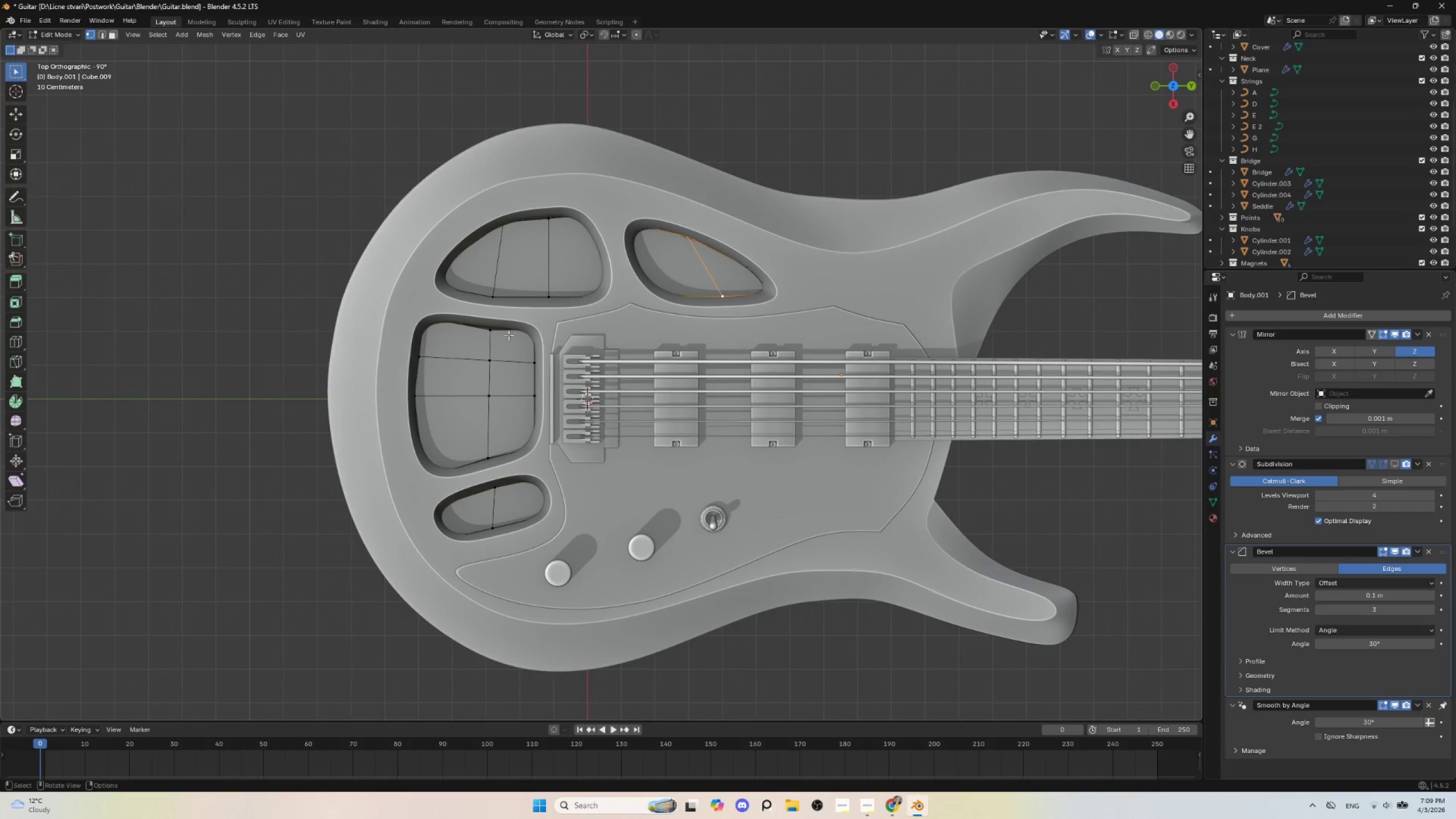 
left_click([488, 332])
 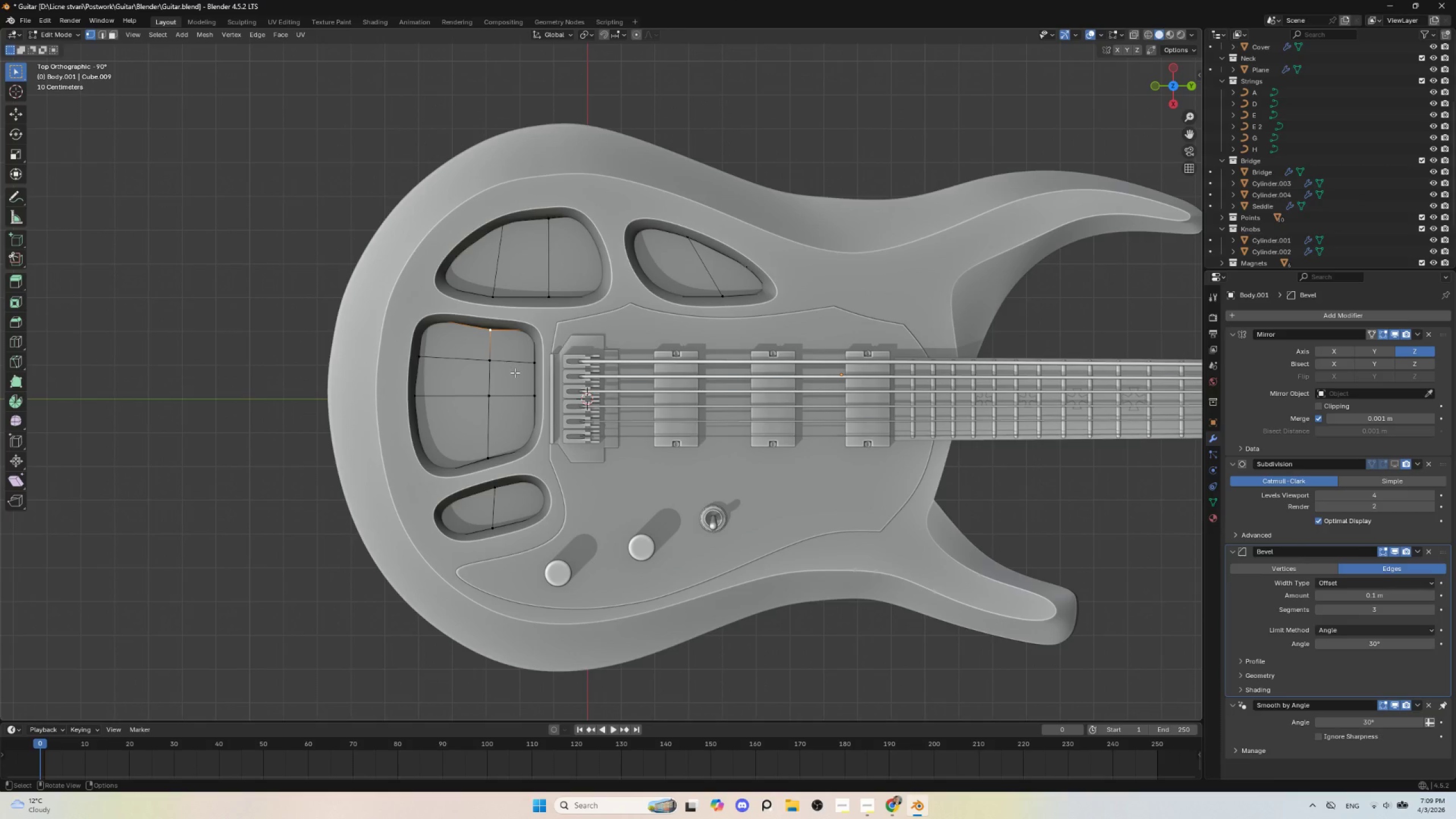 
key(G)
 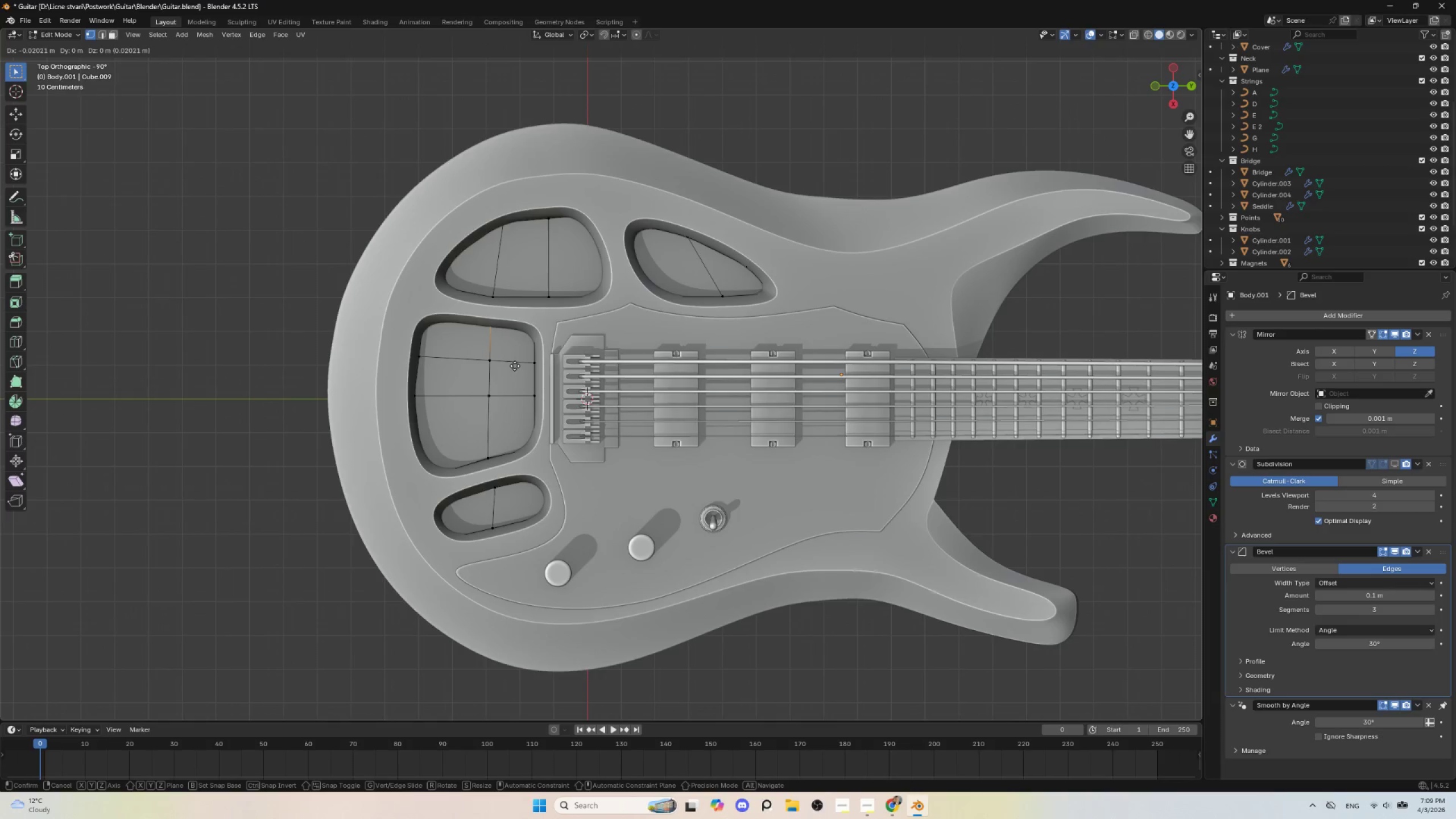 
left_click([515, 366])
 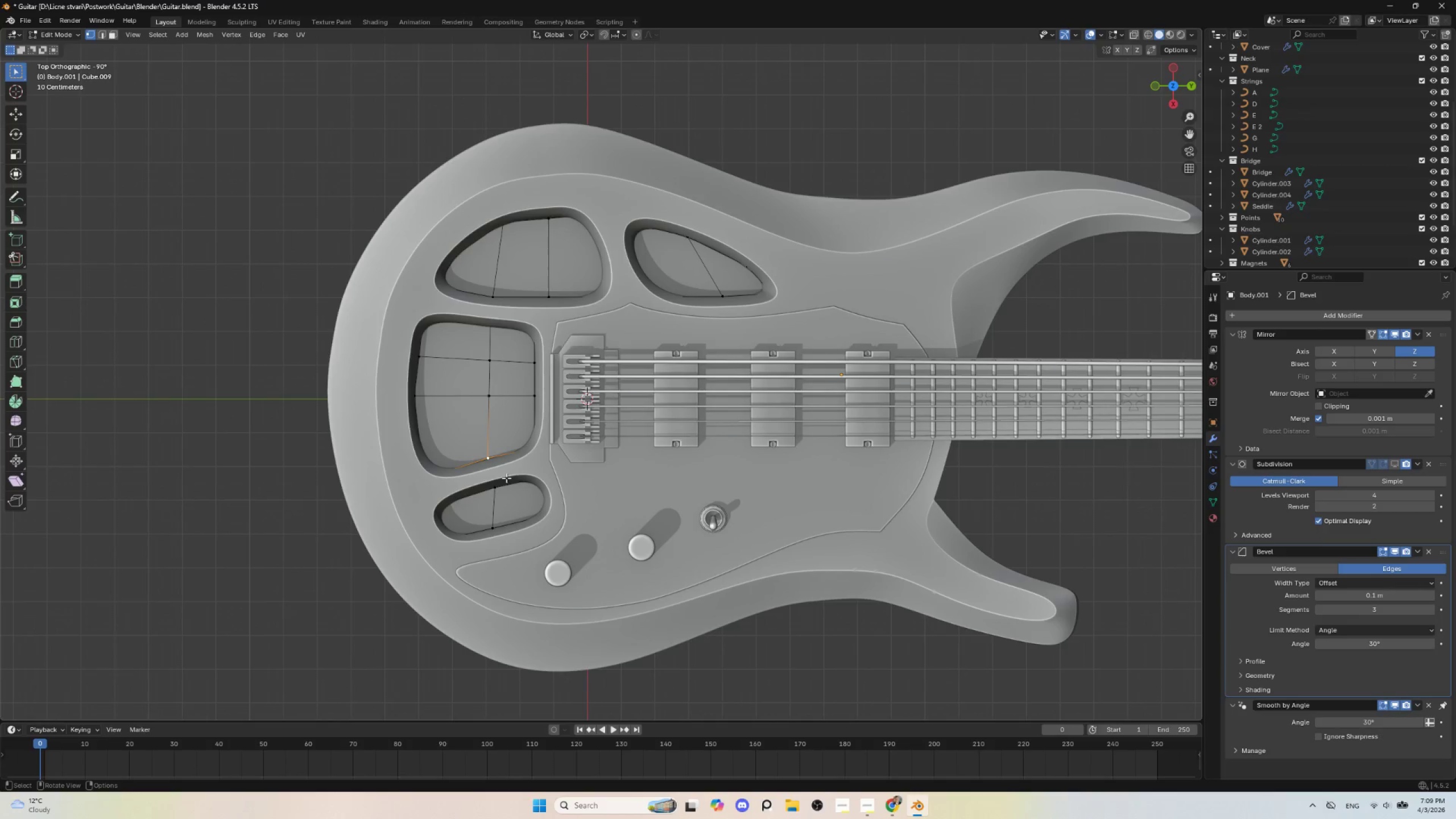 
key(G)
 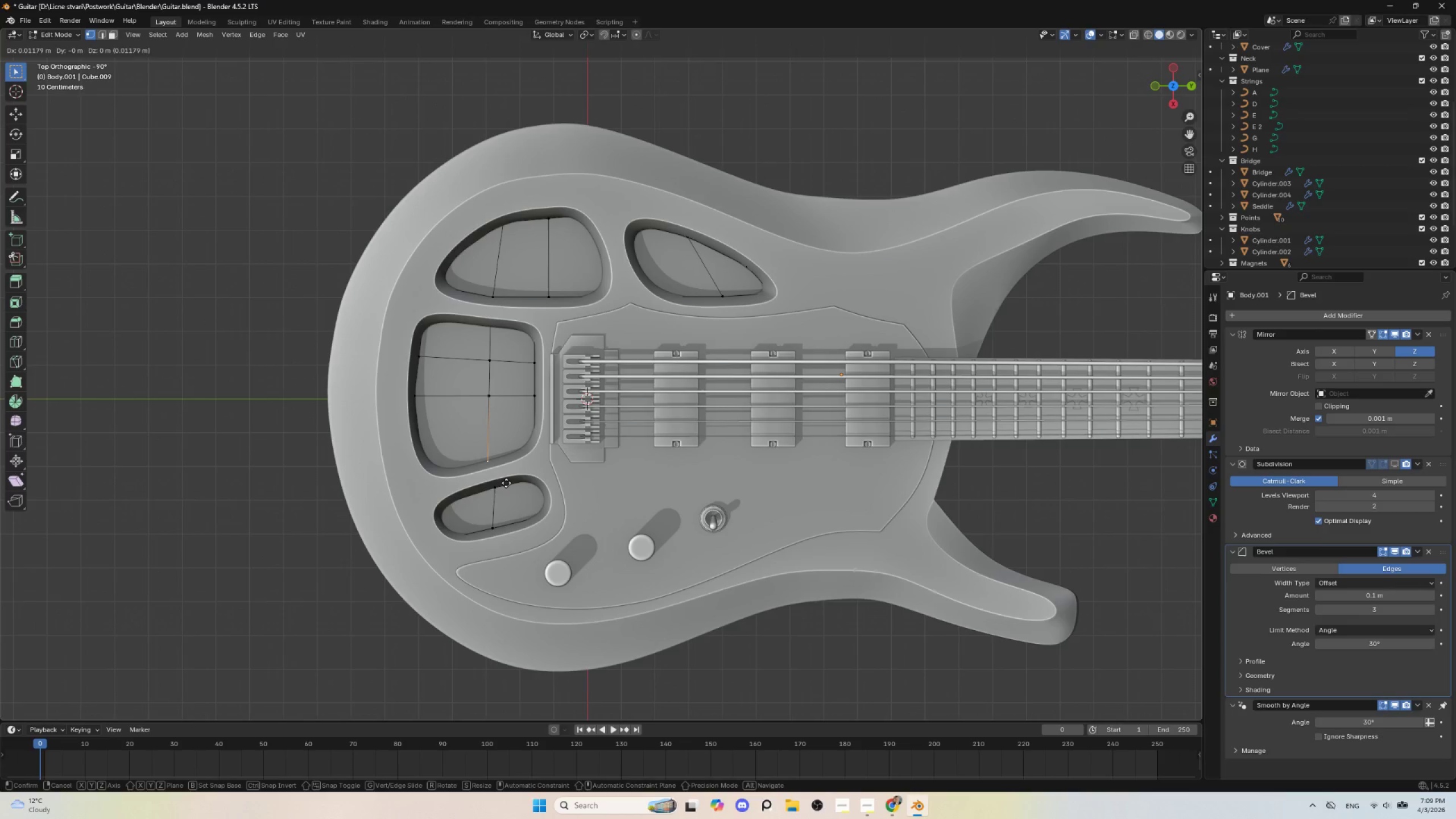 
left_click([506, 483])
 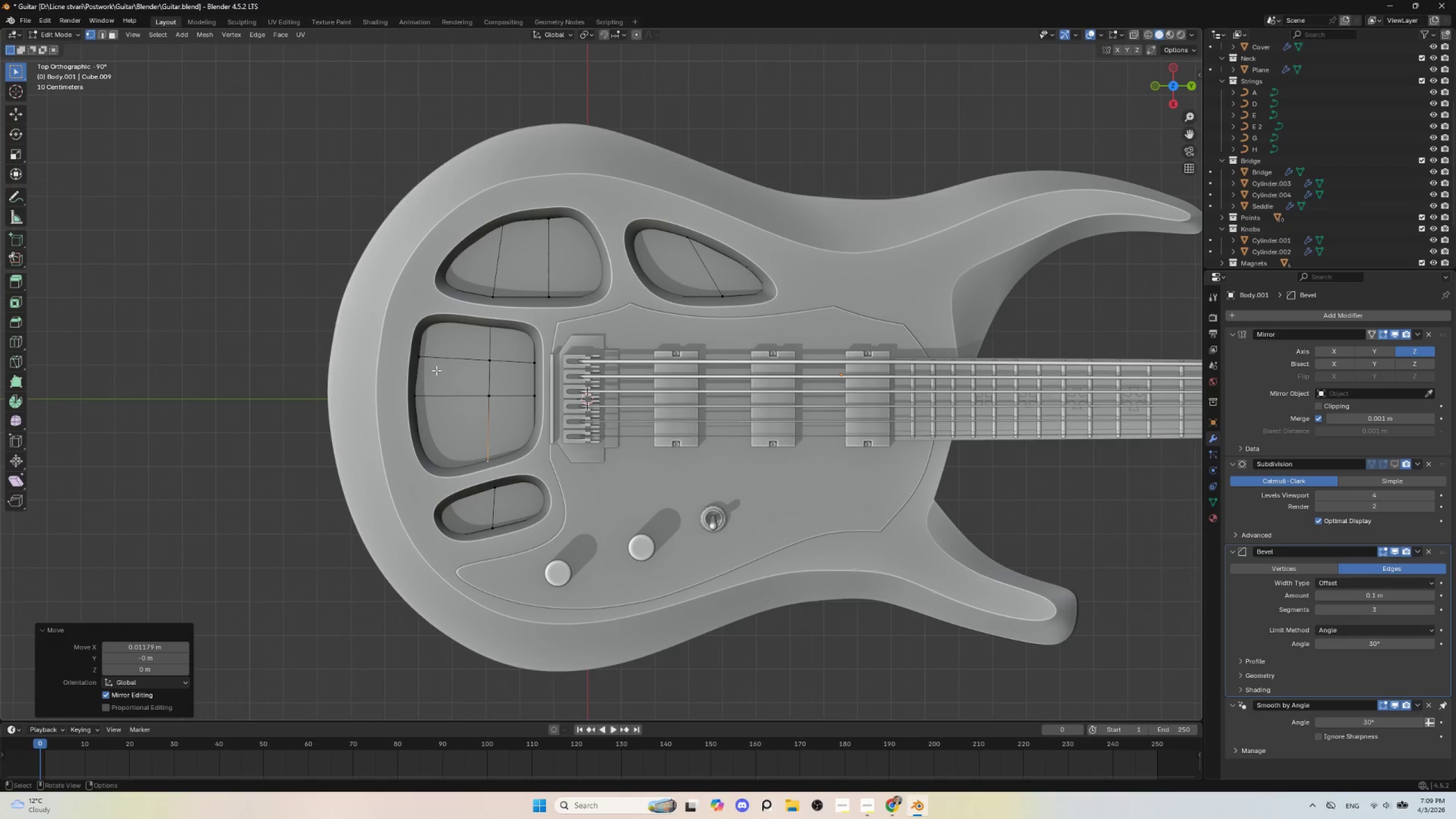 
left_click([427, 359])
 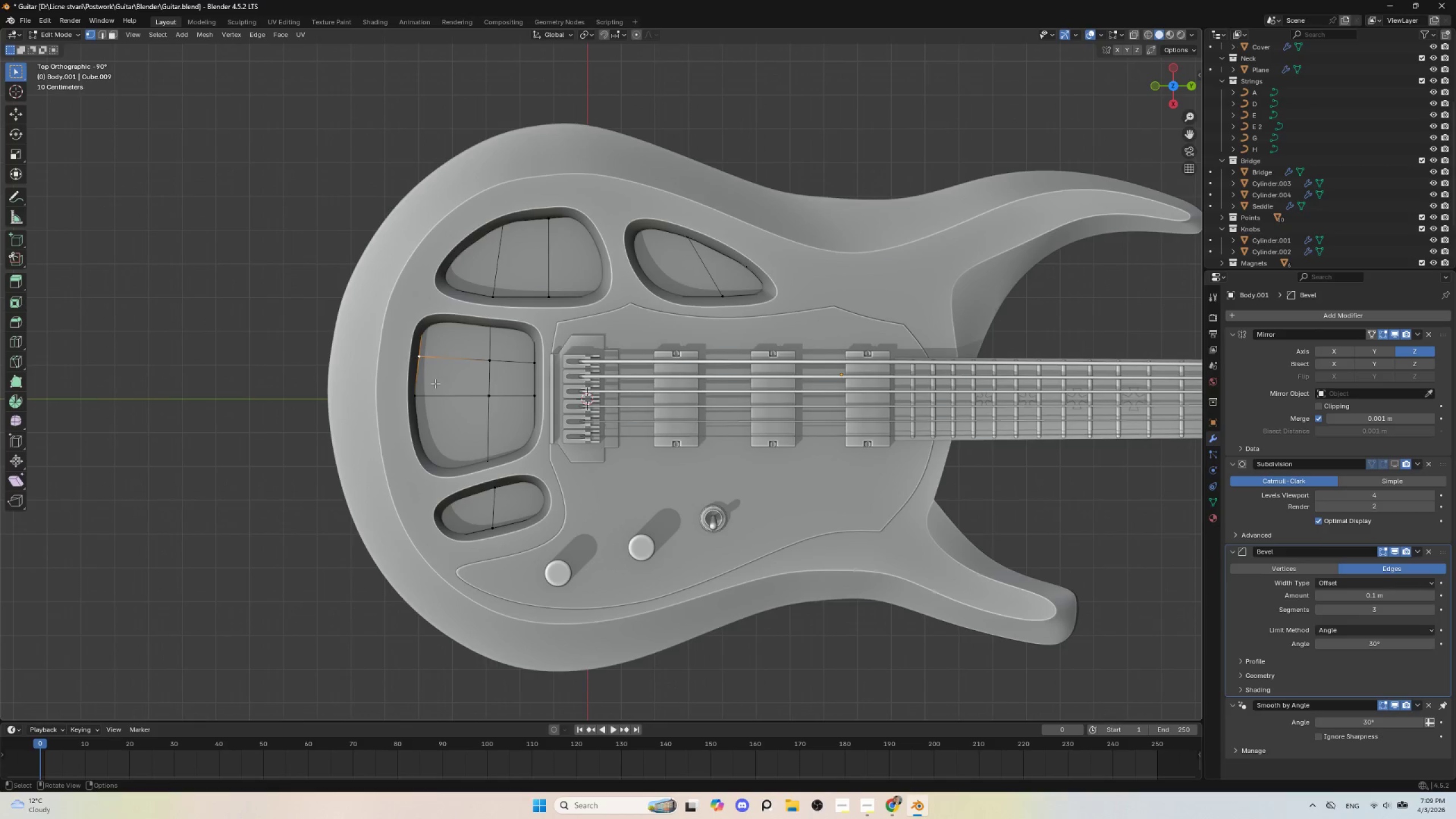 
key(G)
 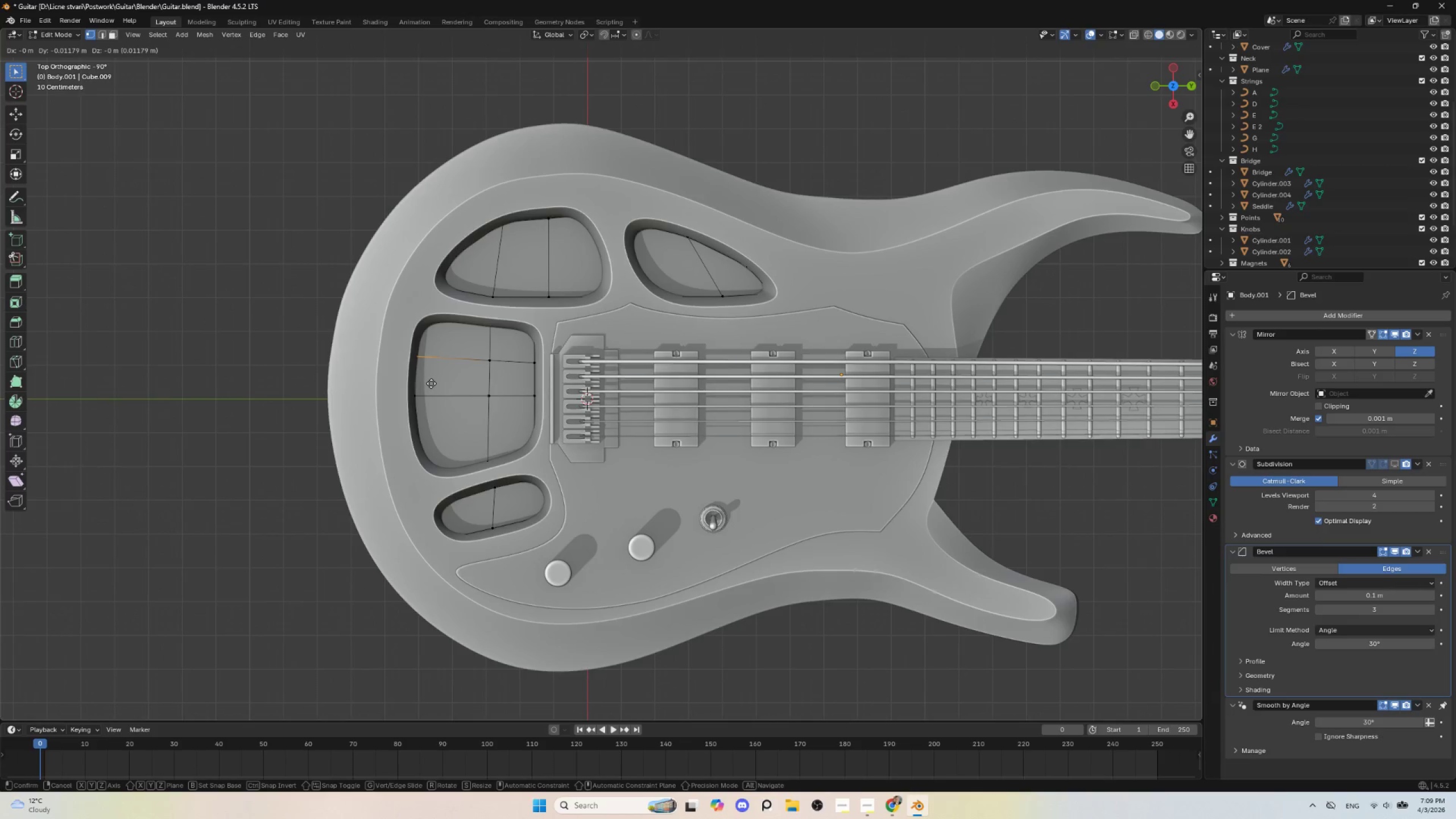 
left_click([431, 383])
 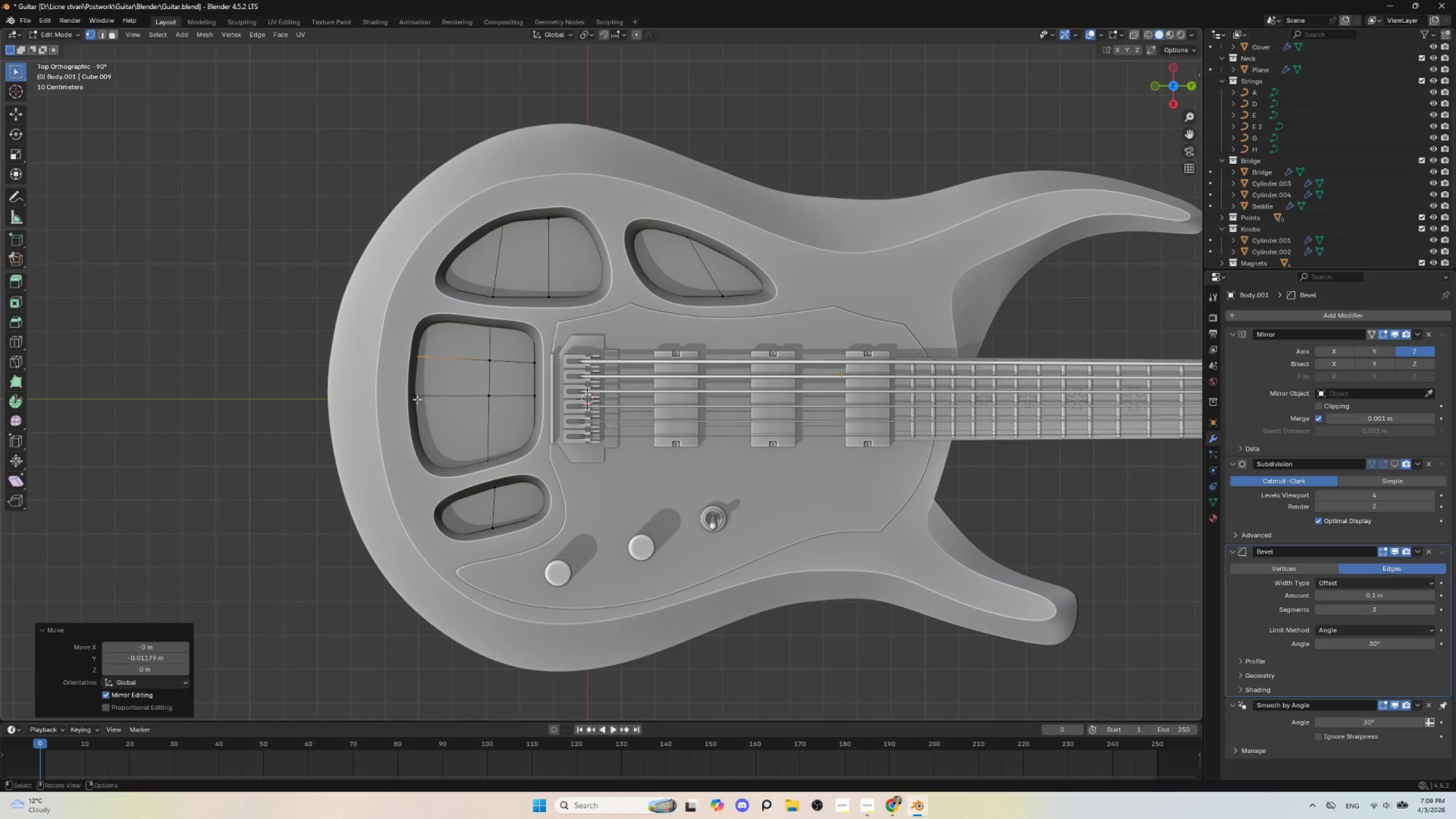 
left_click([415, 399])
 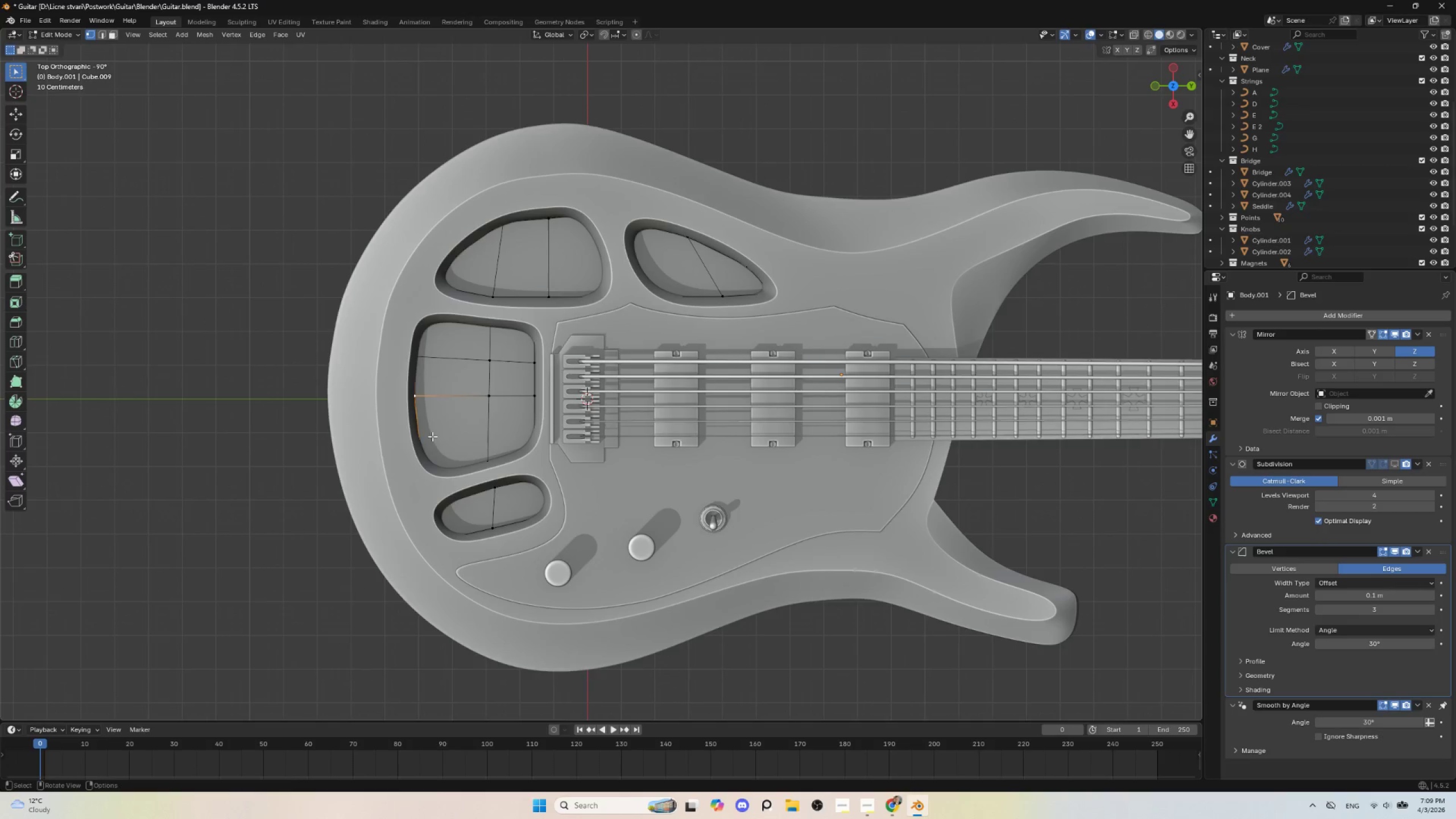 
key(G)
 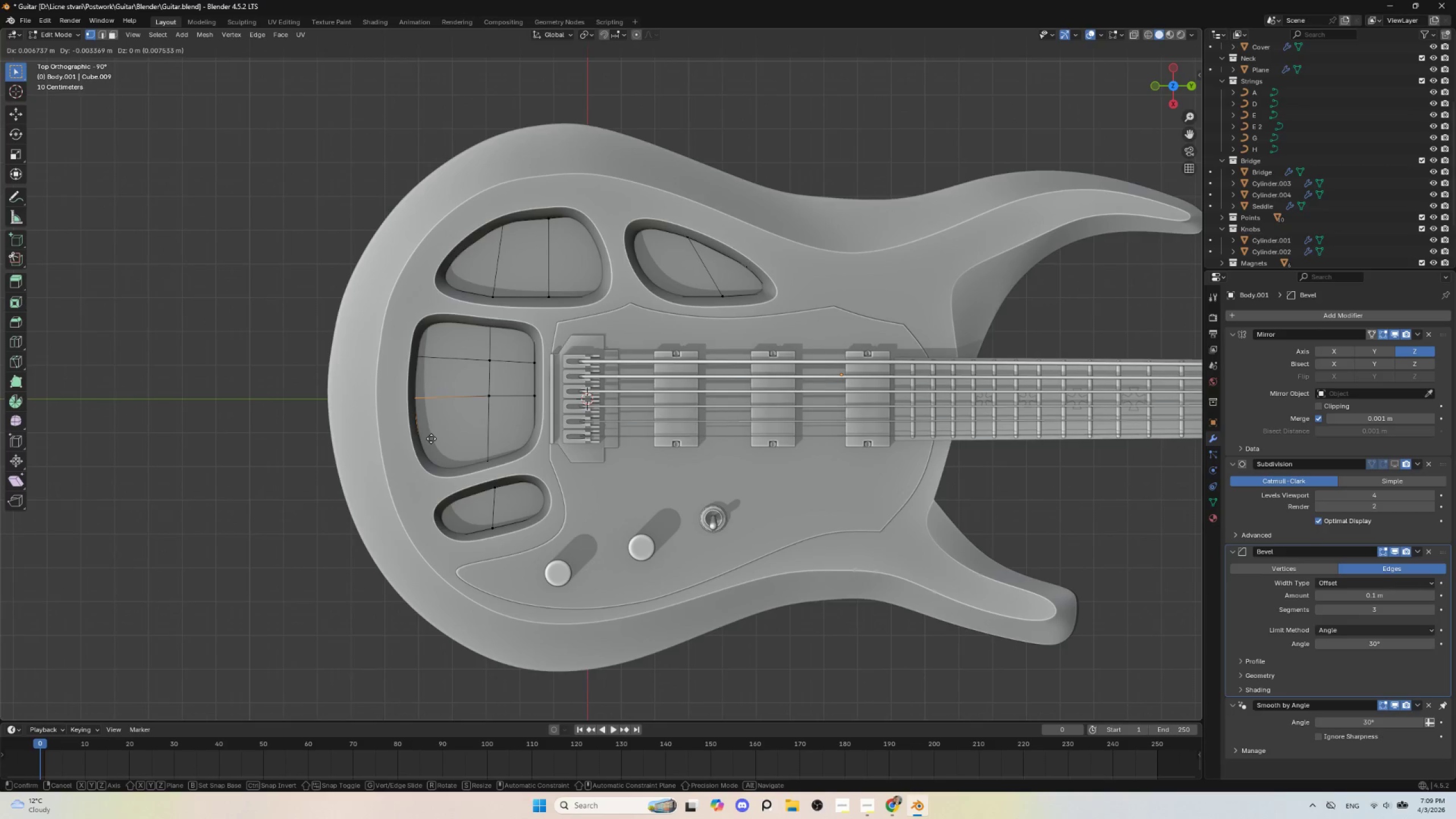 
left_click([431, 439])
 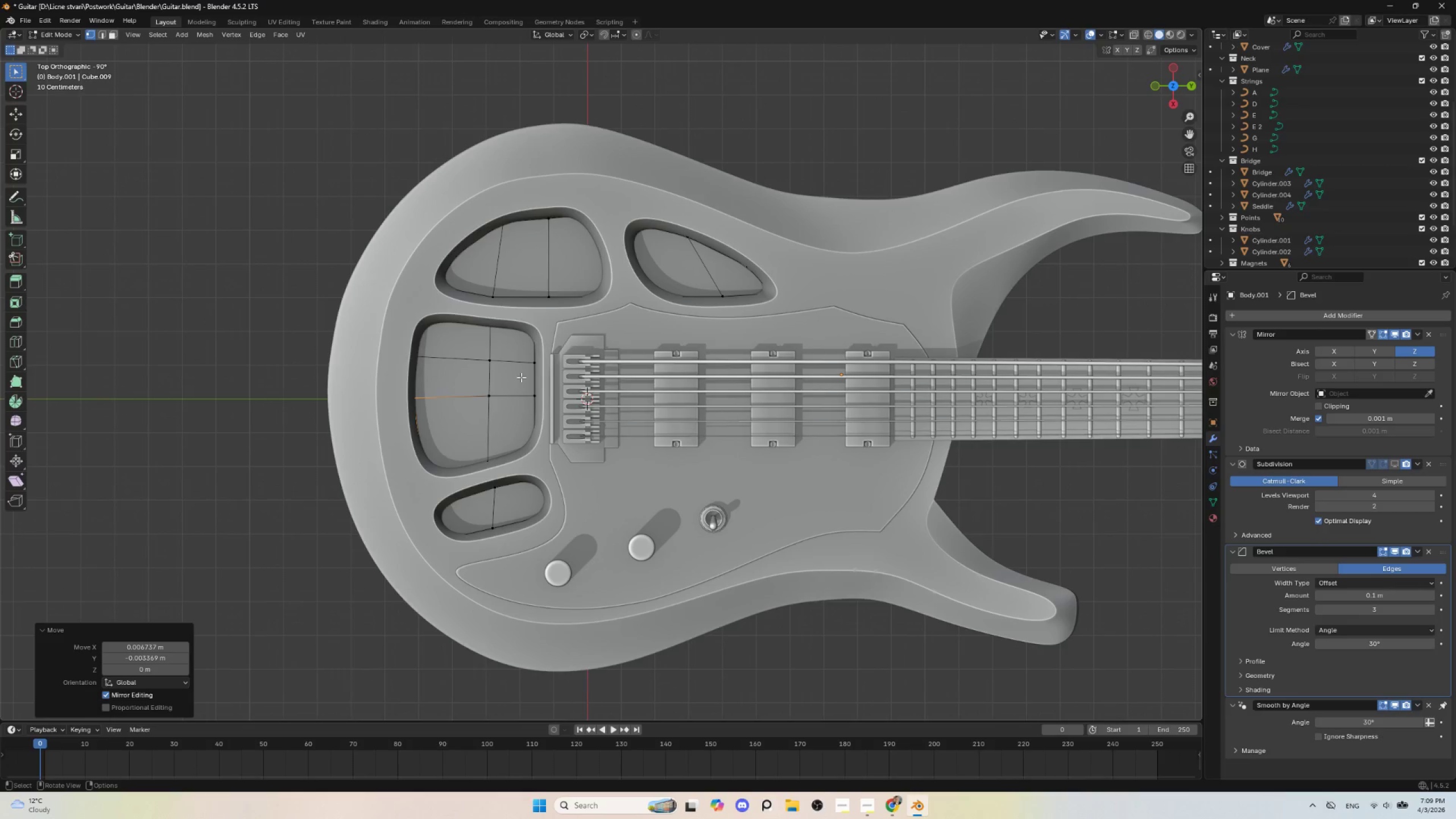 
left_click([533, 366])
 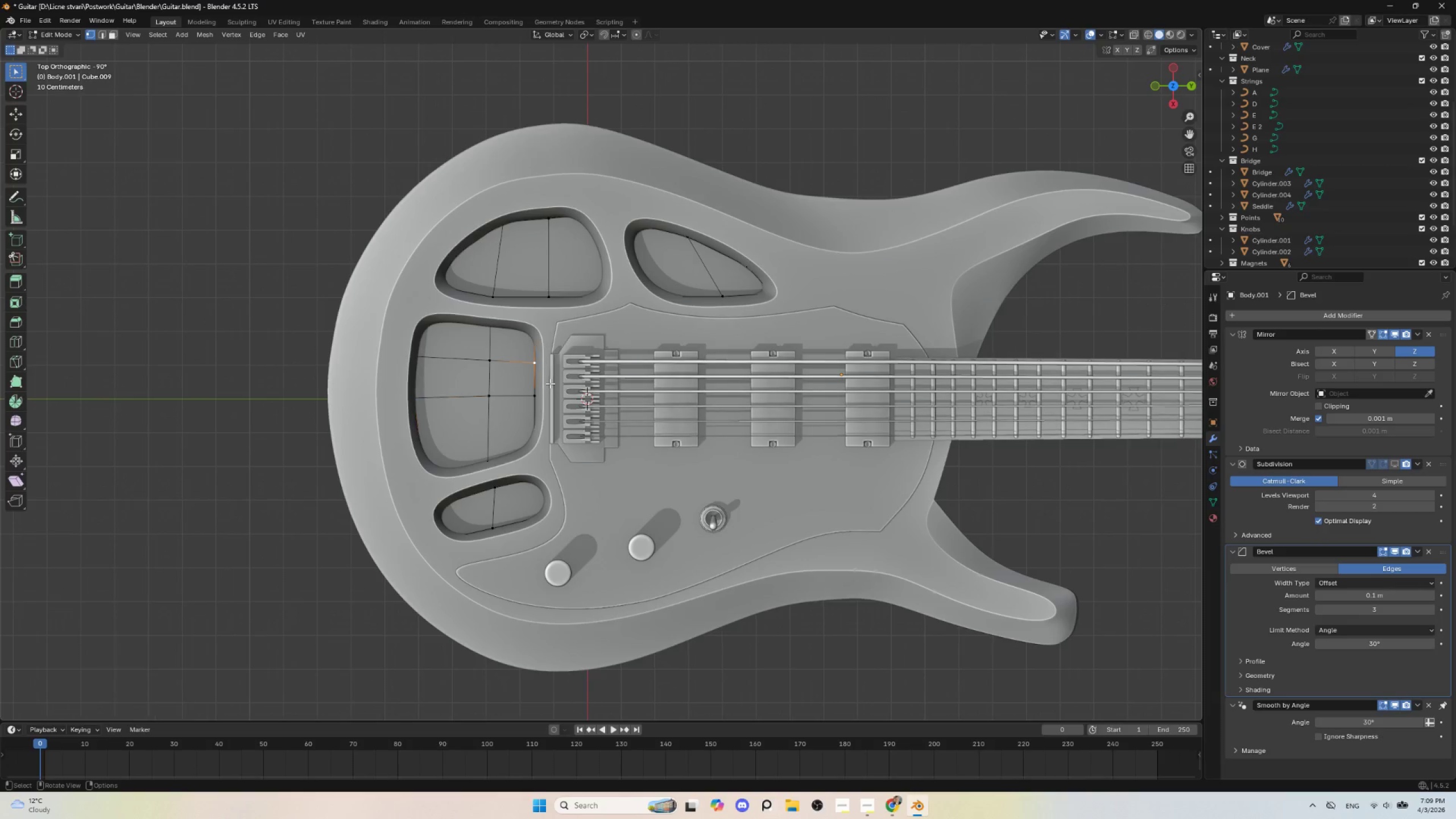 
key(G)
 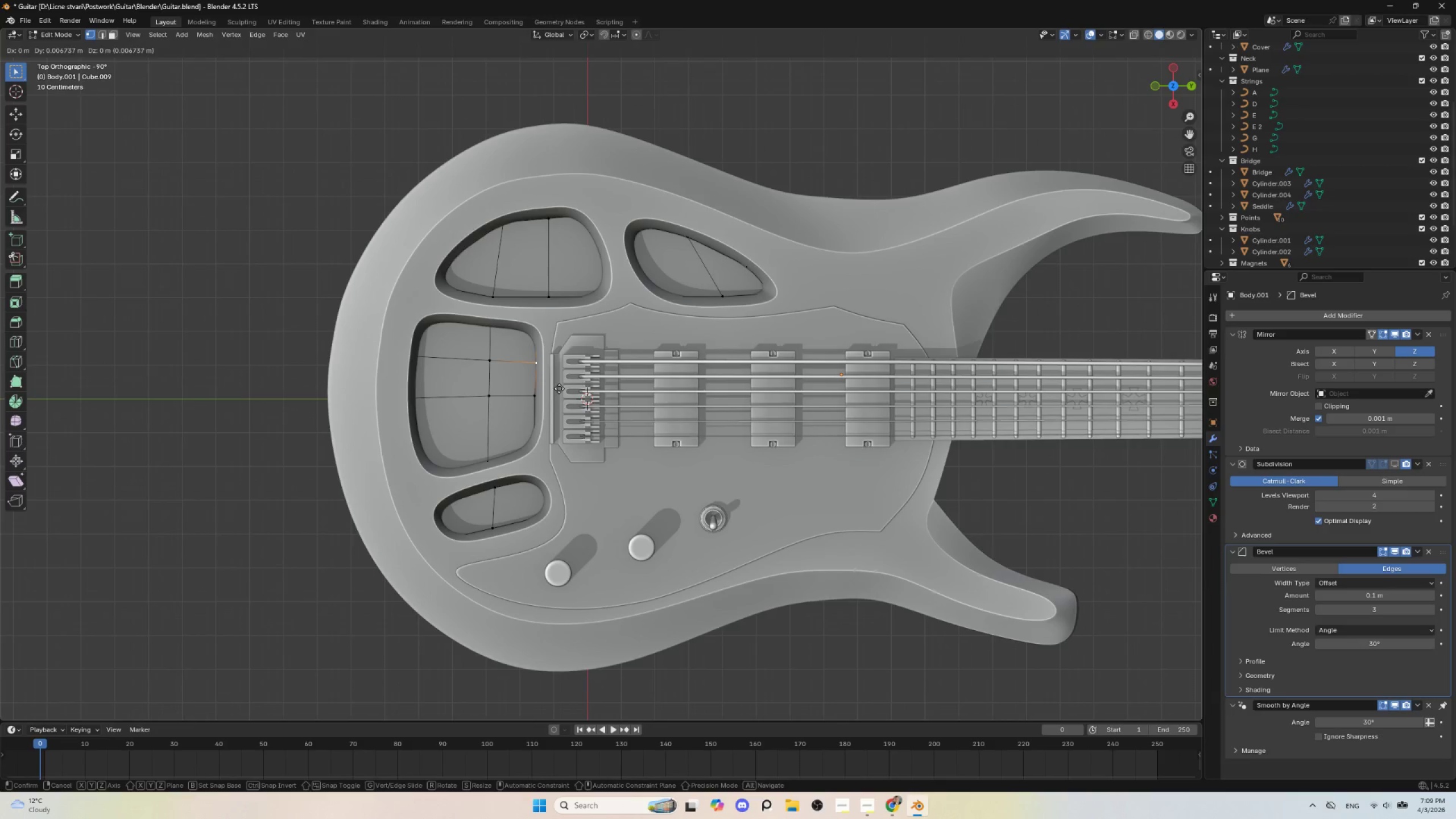 
left_click([559, 388])
 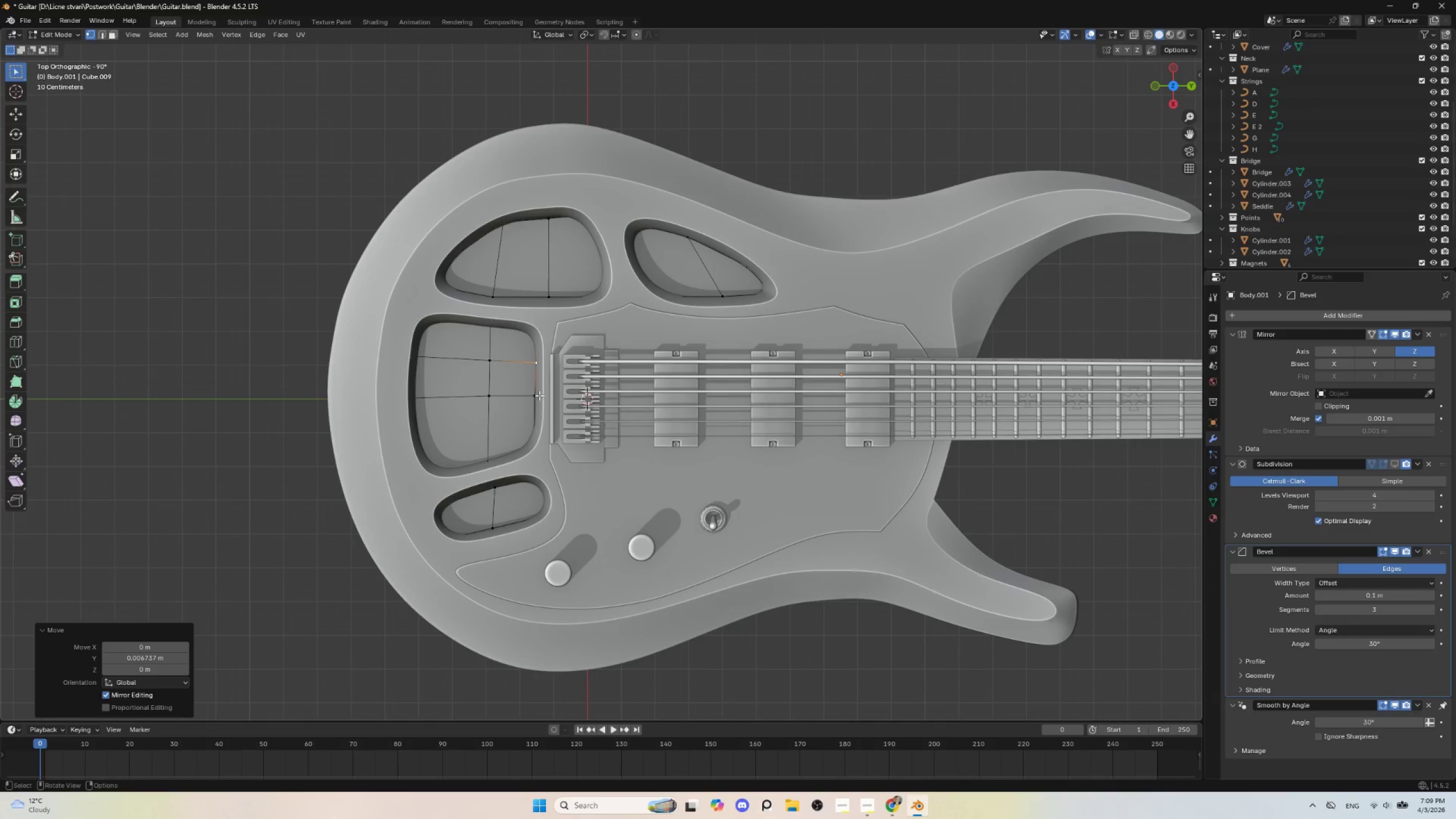 
left_click([539, 395])
 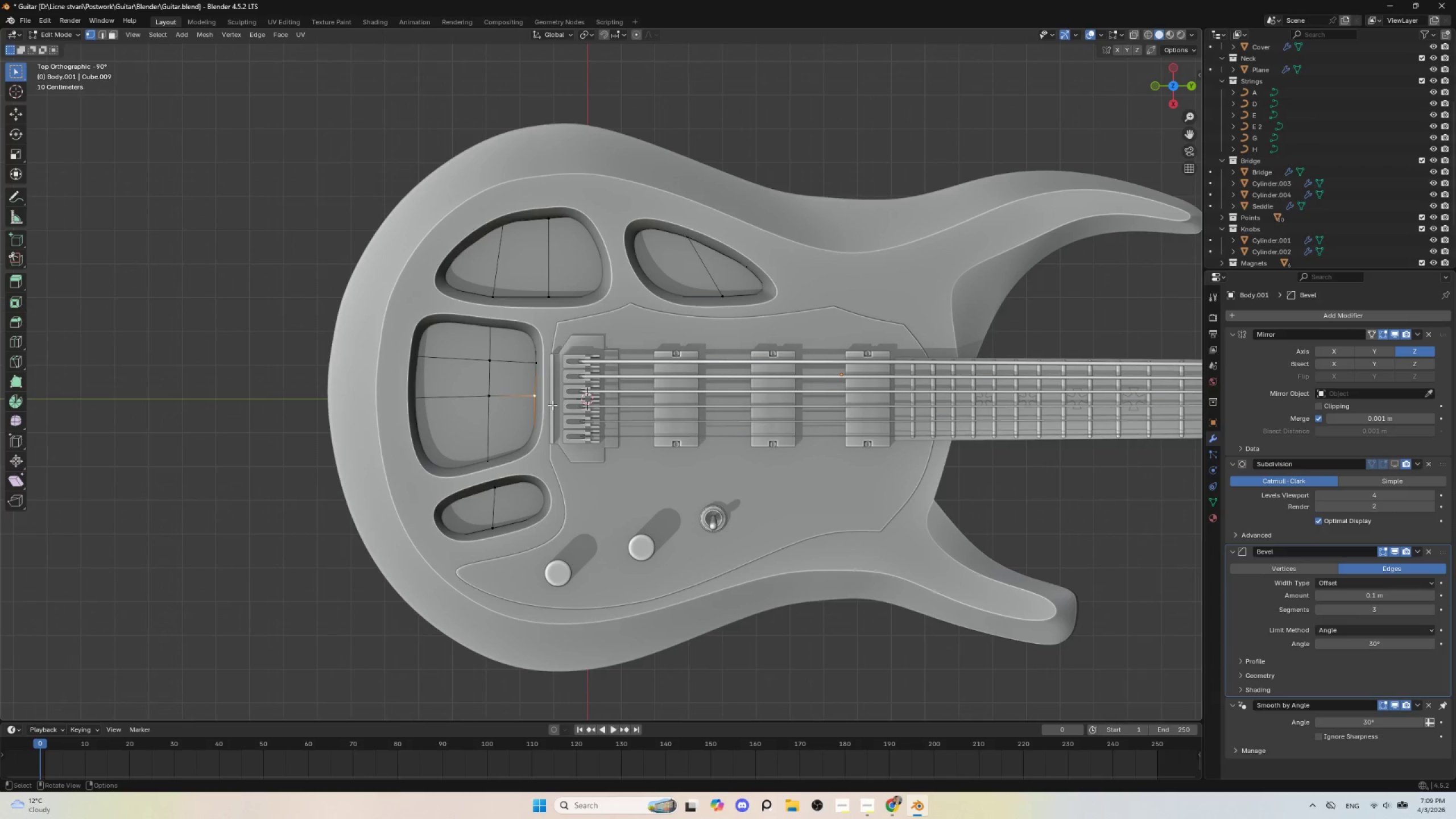 
key(G)
 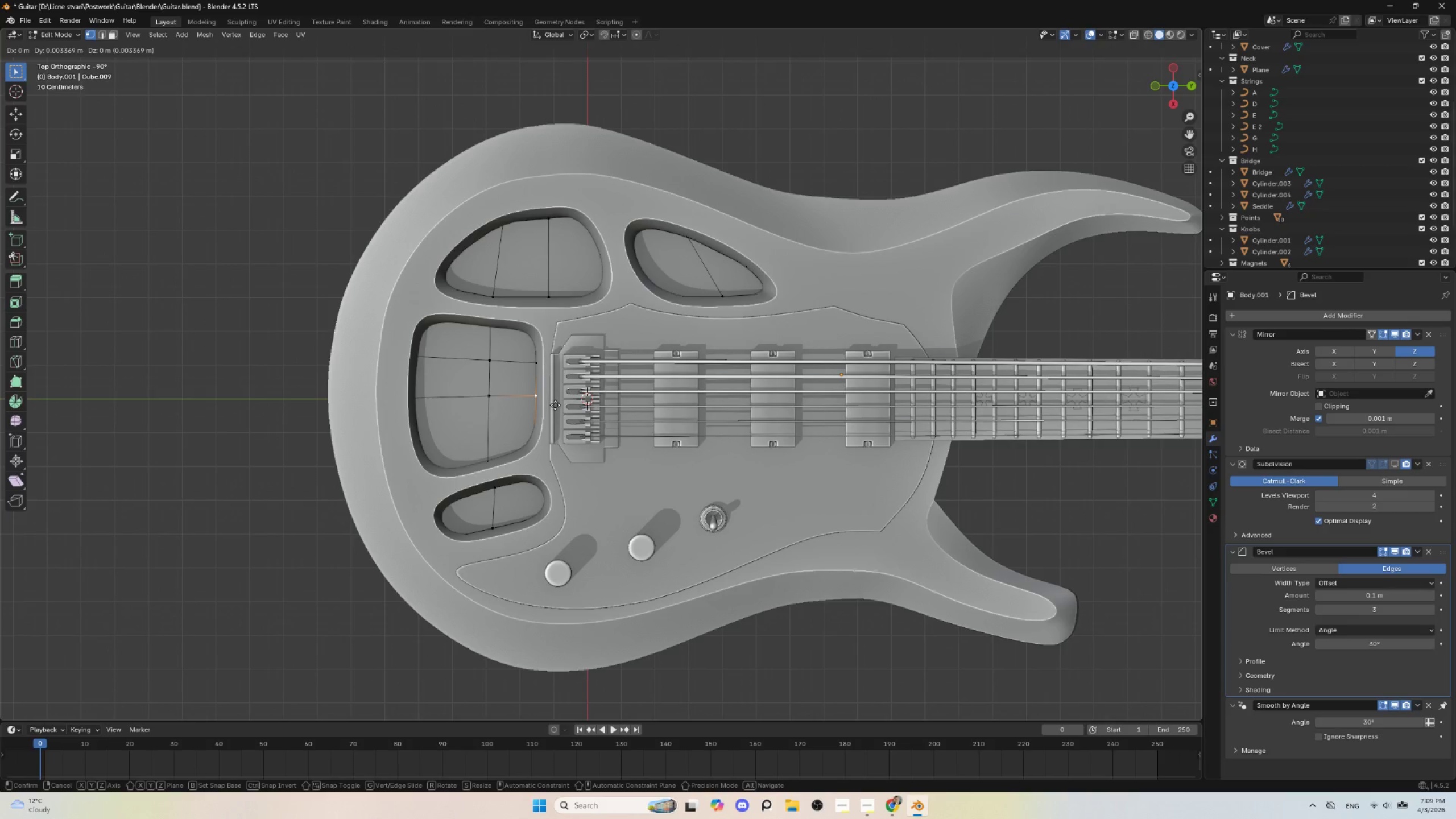 
left_click([557, 405])
 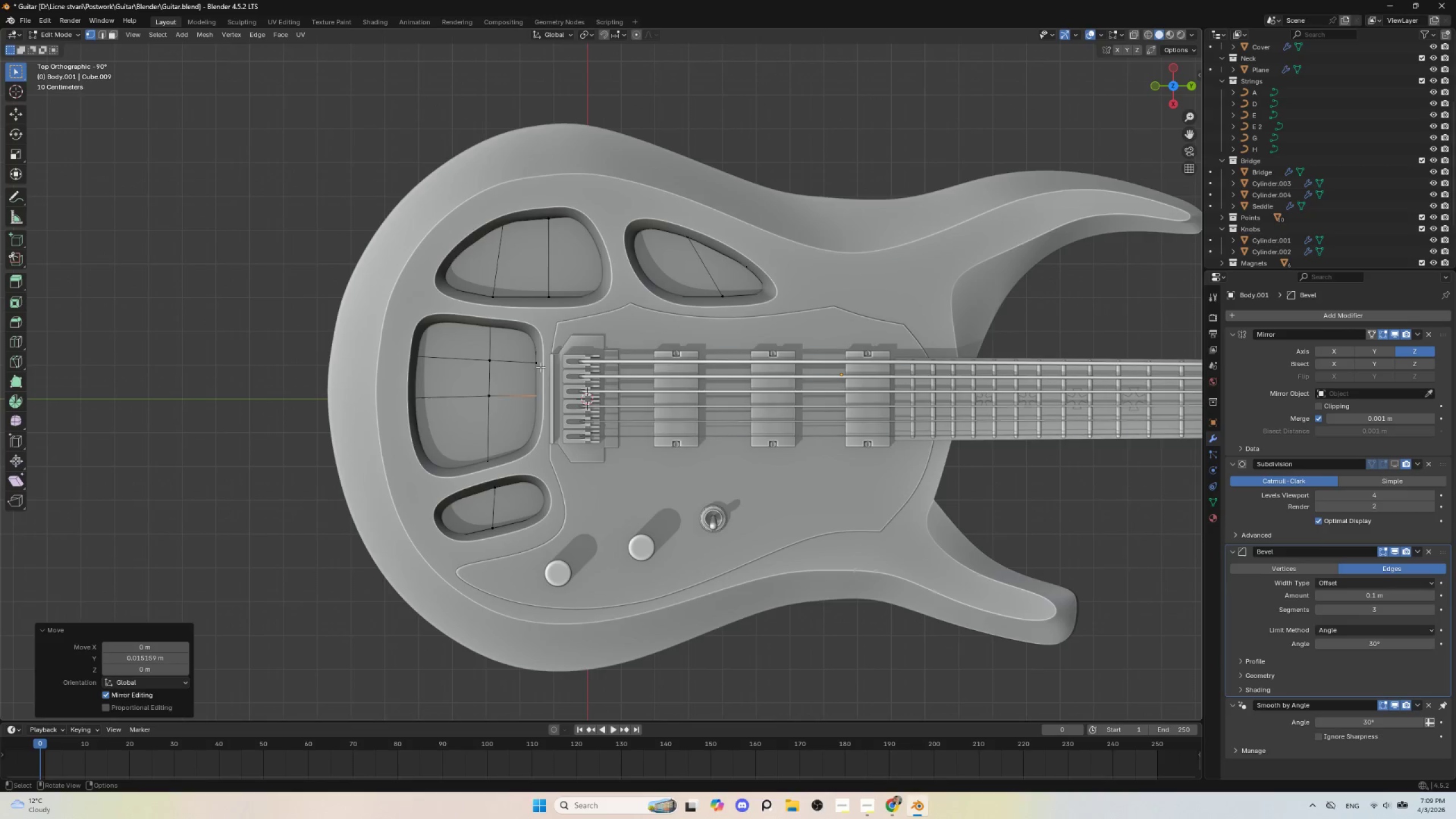 
left_click([539, 365])
 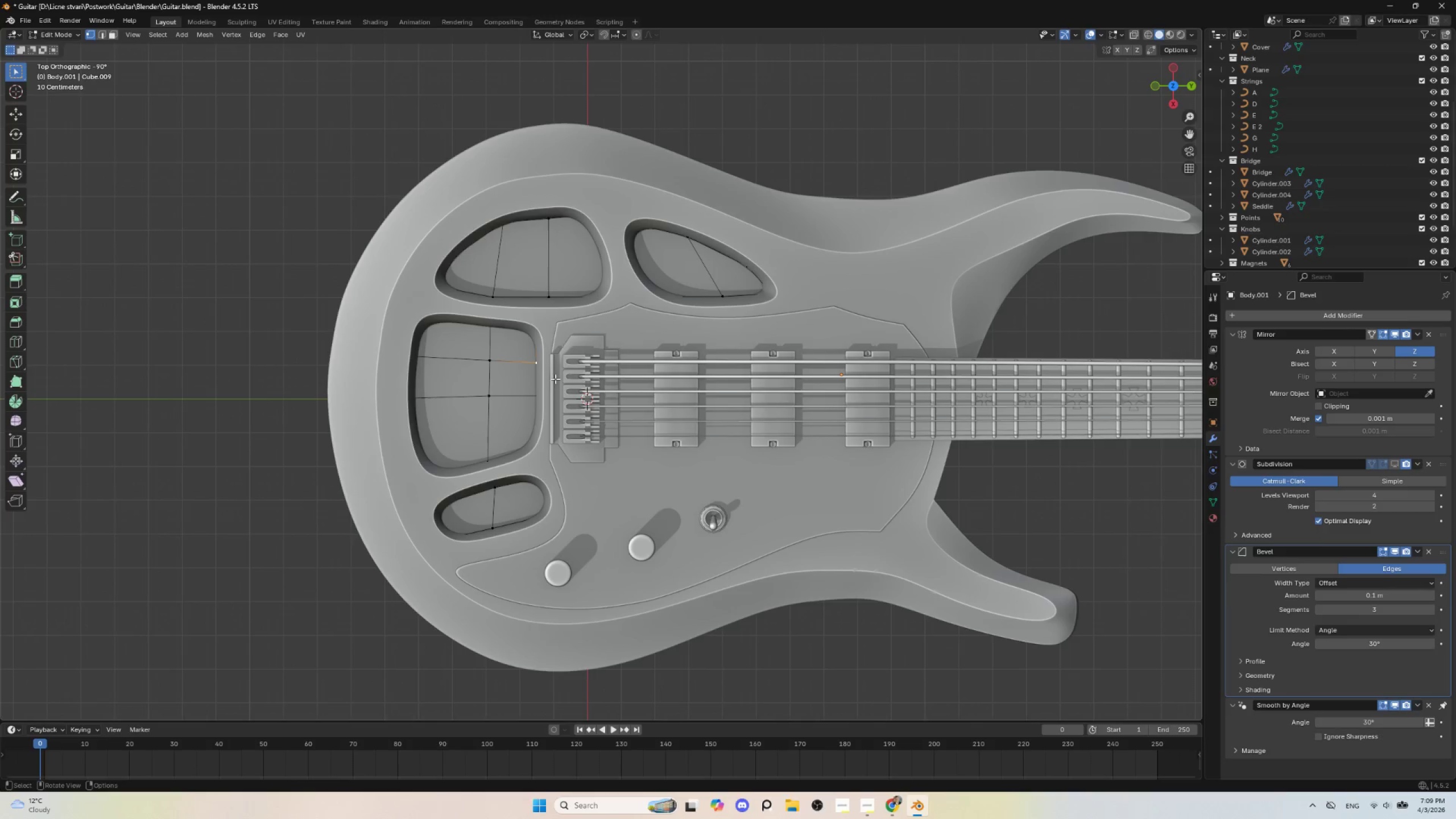 
key(G)
 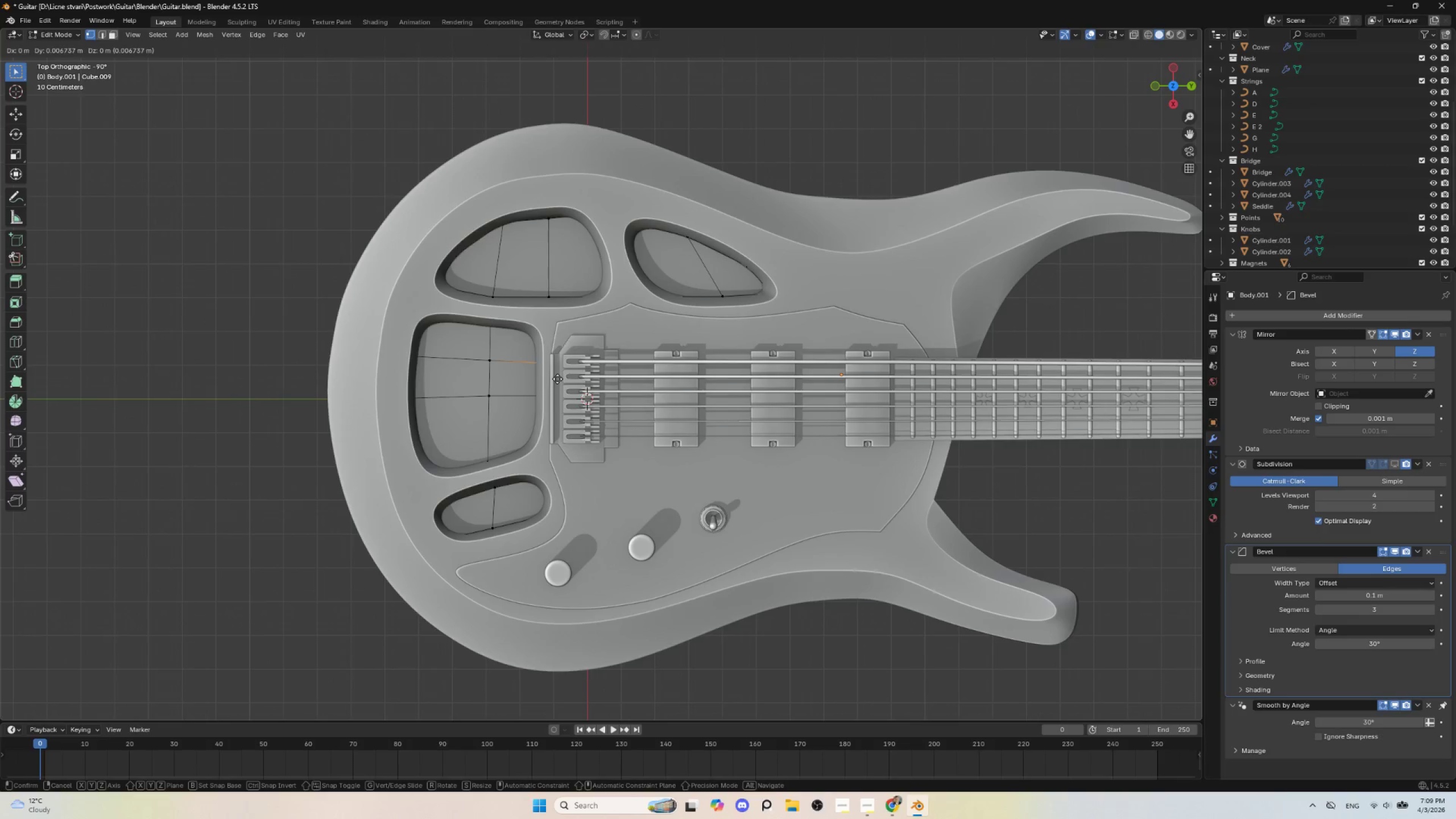 
left_click([557, 379])
 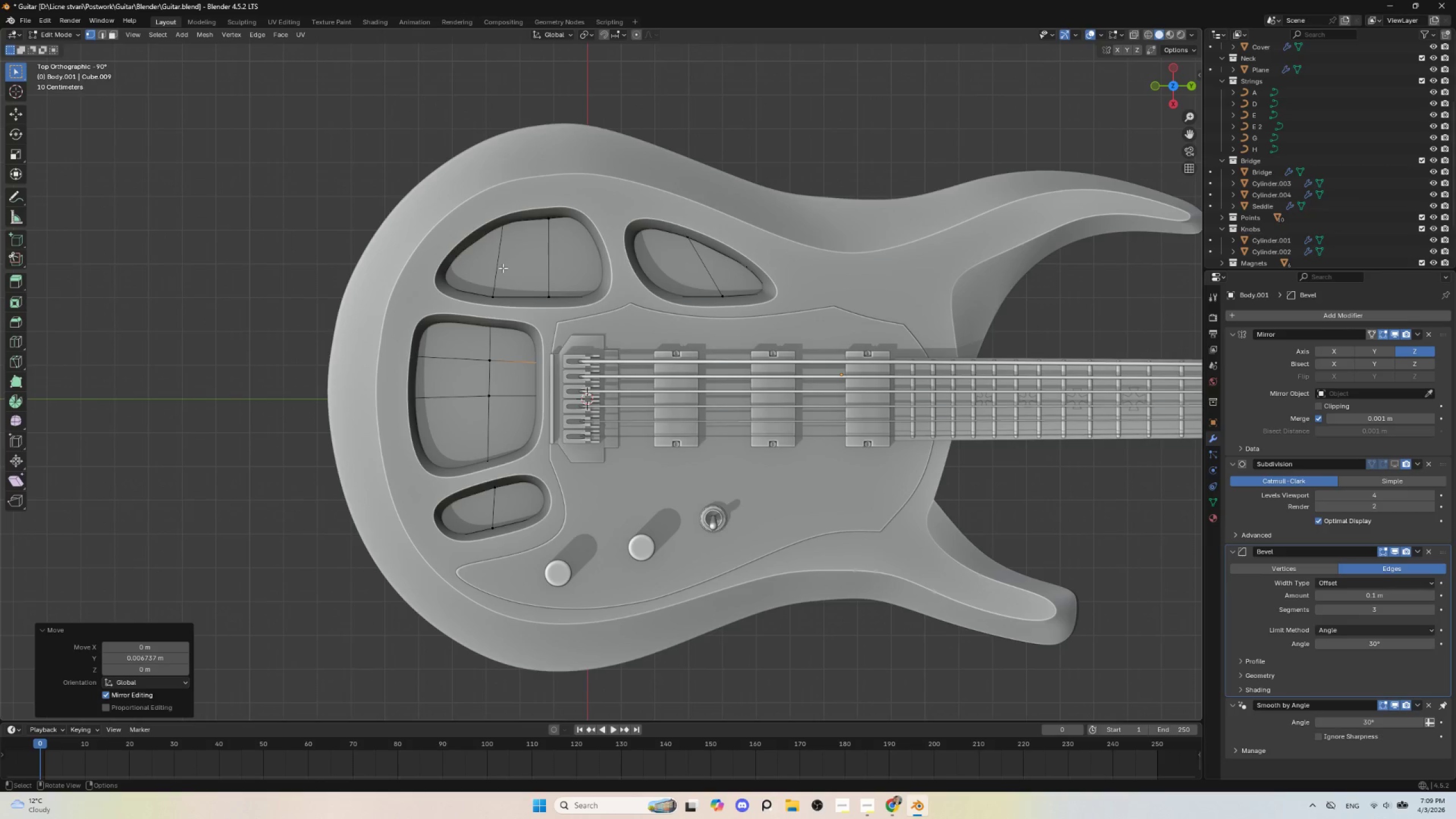 
left_click([493, 295])
 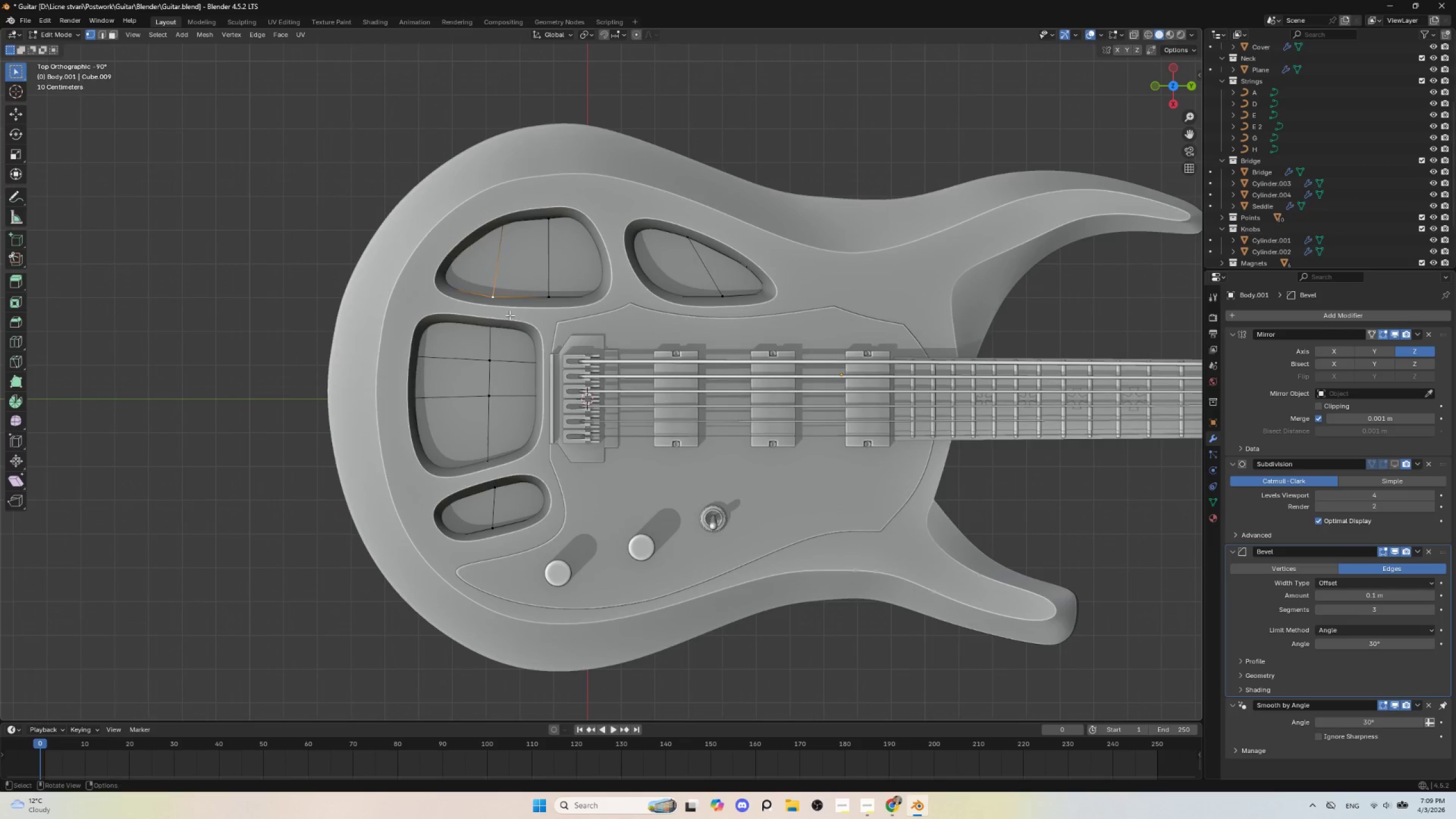 
key(G)
 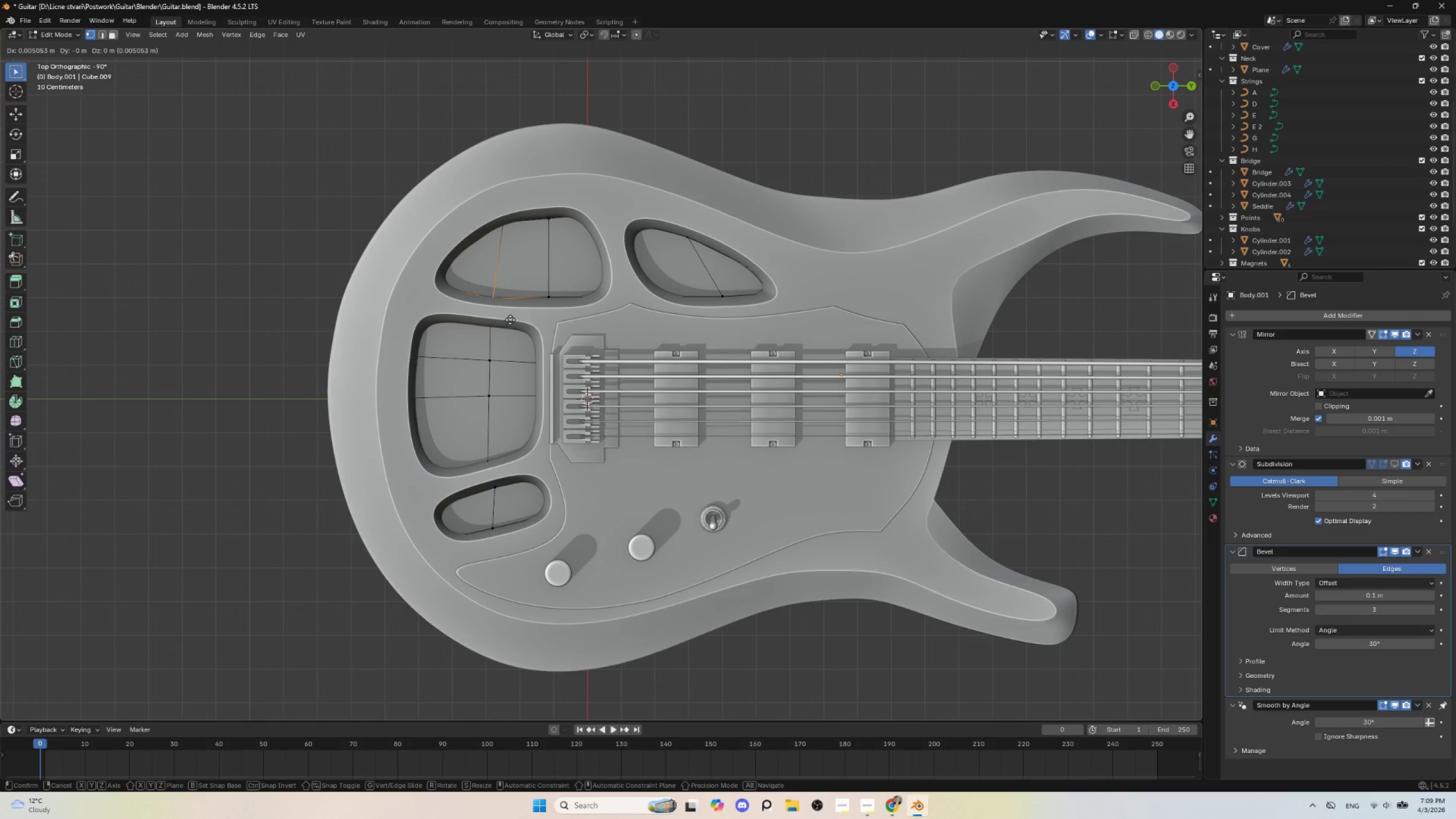 
left_click([510, 320])
 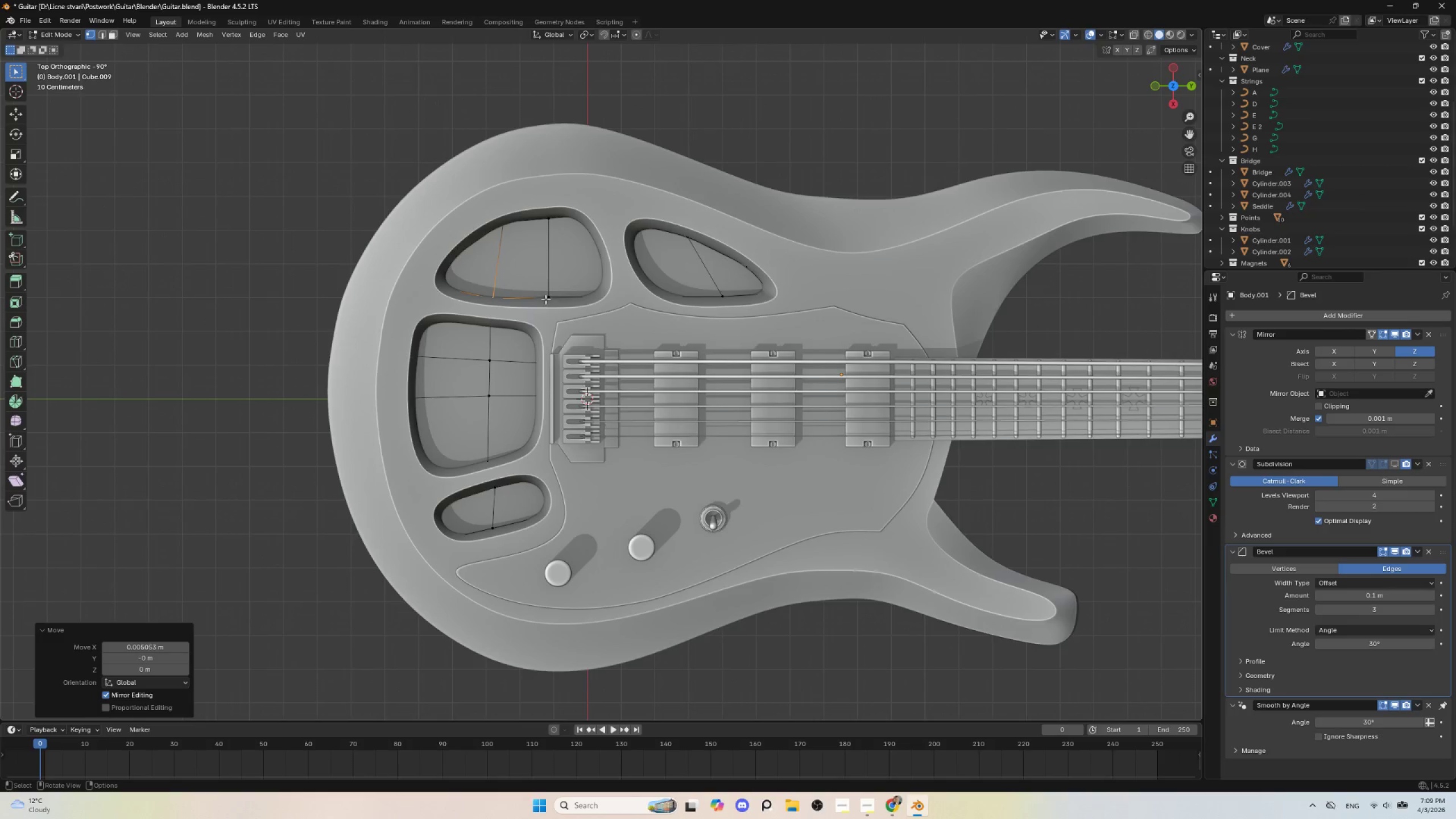 
left_click([547, 297])
 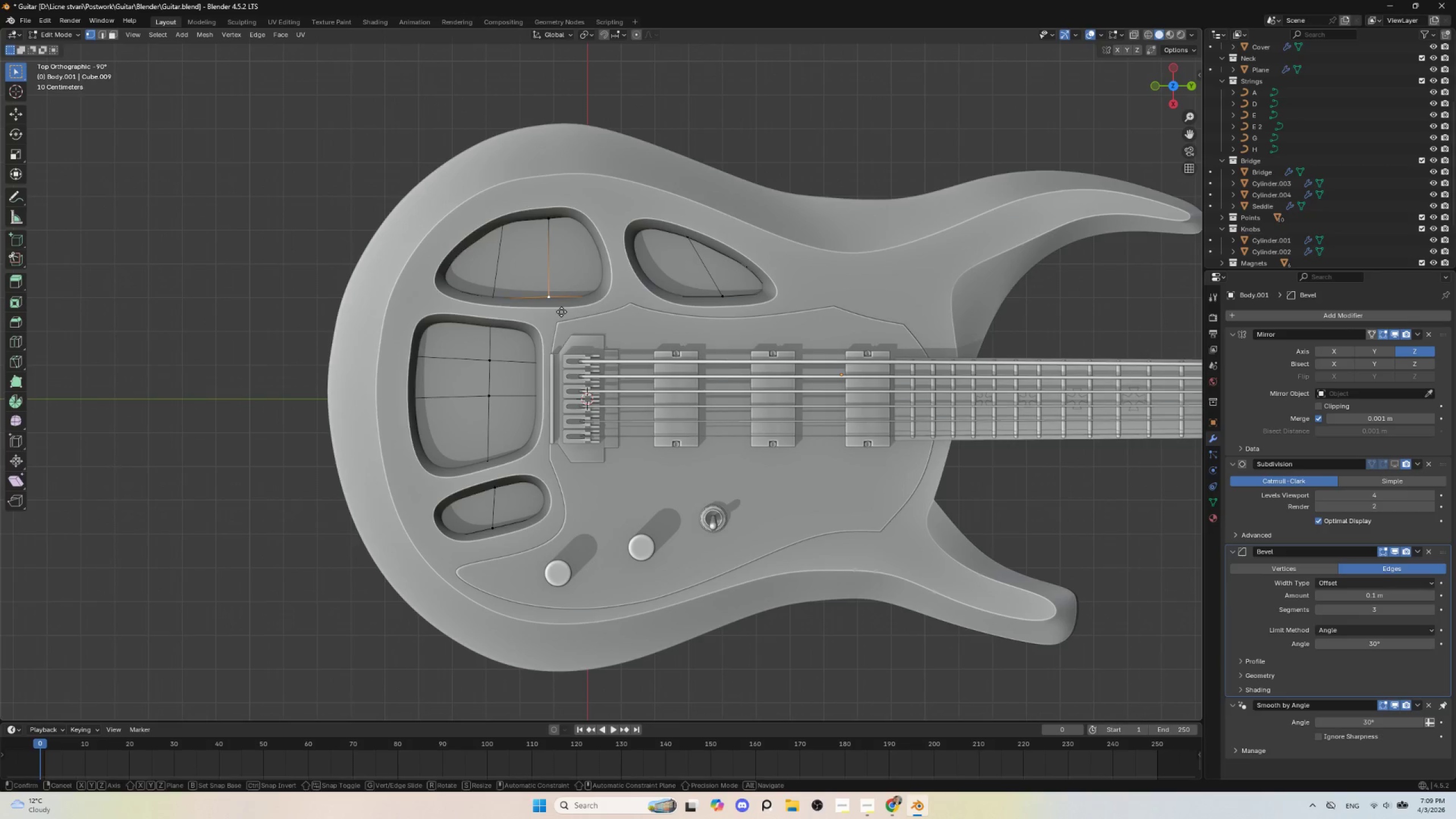 
key(G)
 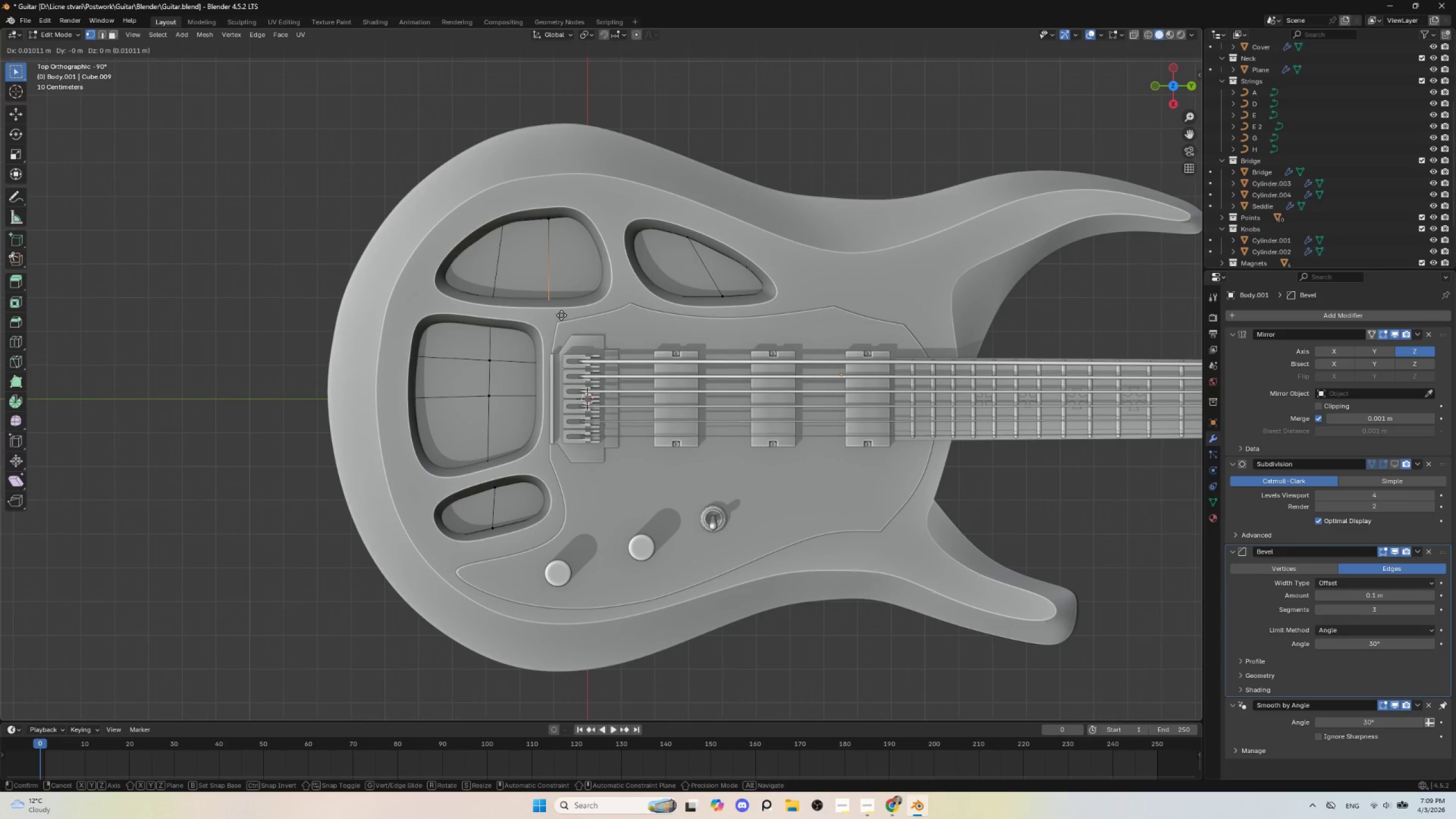 
left_click([561, 315])
 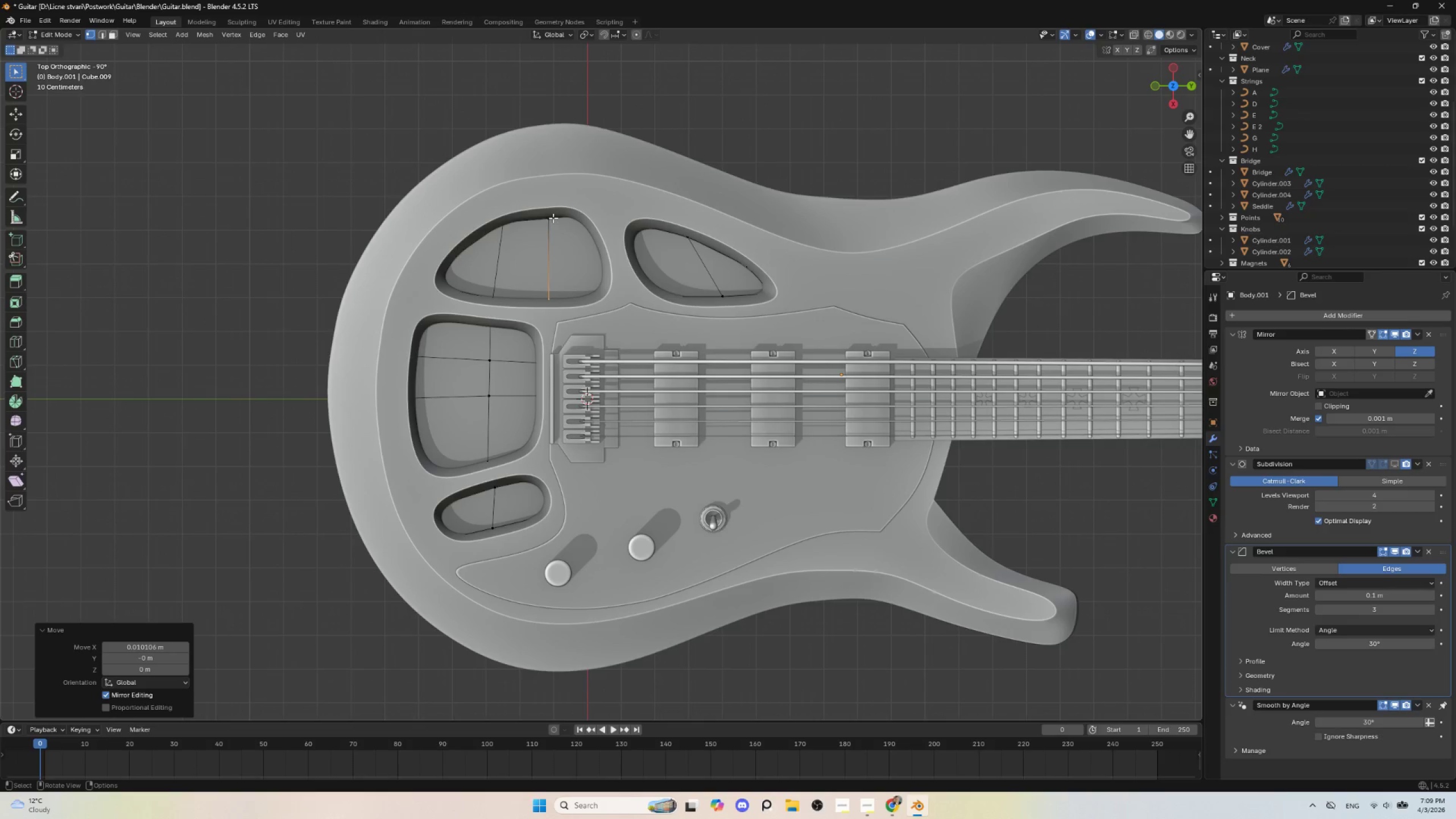 
left_click([553, 217])
 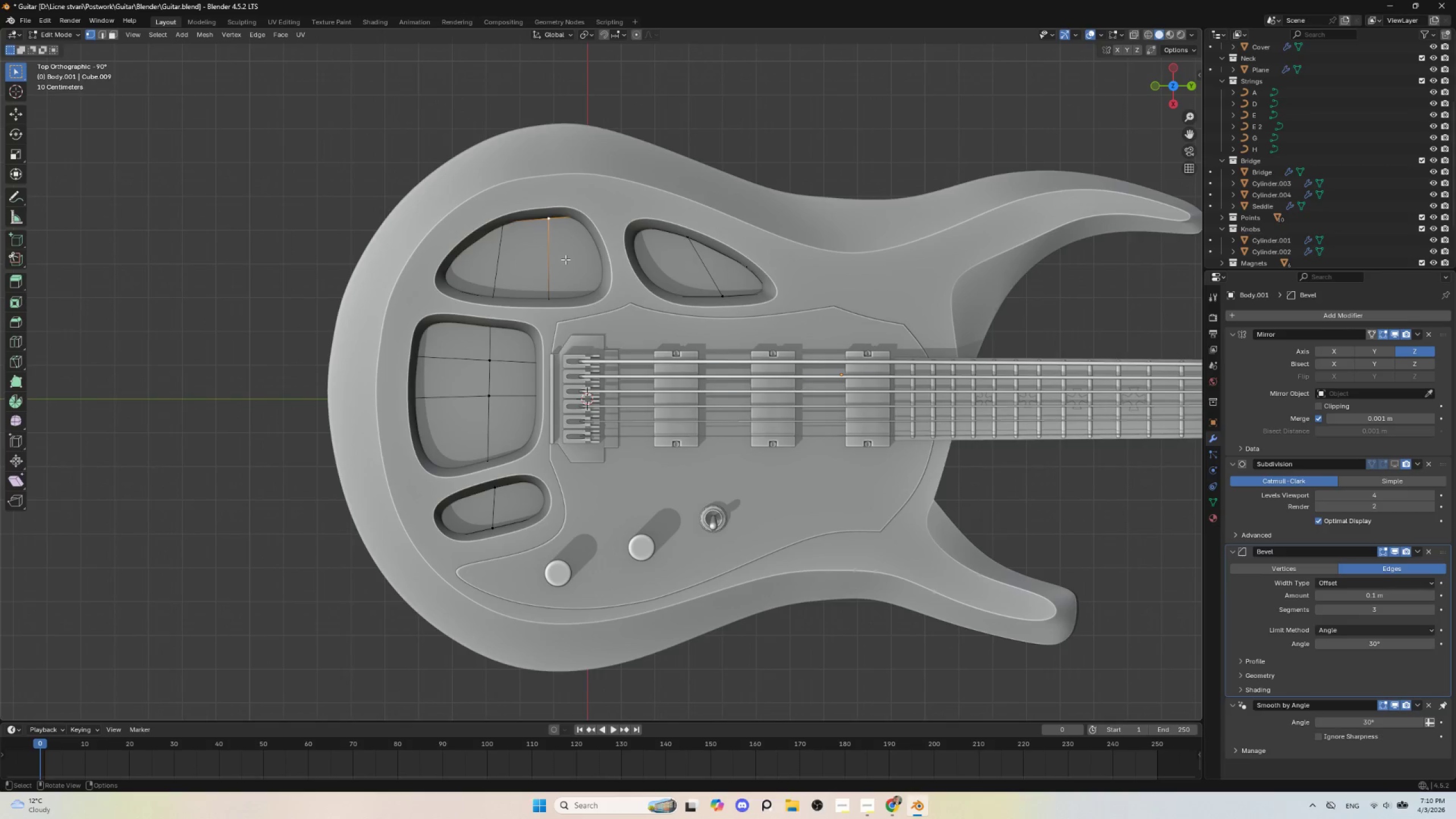 
key(G)
 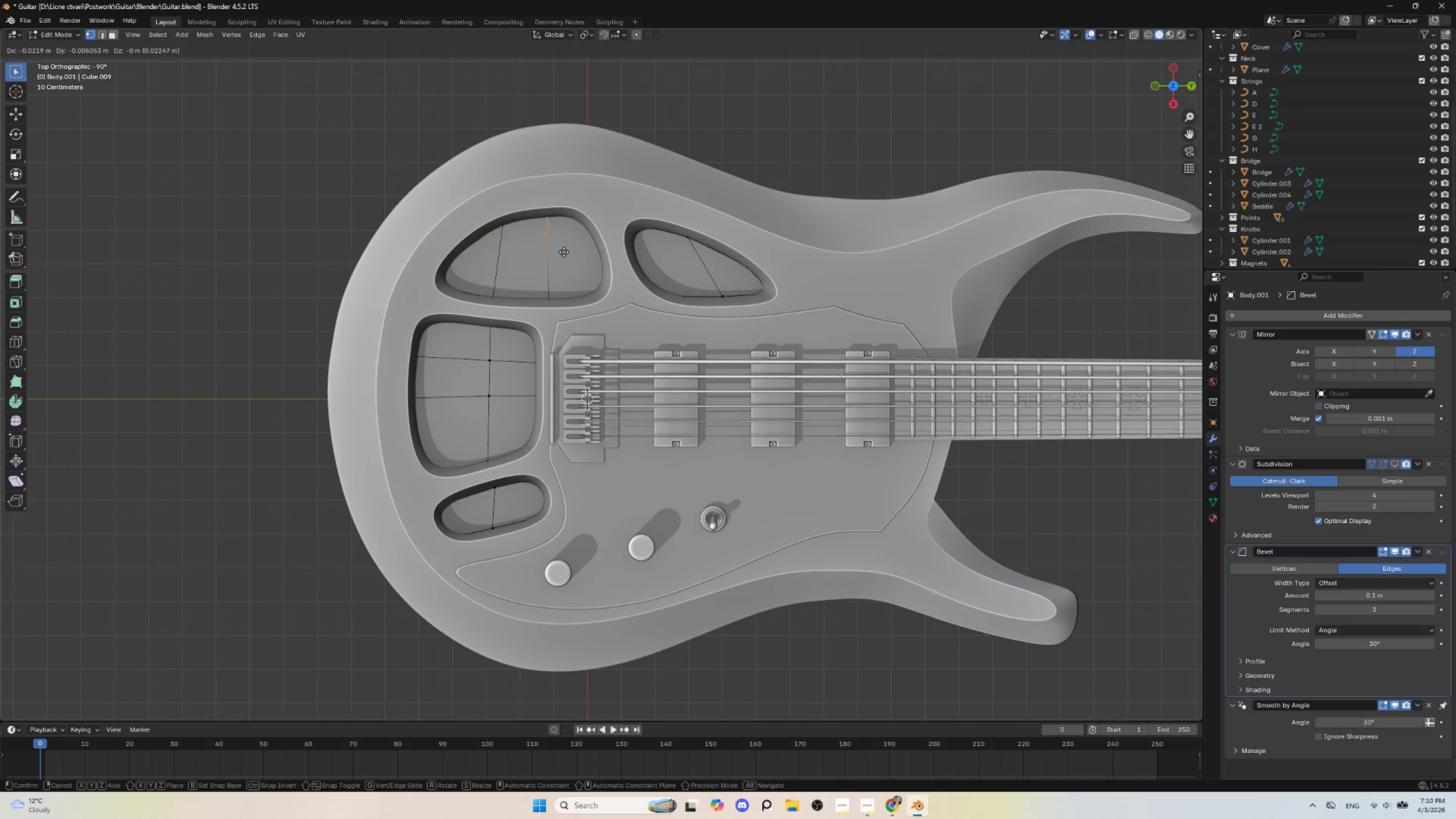 
left_click([564, 252])
 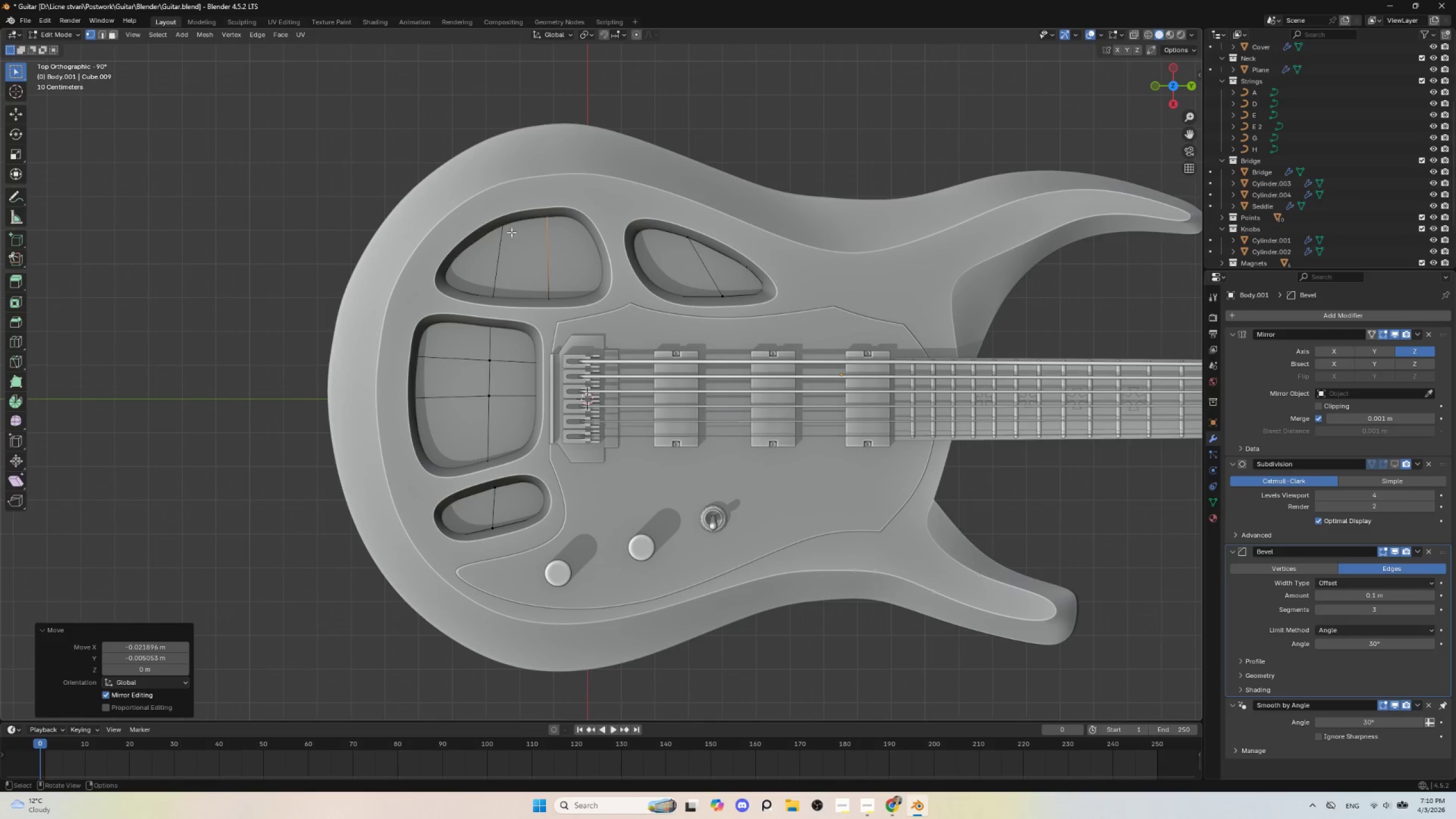 
left_click([509, 228])
 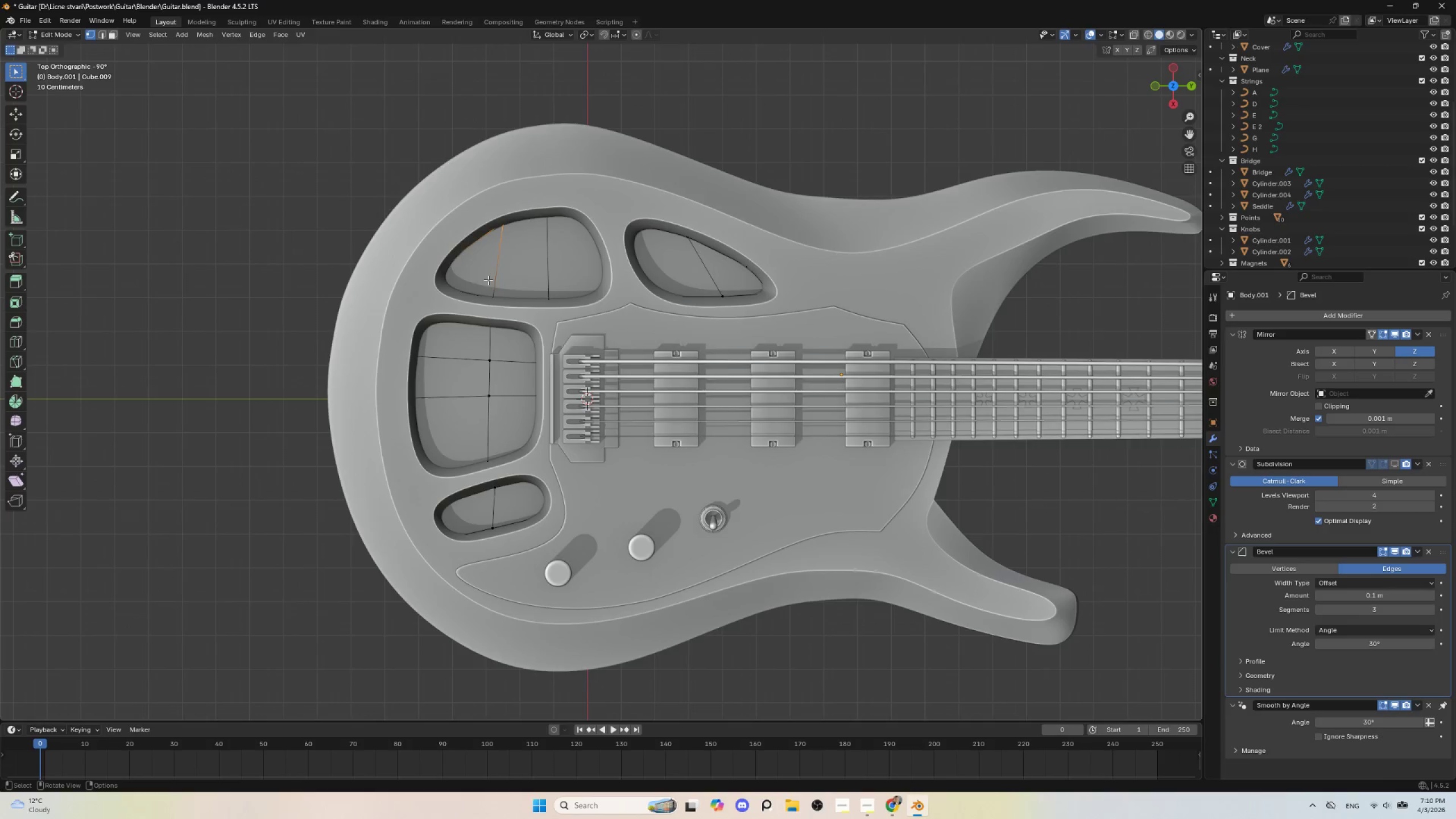 
key(G)
 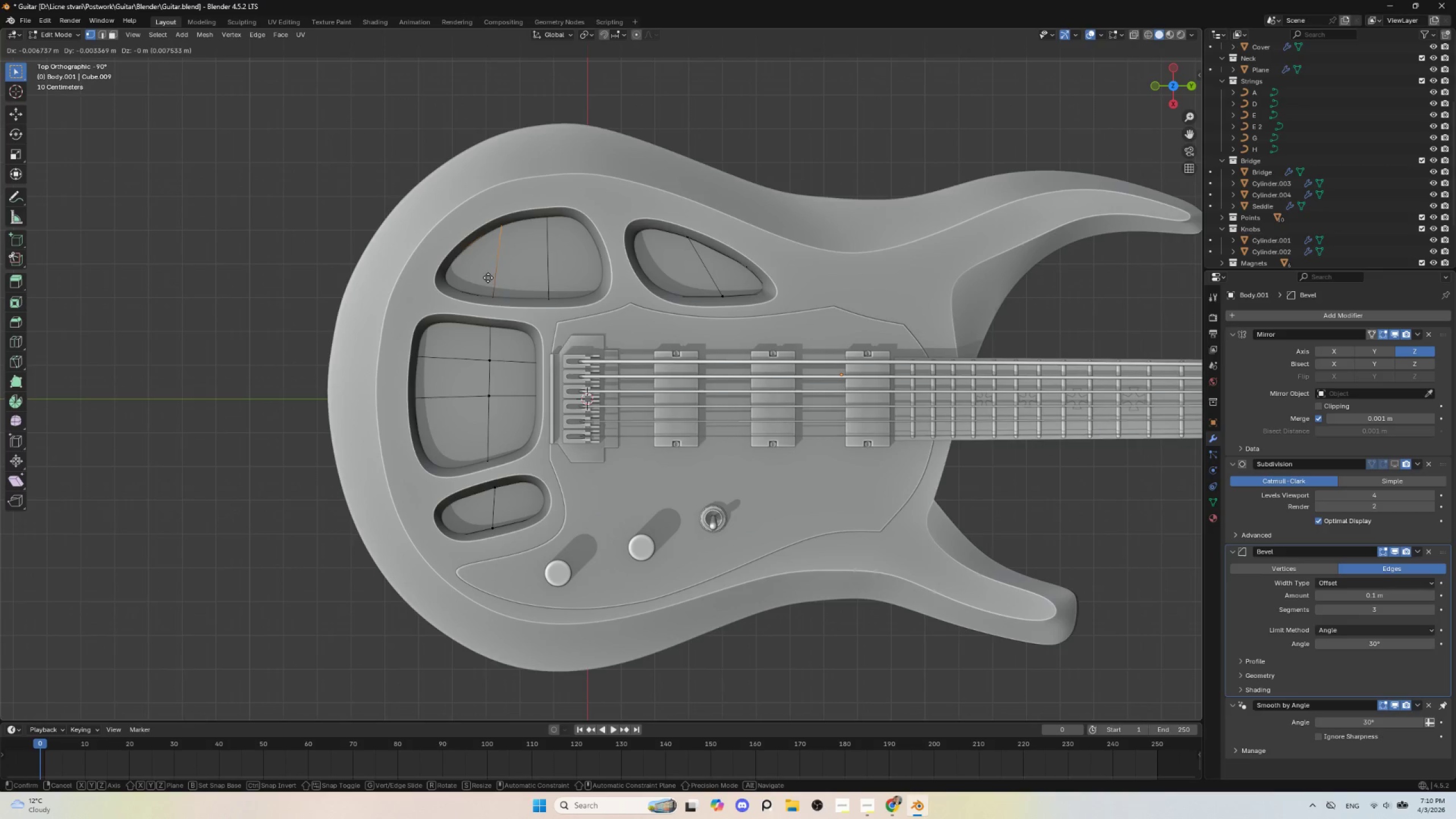 
left_click([488, 278])
 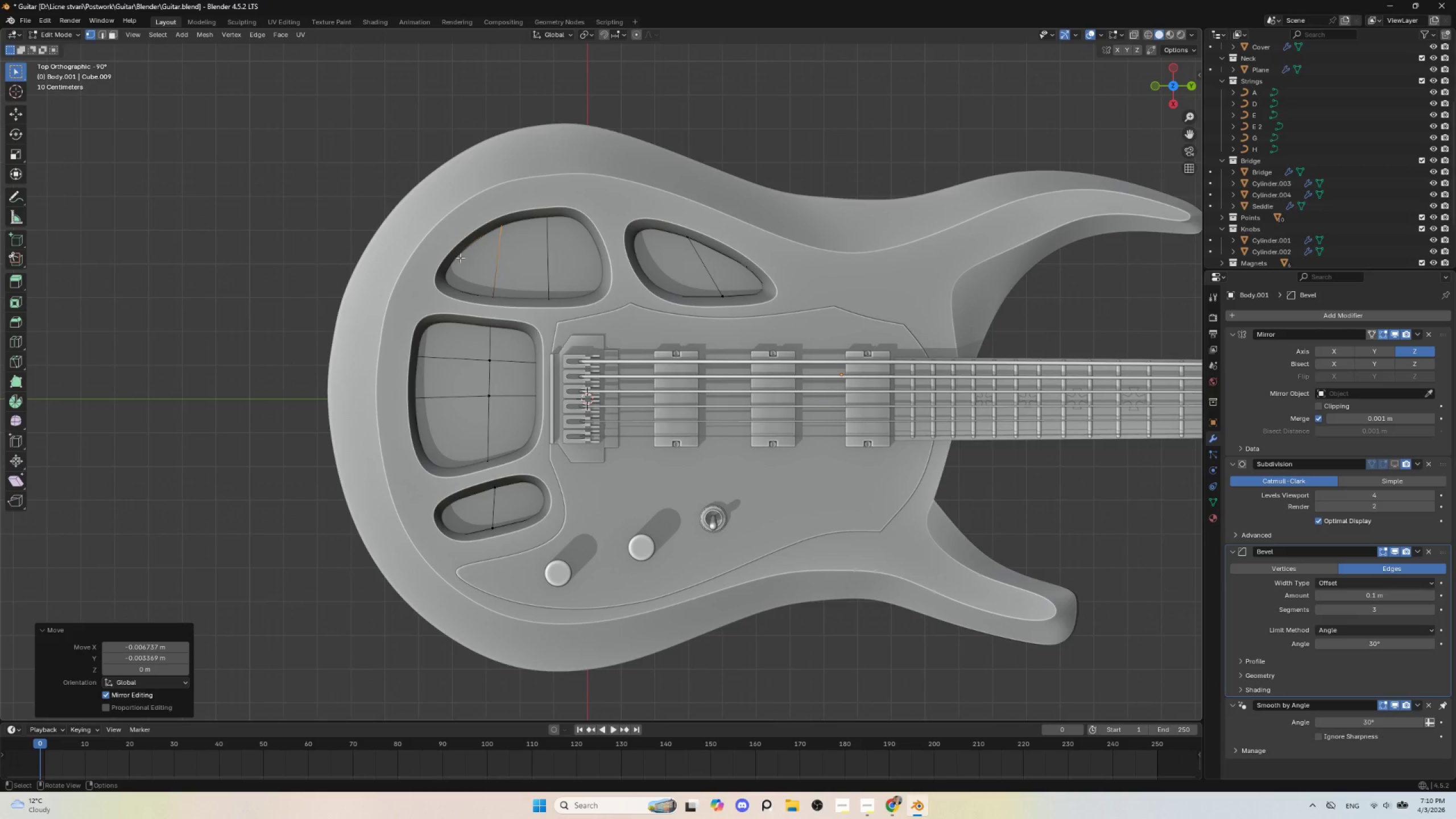 
left_click([460, 257])
 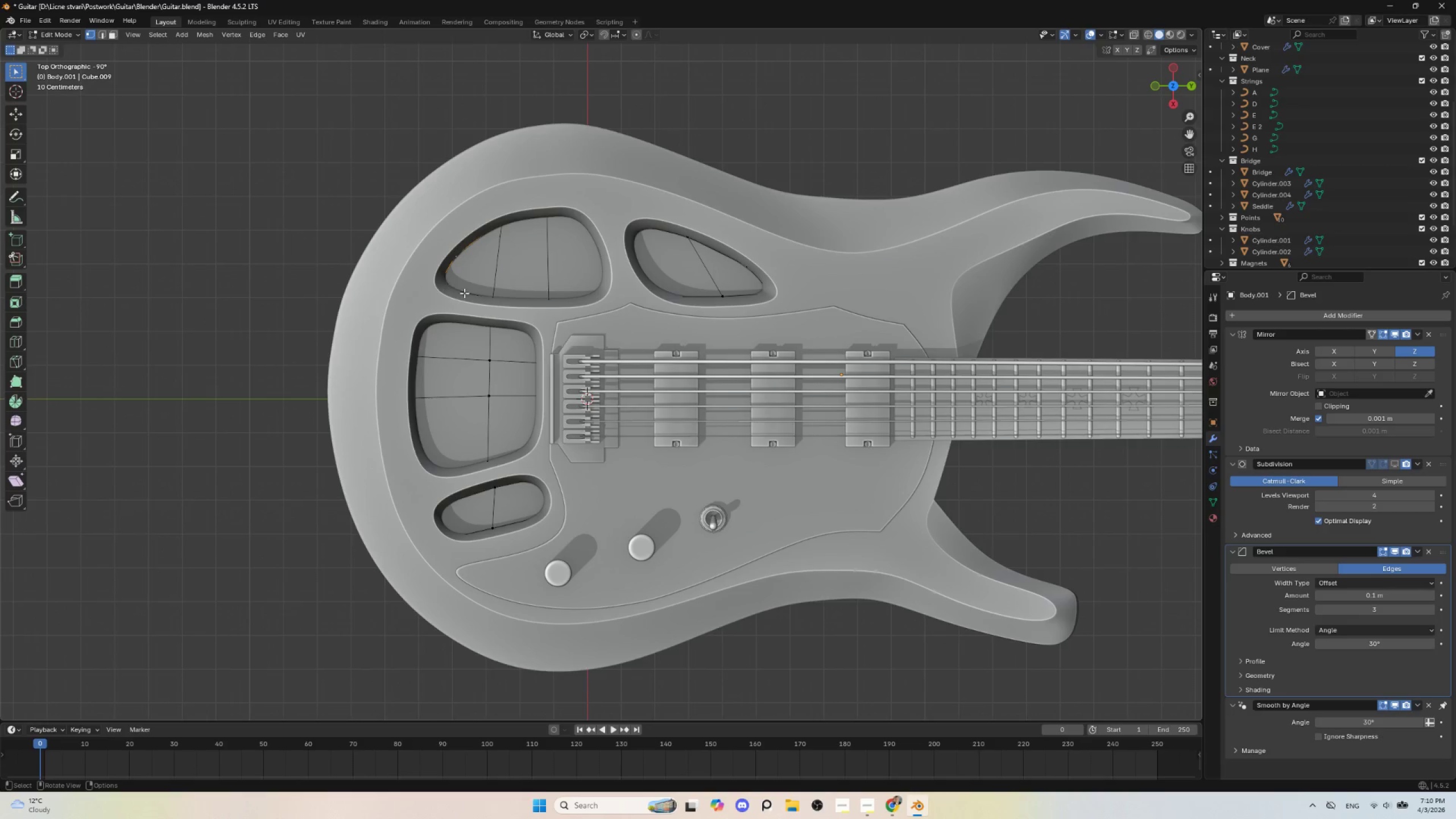 
key(G)
 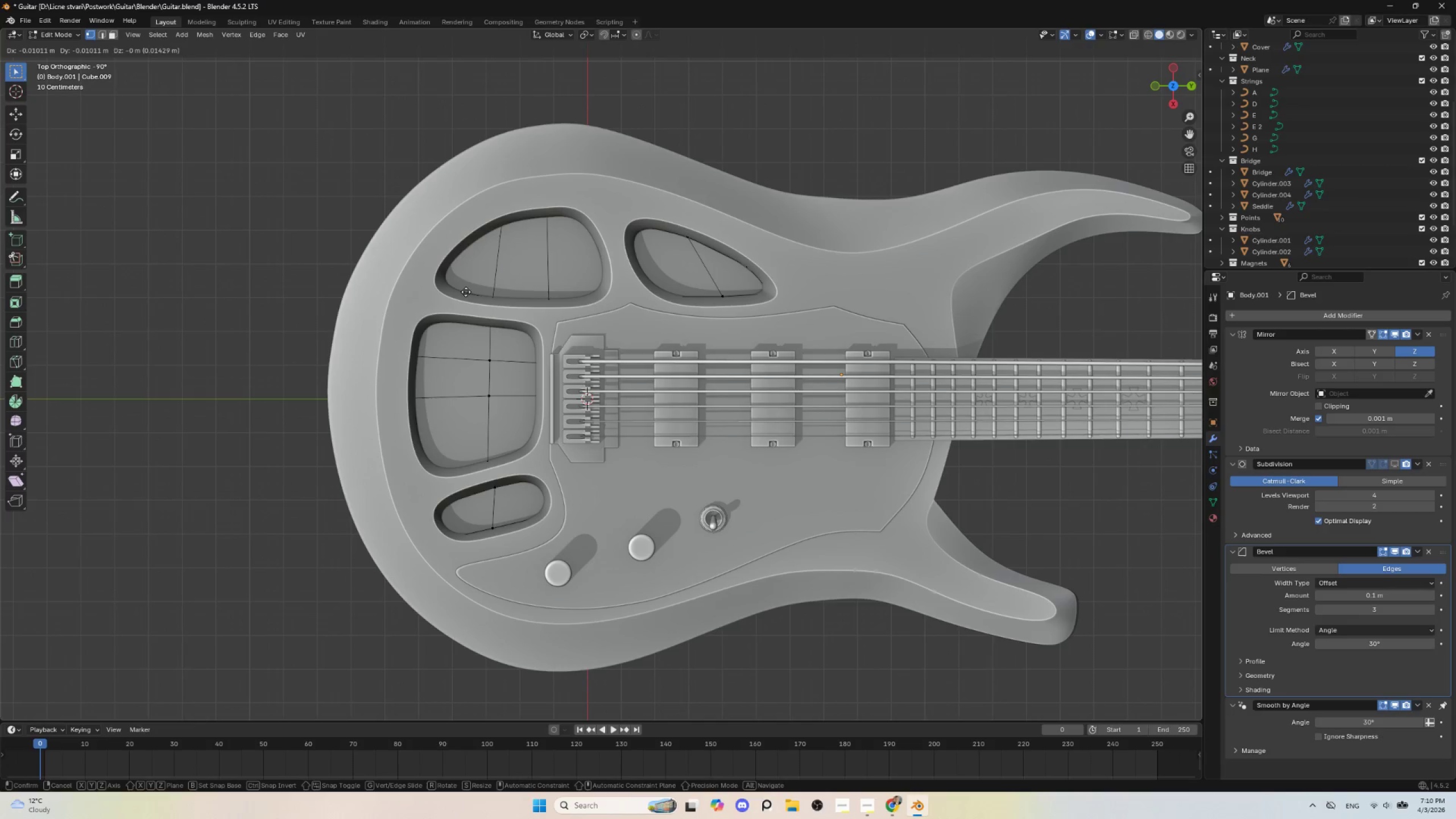 
left_click([466, 292])
 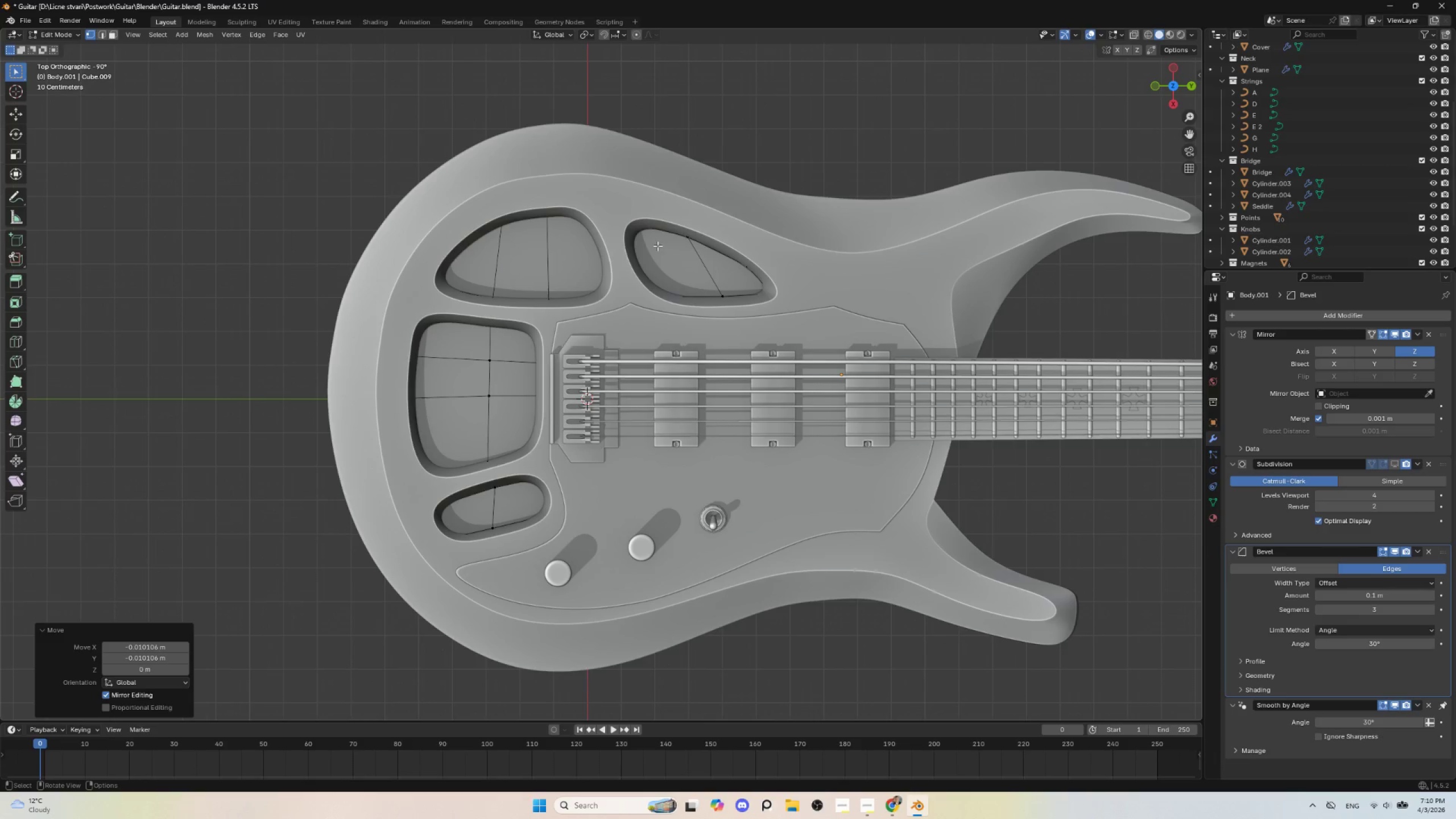 
left_click([672, 236])
 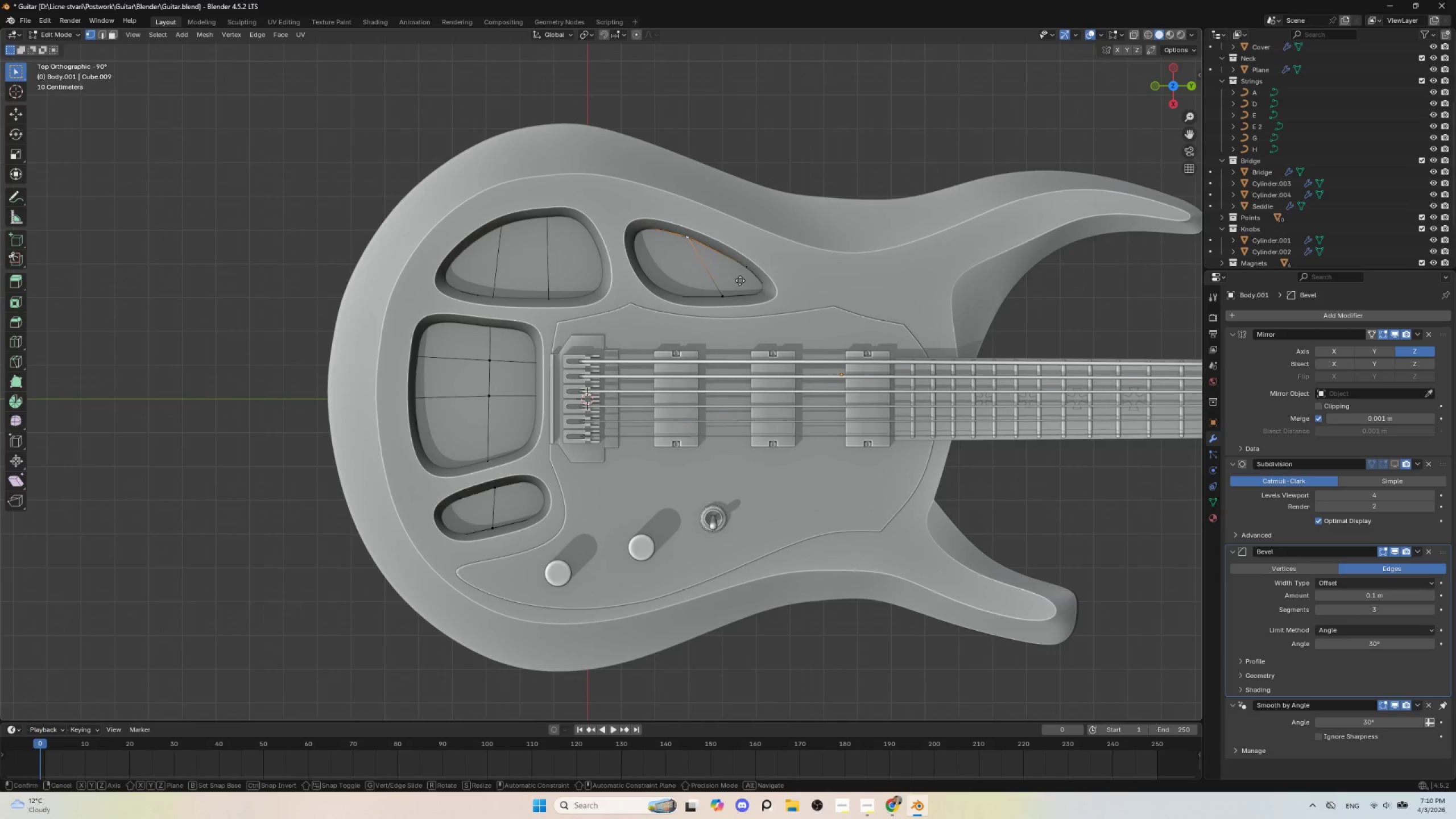 
key(G)
 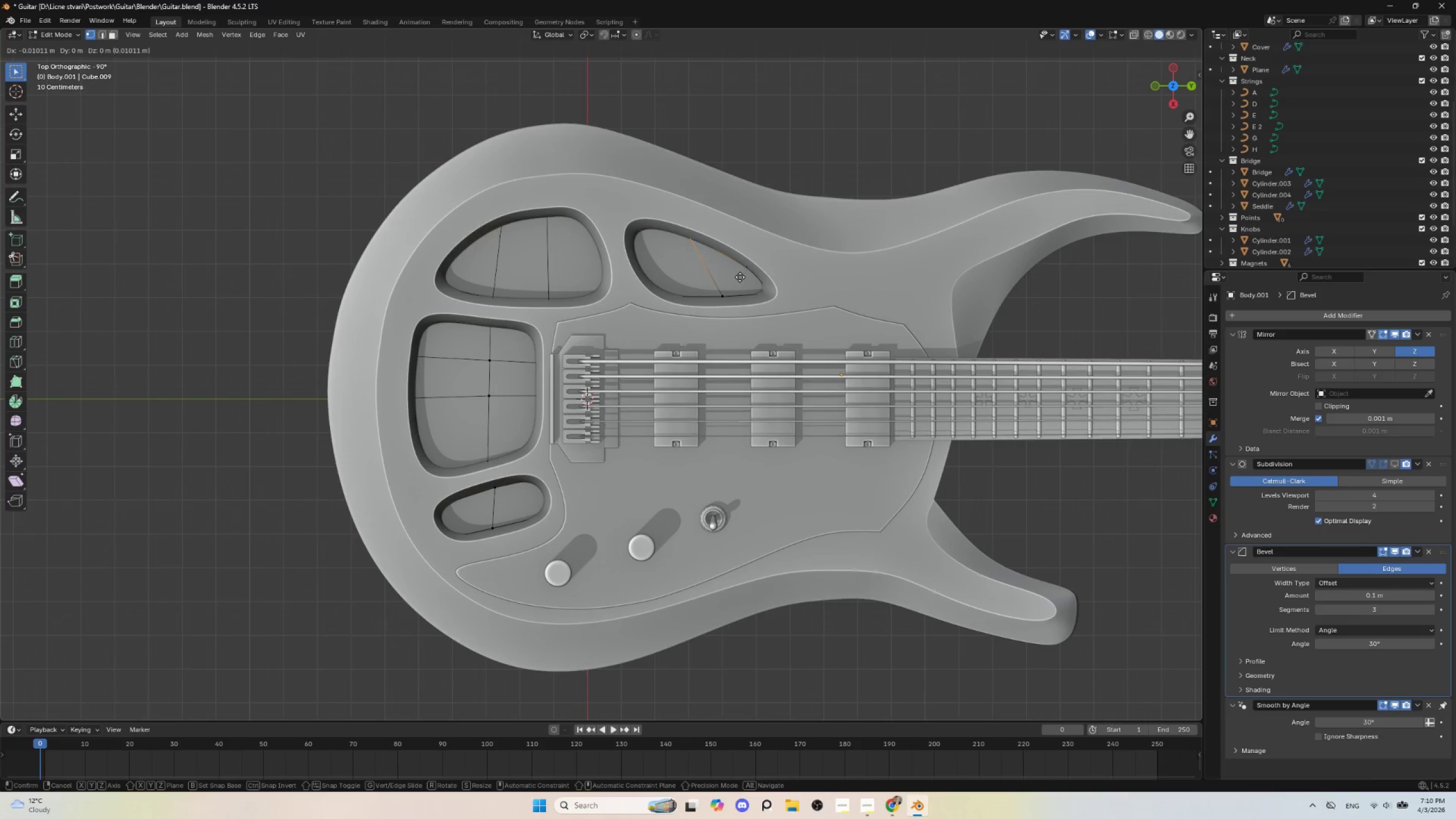 
left_click([740, 277])
 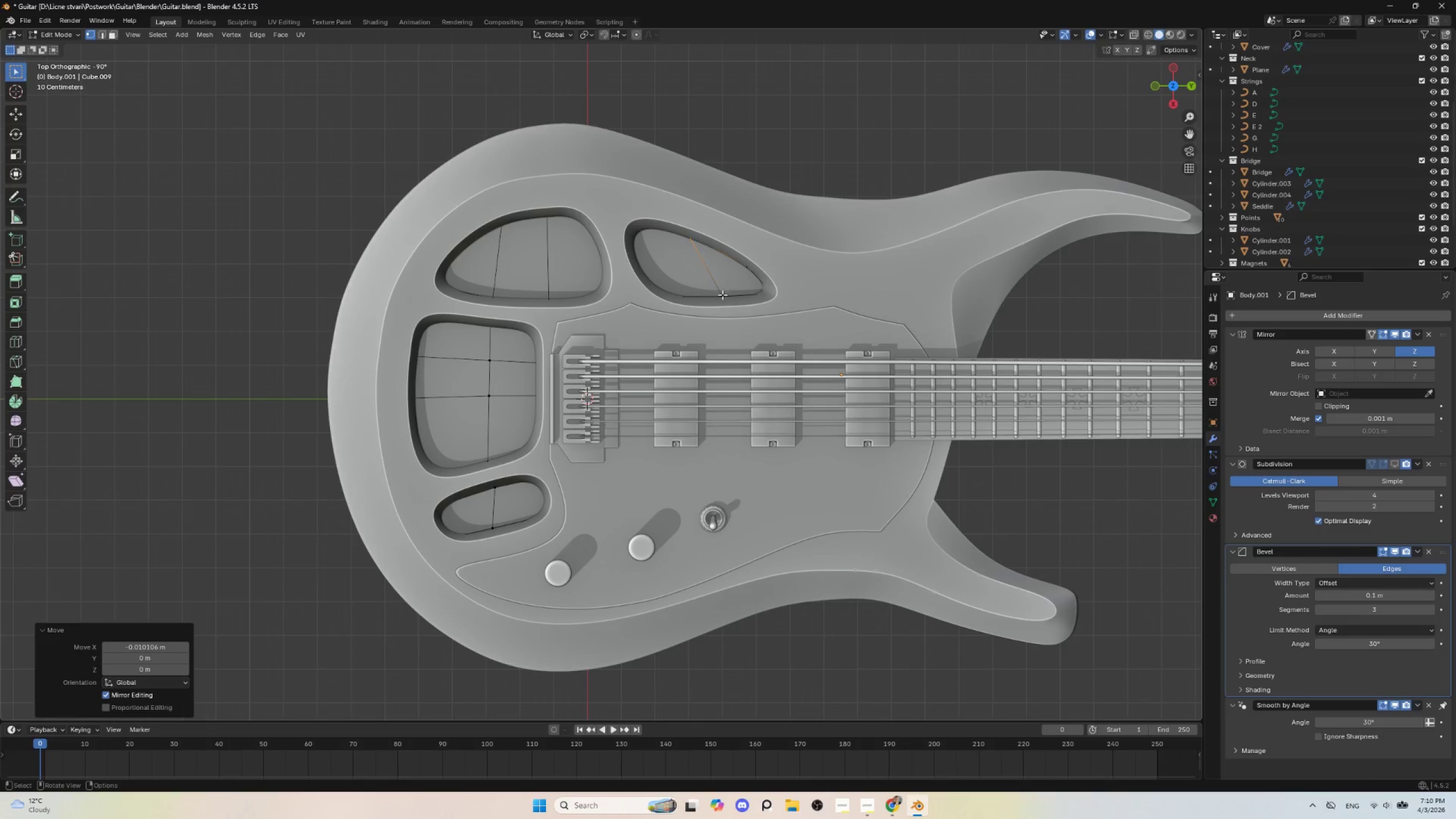 
double_click([722, 295])
 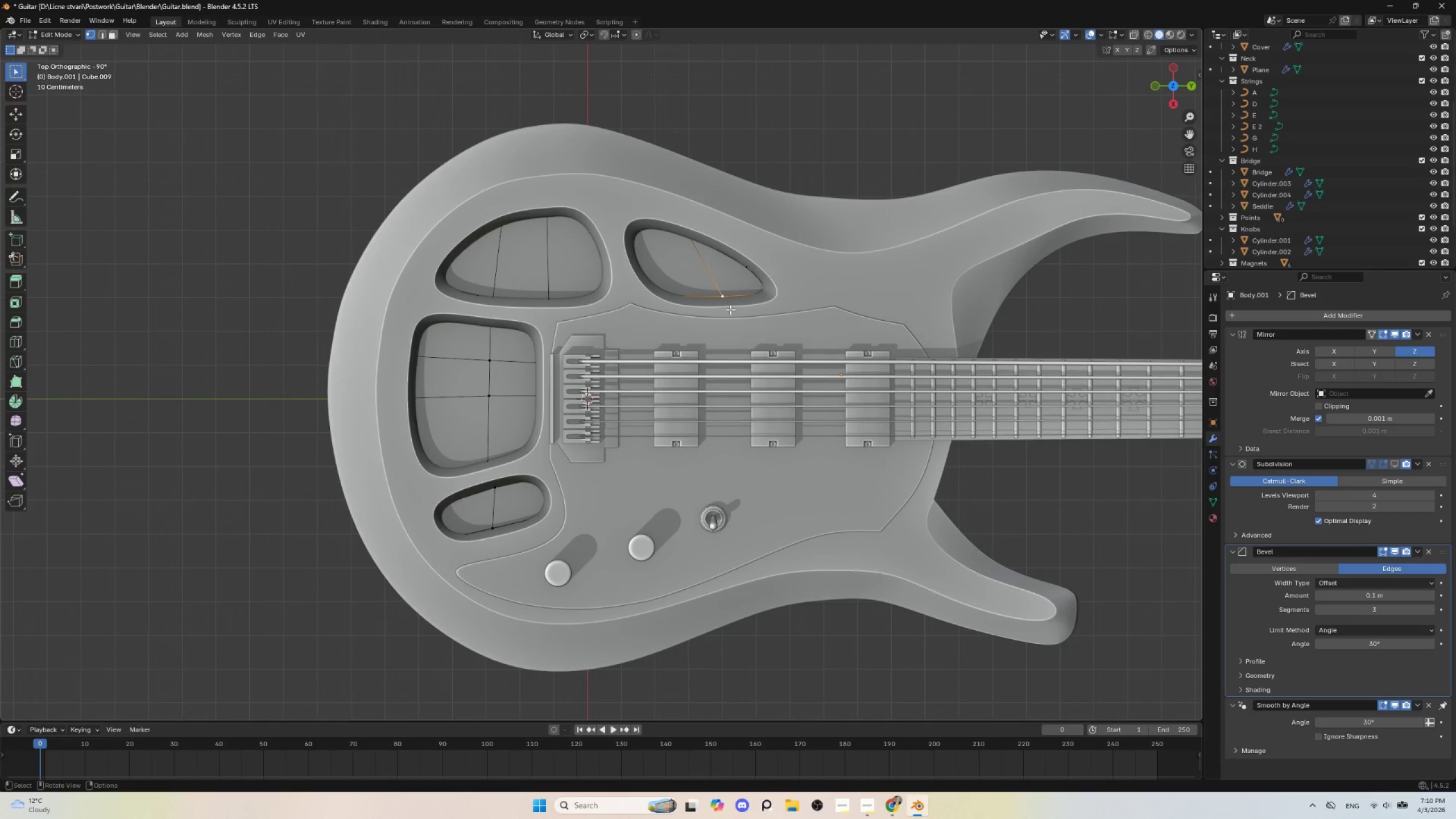 
key(G)
 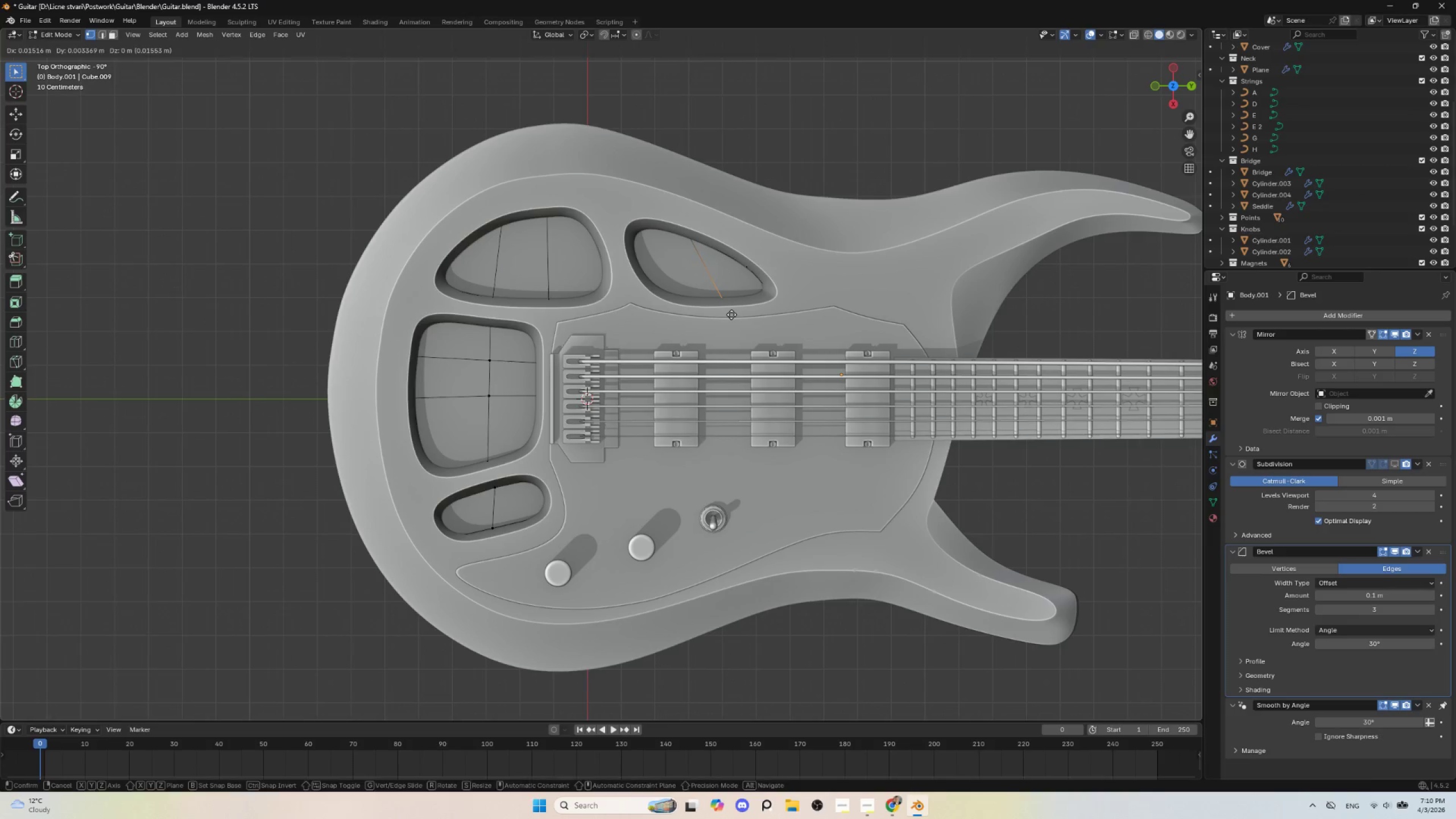 
left_click([731, 315])
 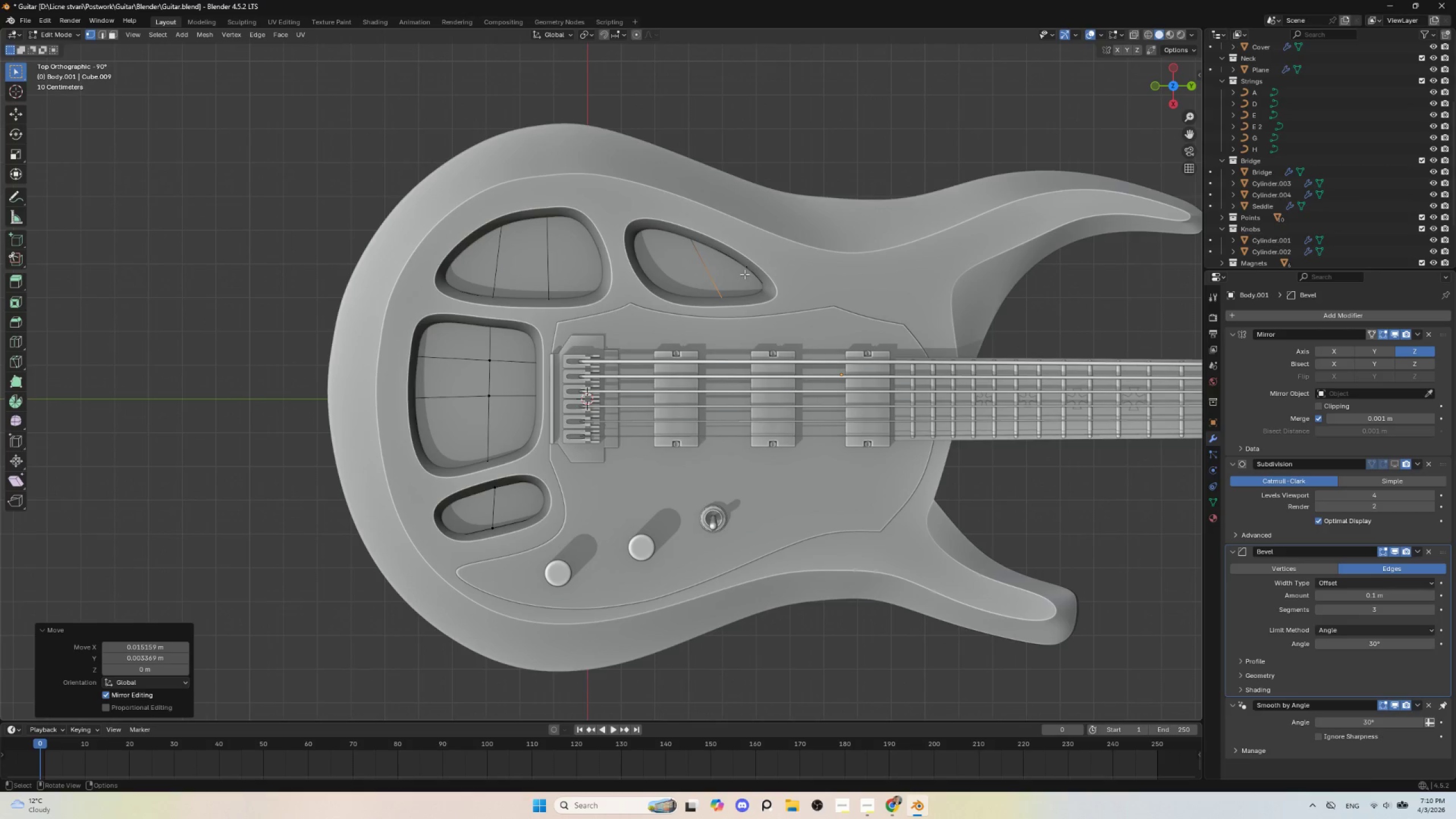 
left_click([744, 273])
 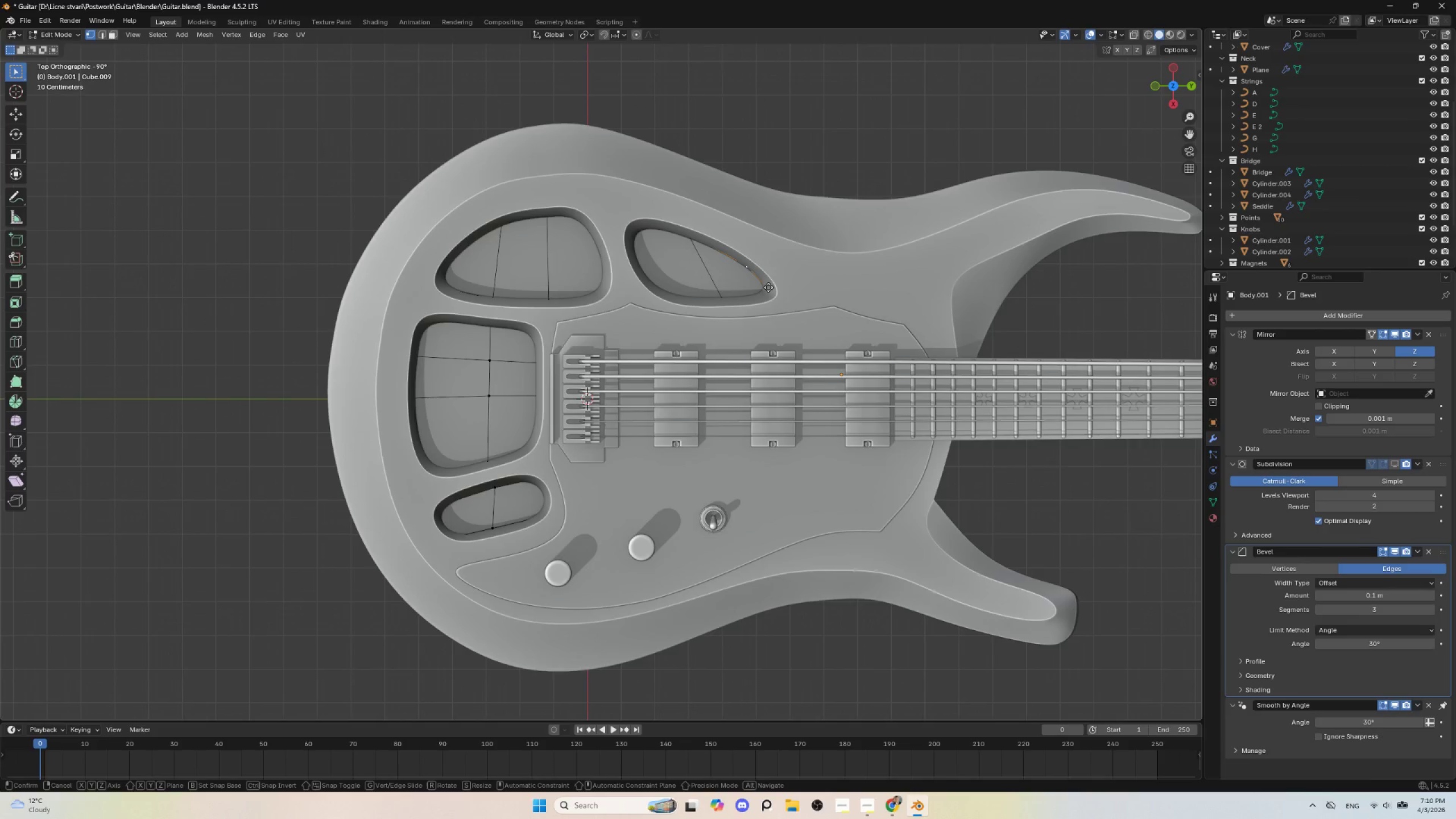 
key(G)
 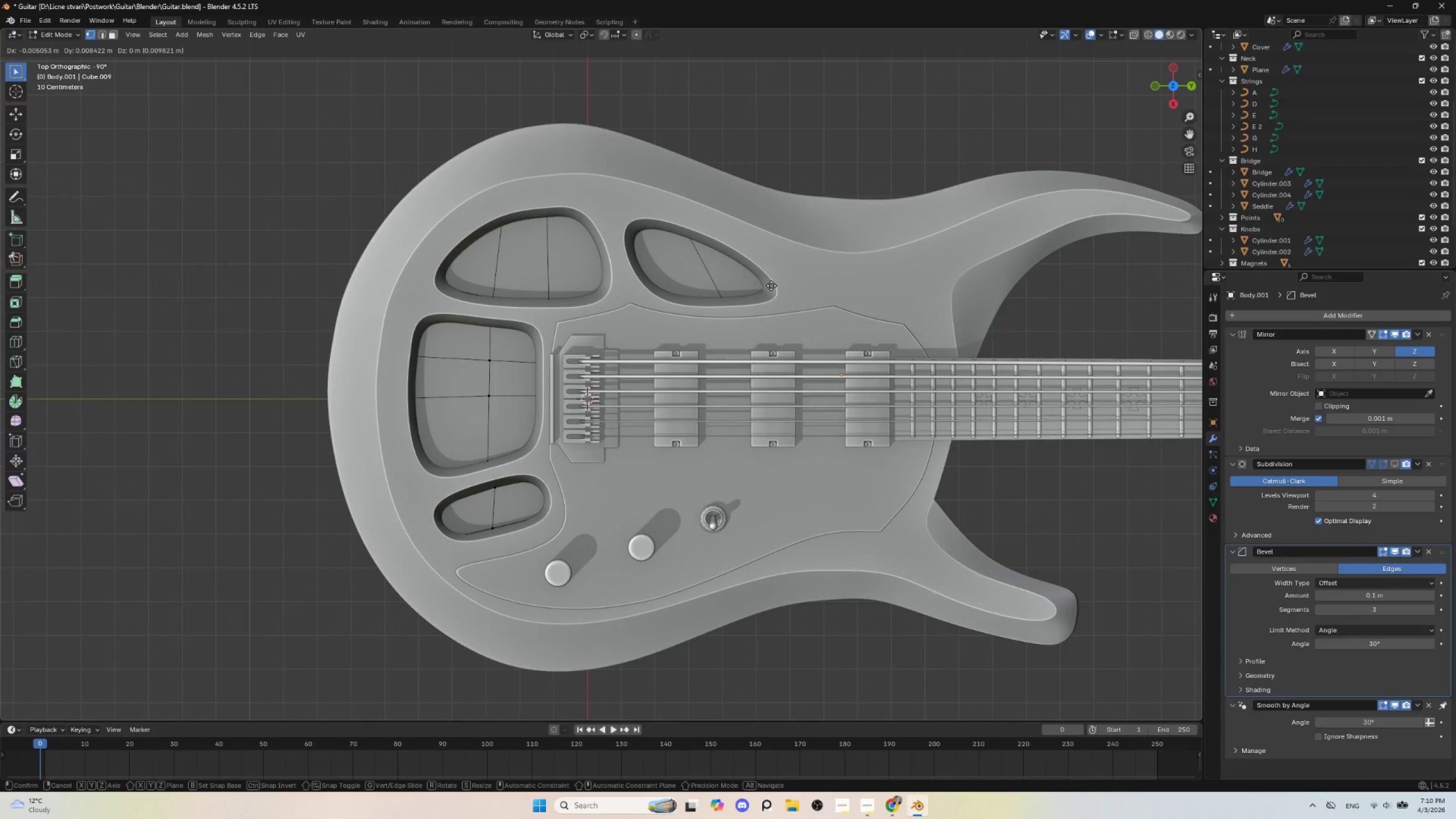 
left_click([771, 286])
 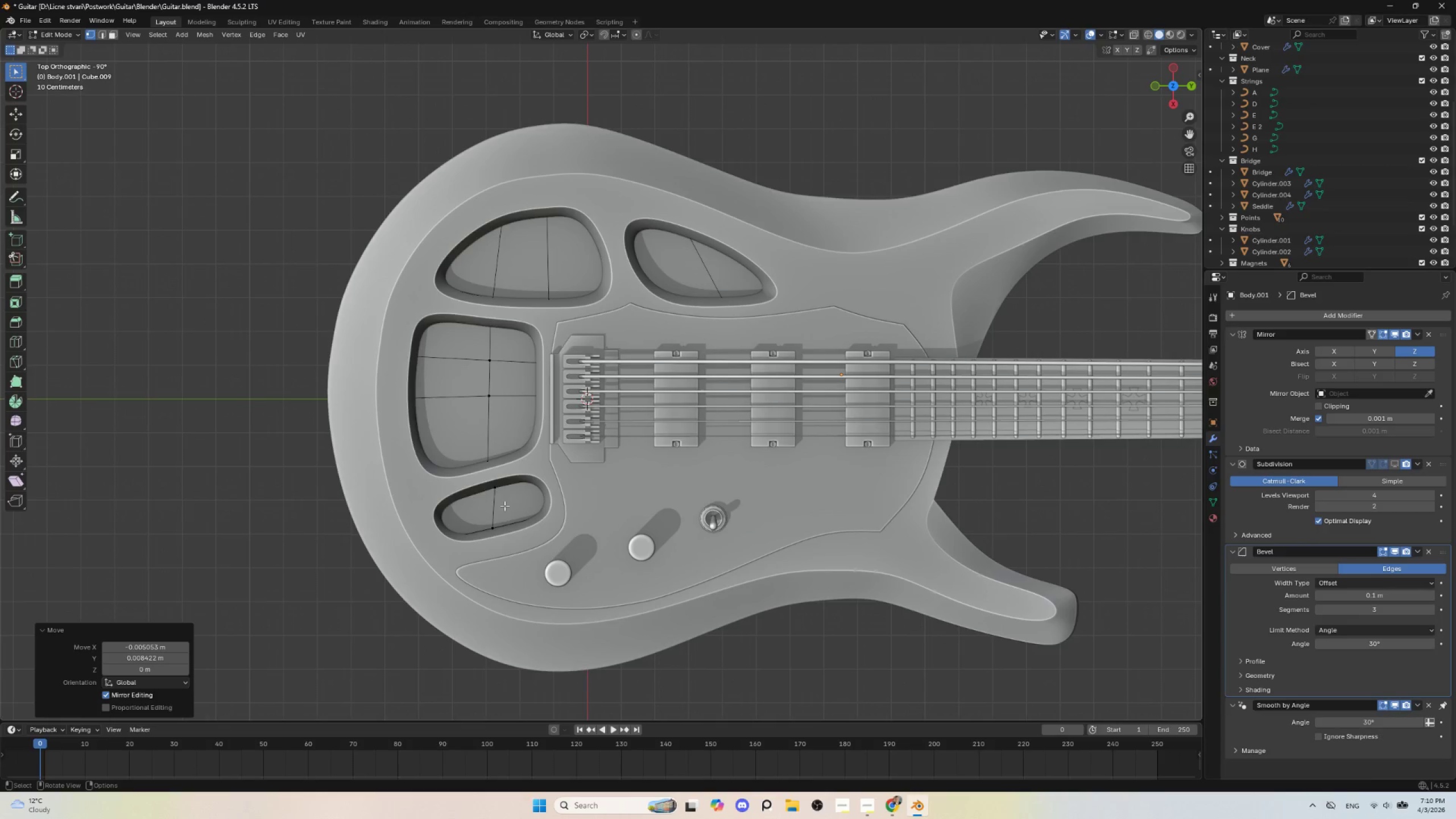 
left_click([495, 487])
 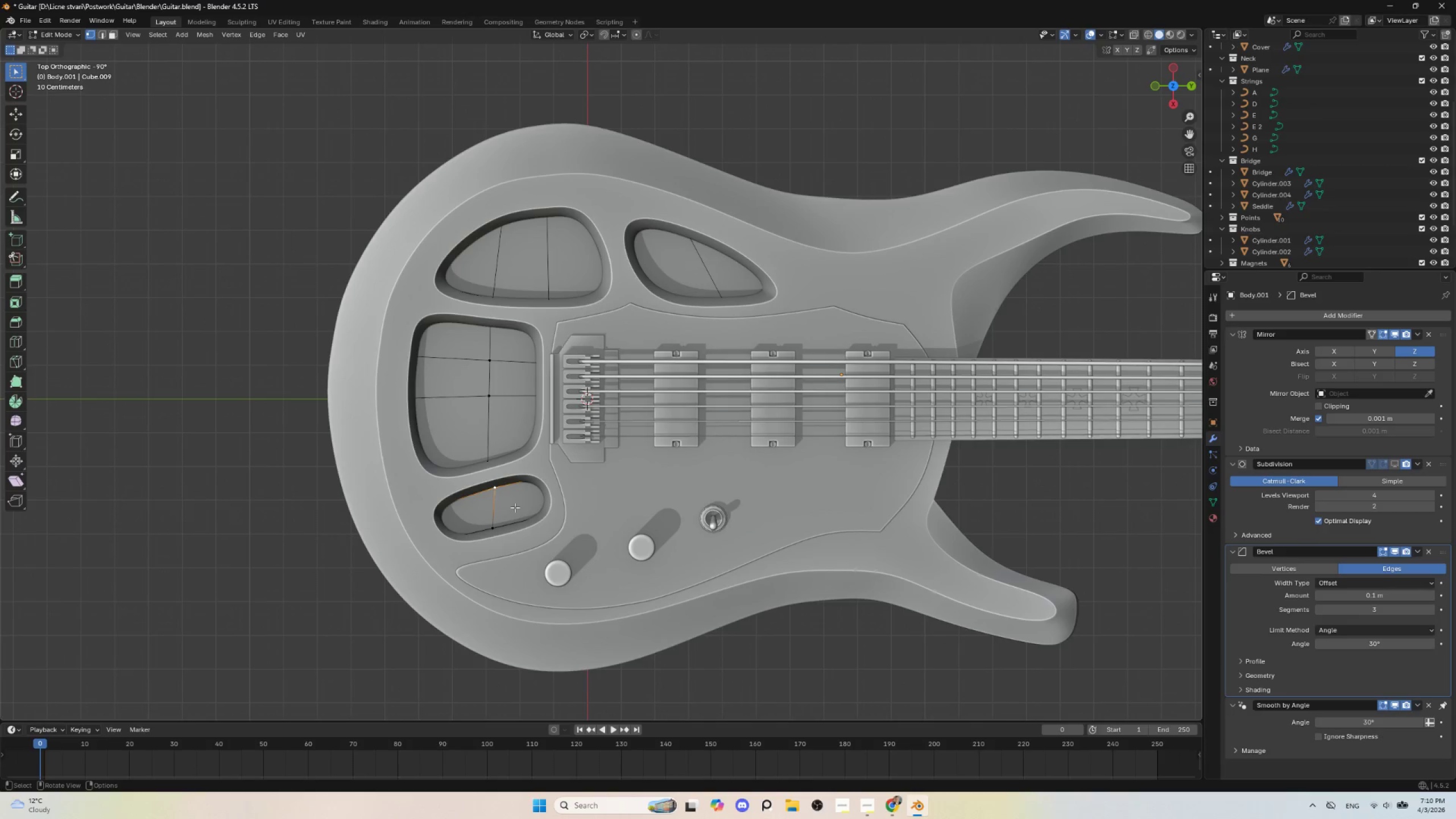 
key(G)
 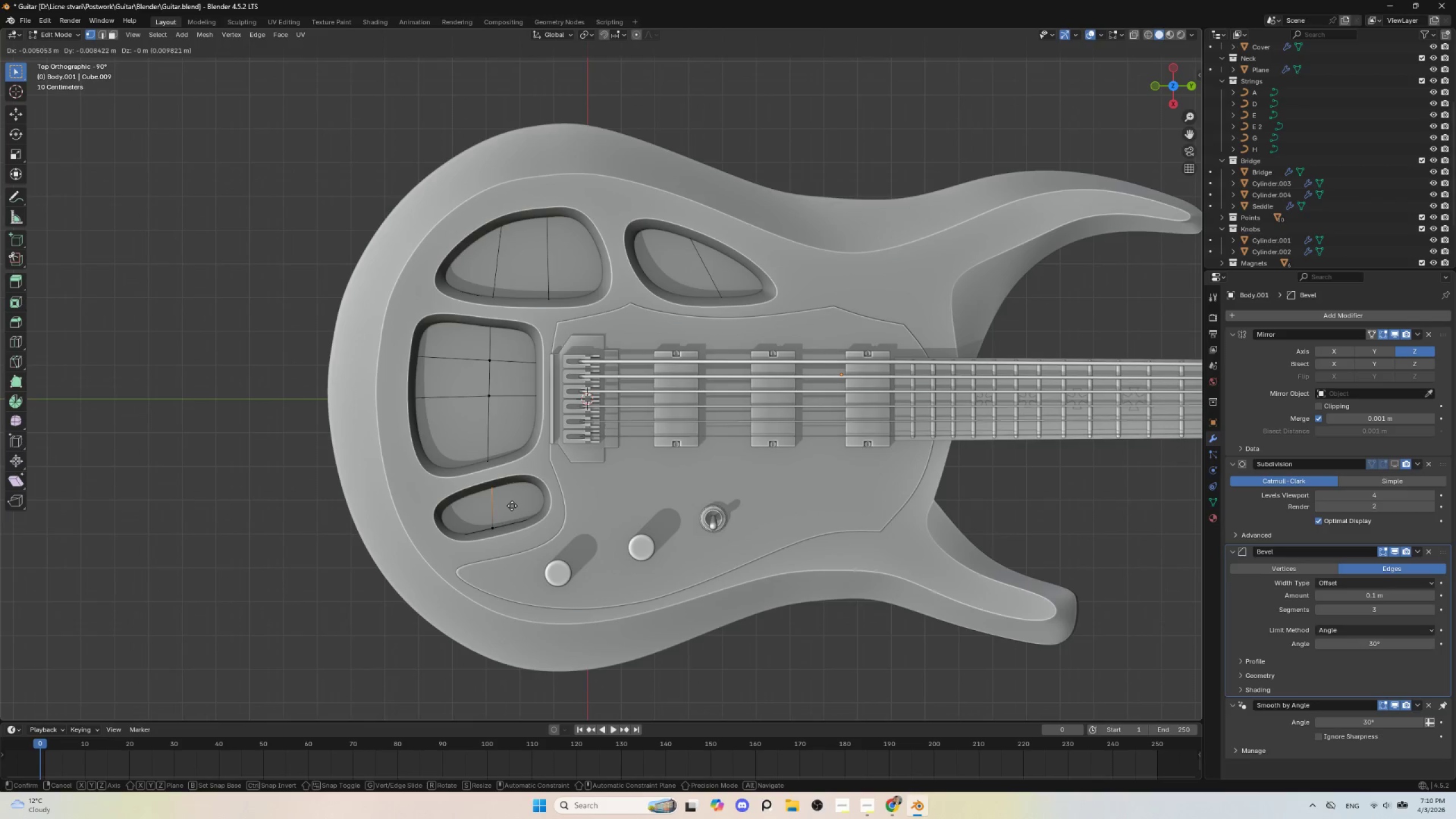 
left_click([512, 506])
 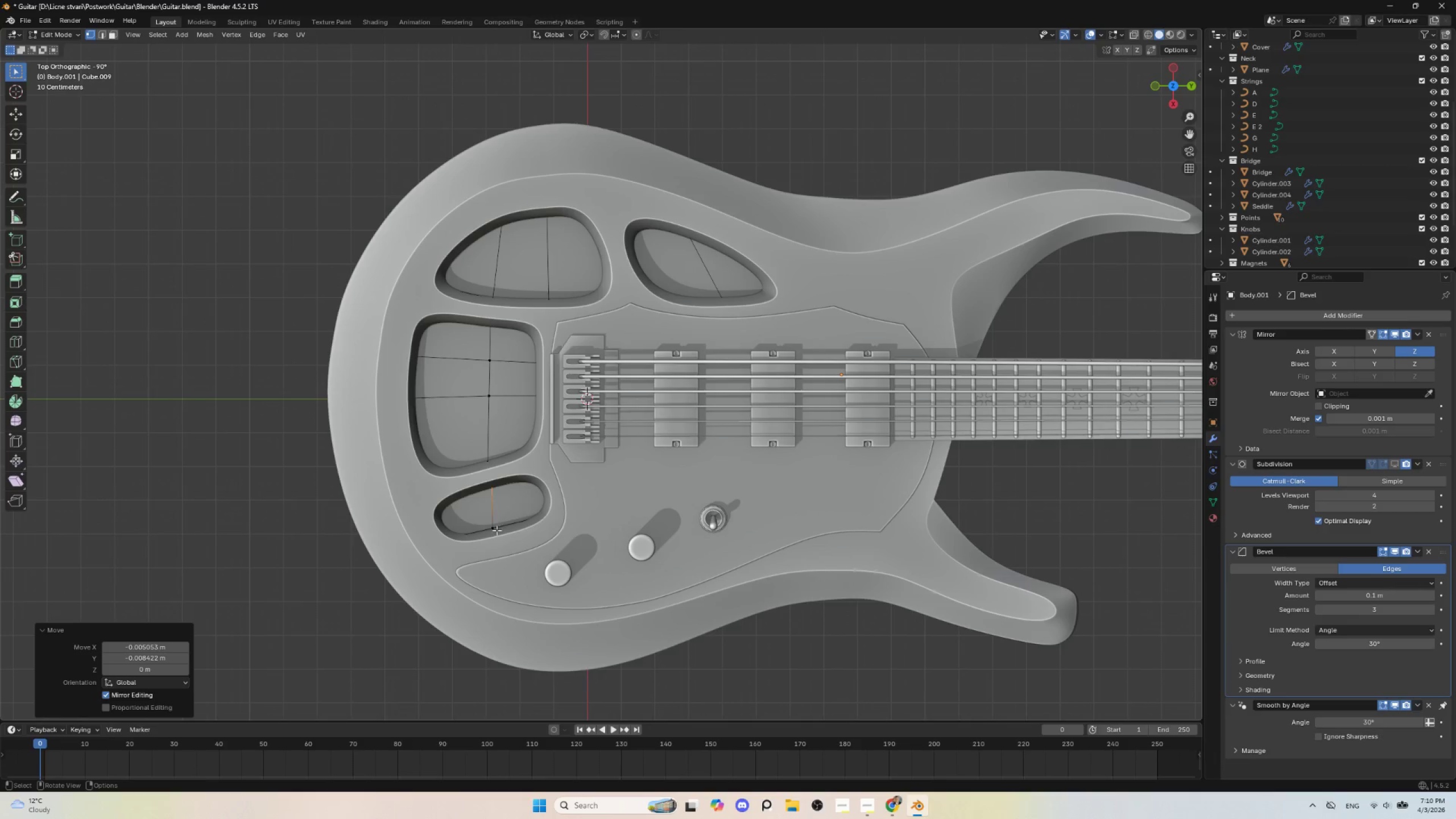 
left_click([493, 531])
 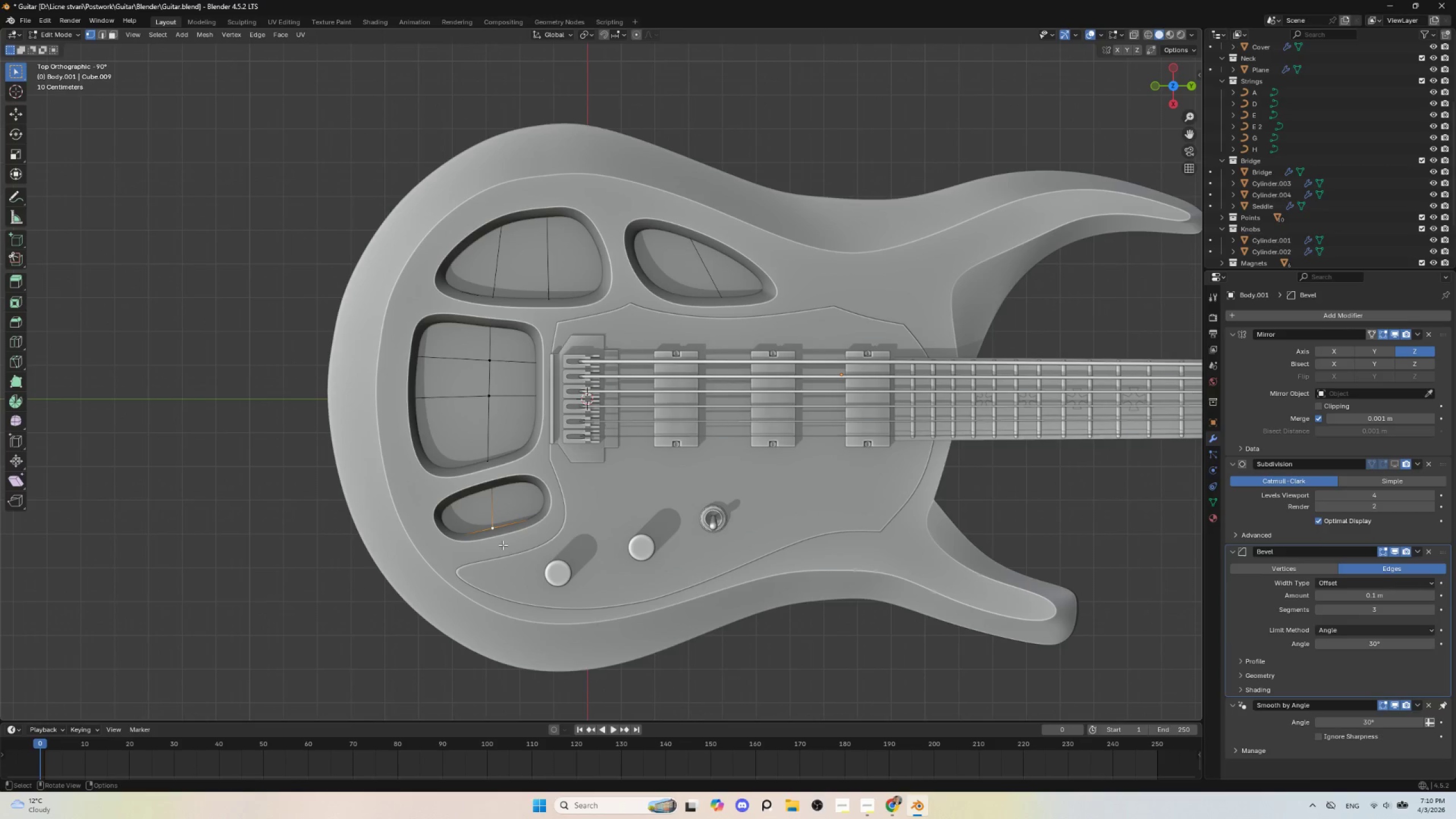 
key(G)
 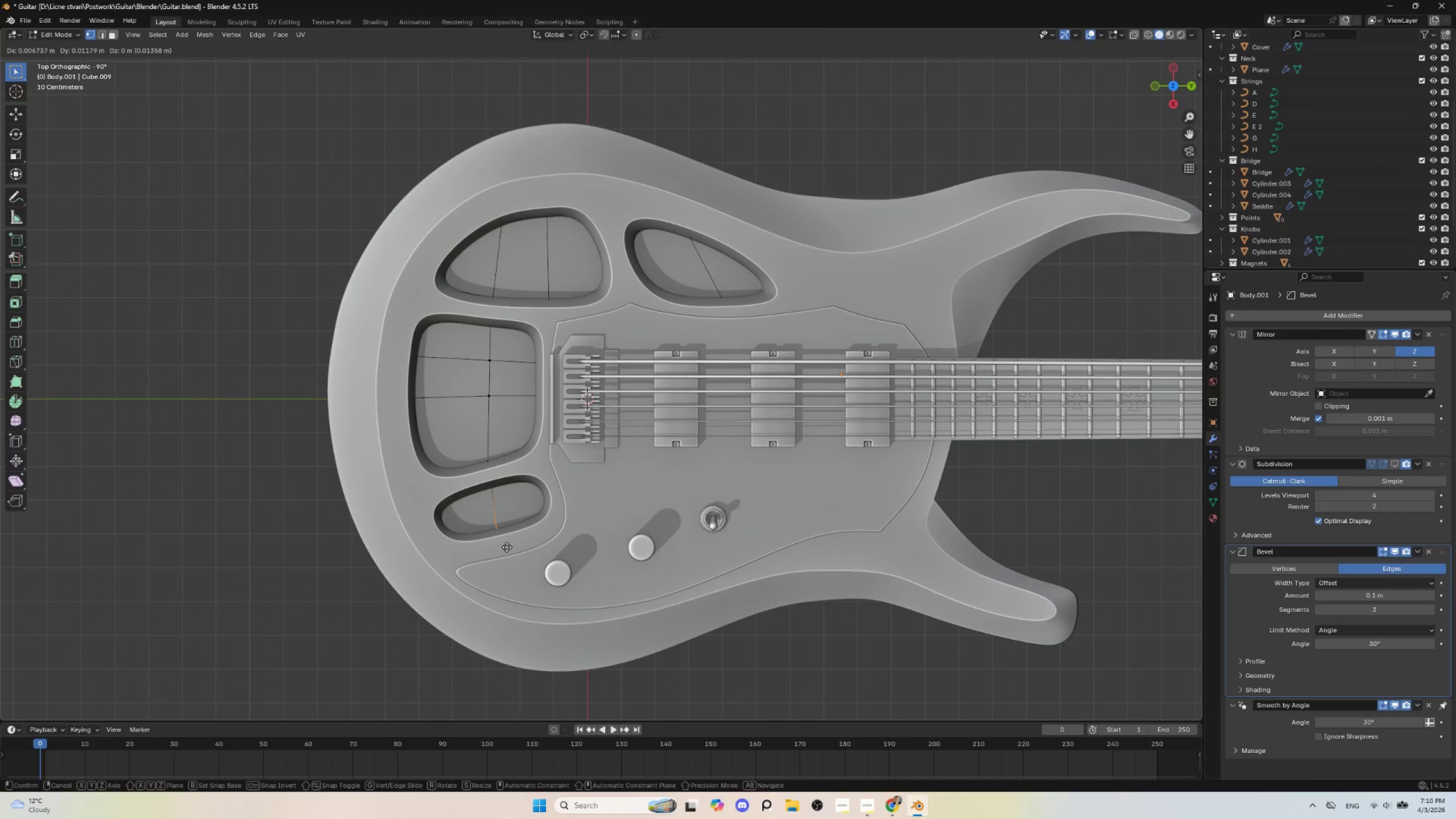 
left_click([507, 547])
 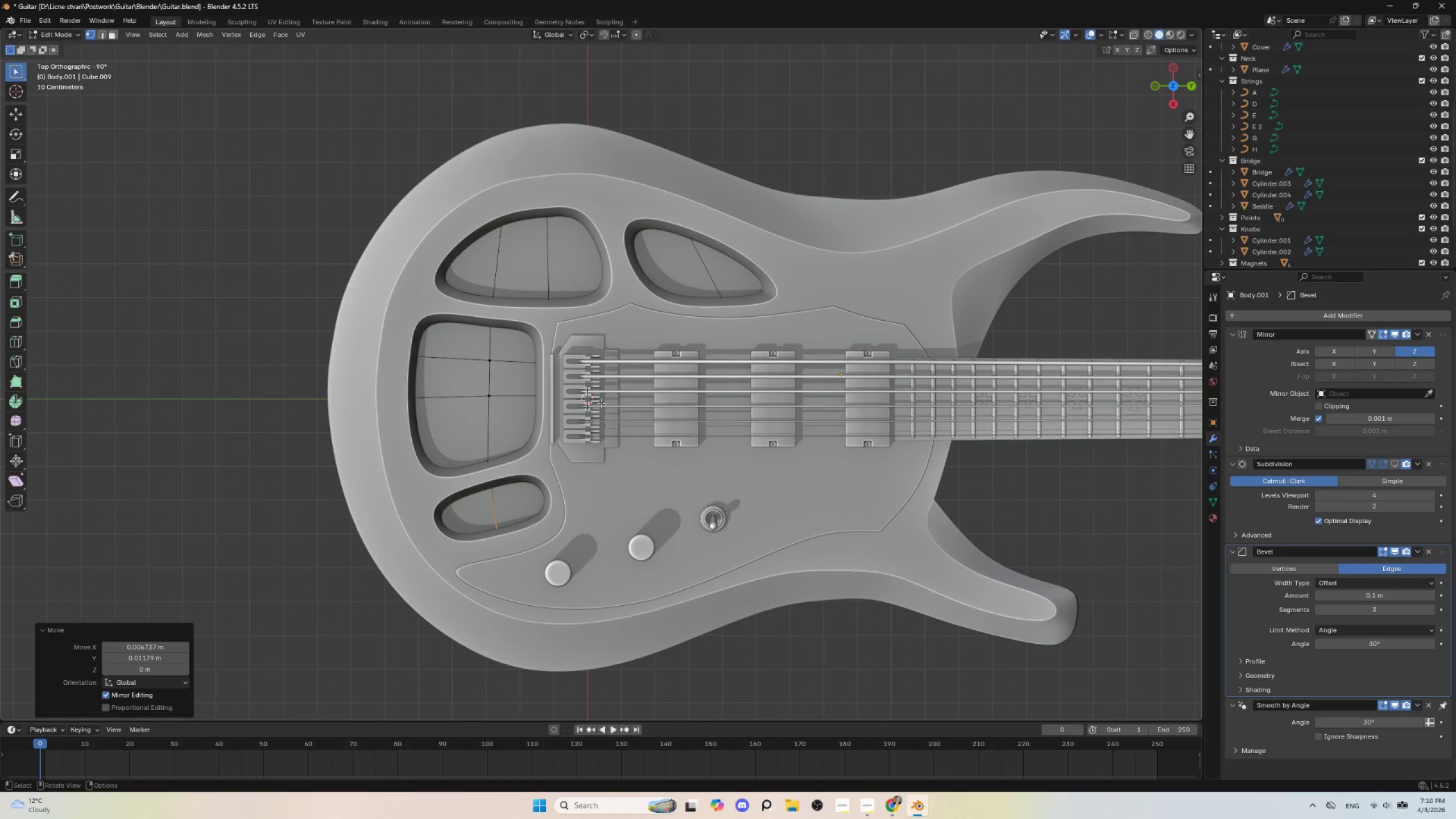 
key(Tab)
 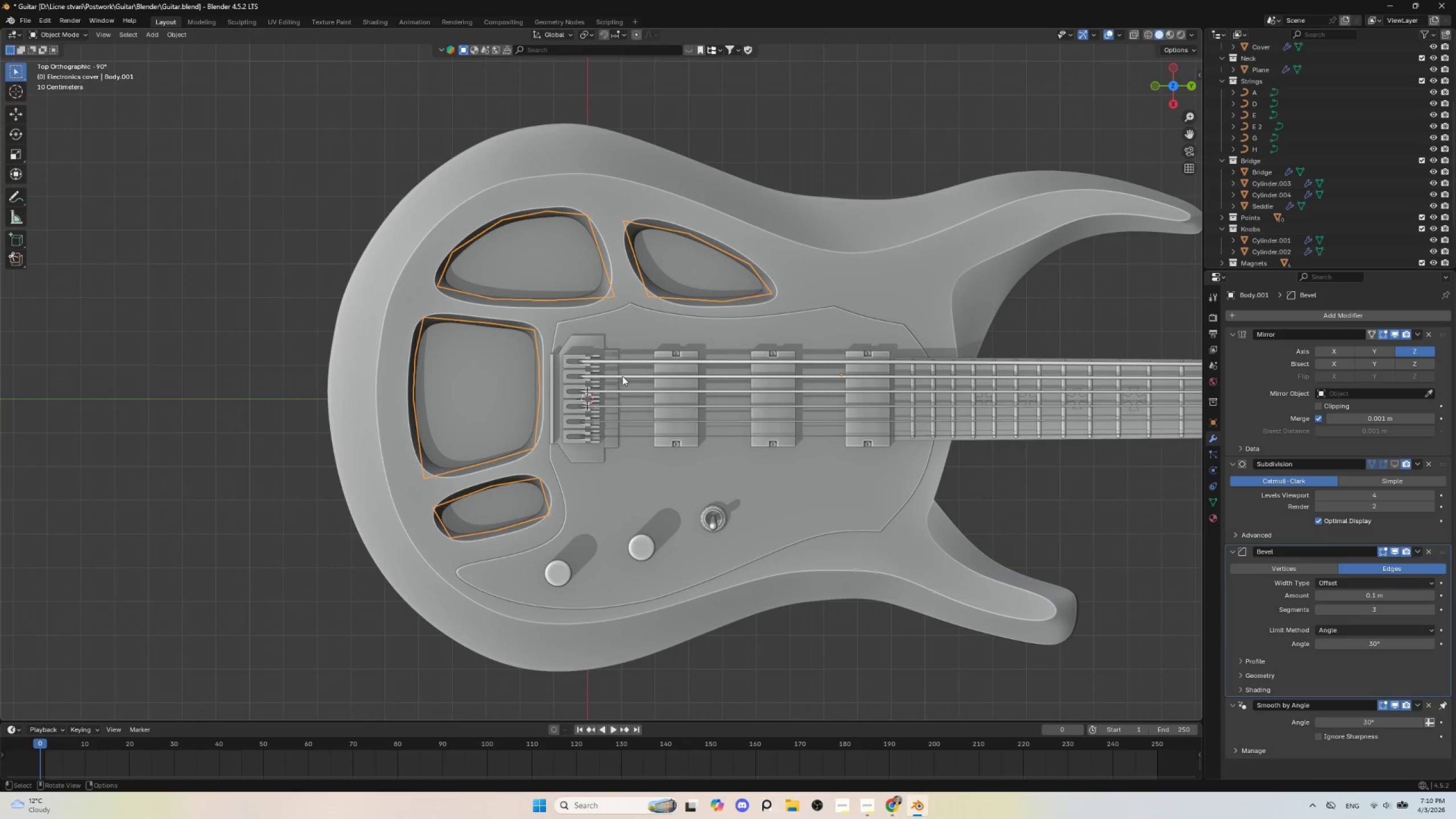 
scroll: coordinate [627, 392], scroll_direction: down, amount: 4.0
 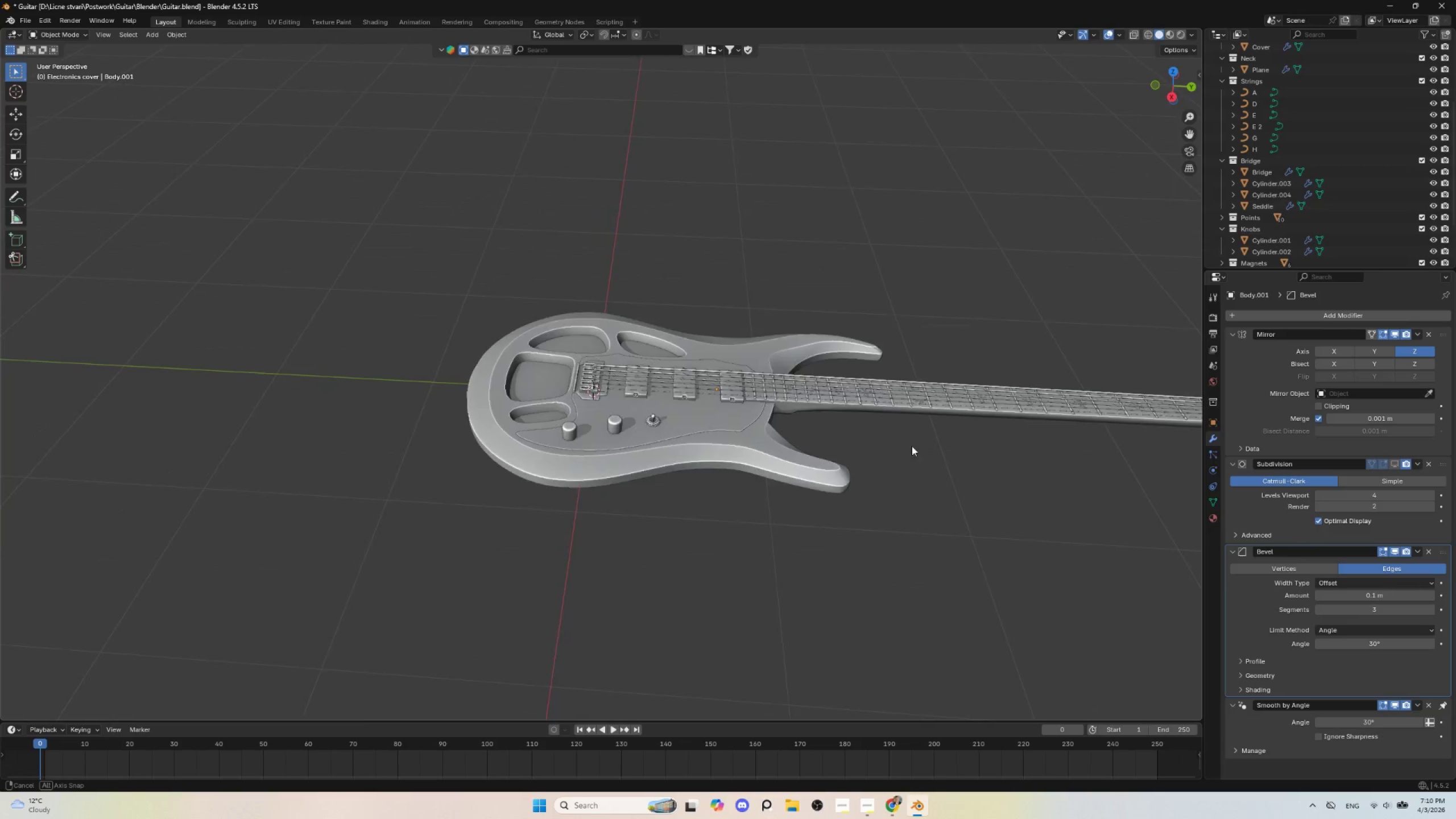 
hold_key(key=AltLeft, duration=0.39)
 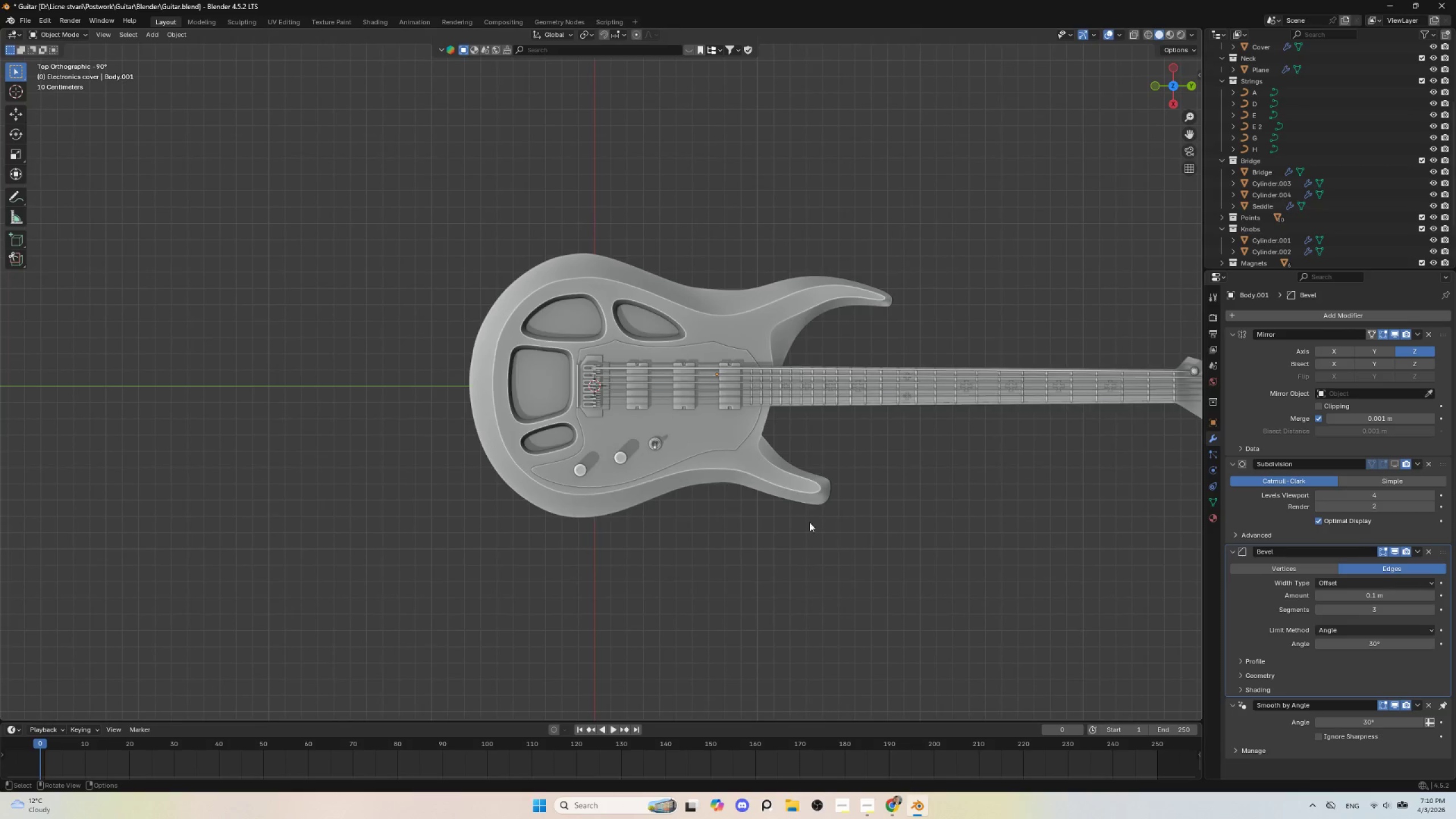 
scroll: coordinate [802, 516], scroll_direction: up, amount: 3.0
 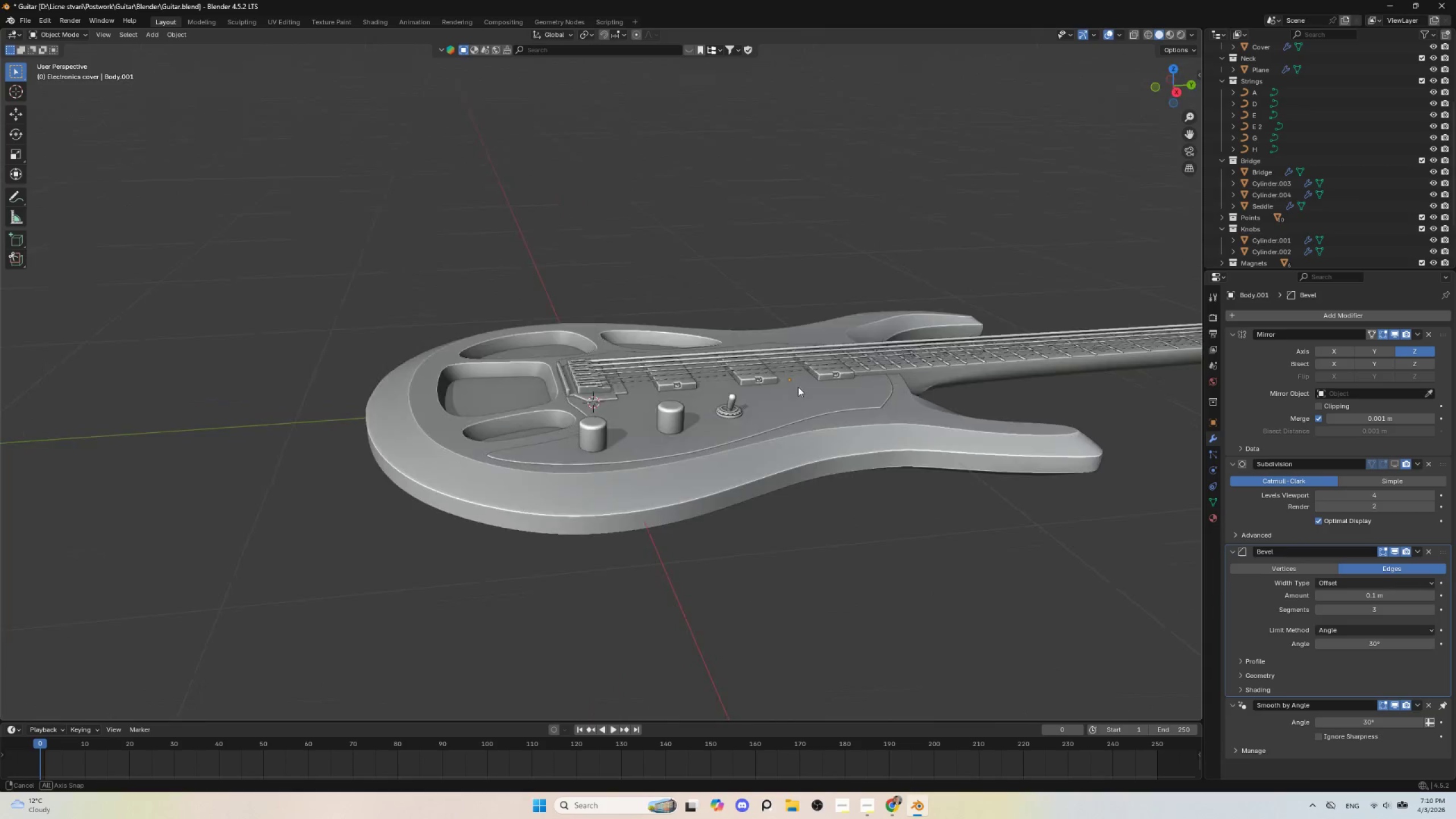 
hold_key(key=AltLeft, duration=0.38)
 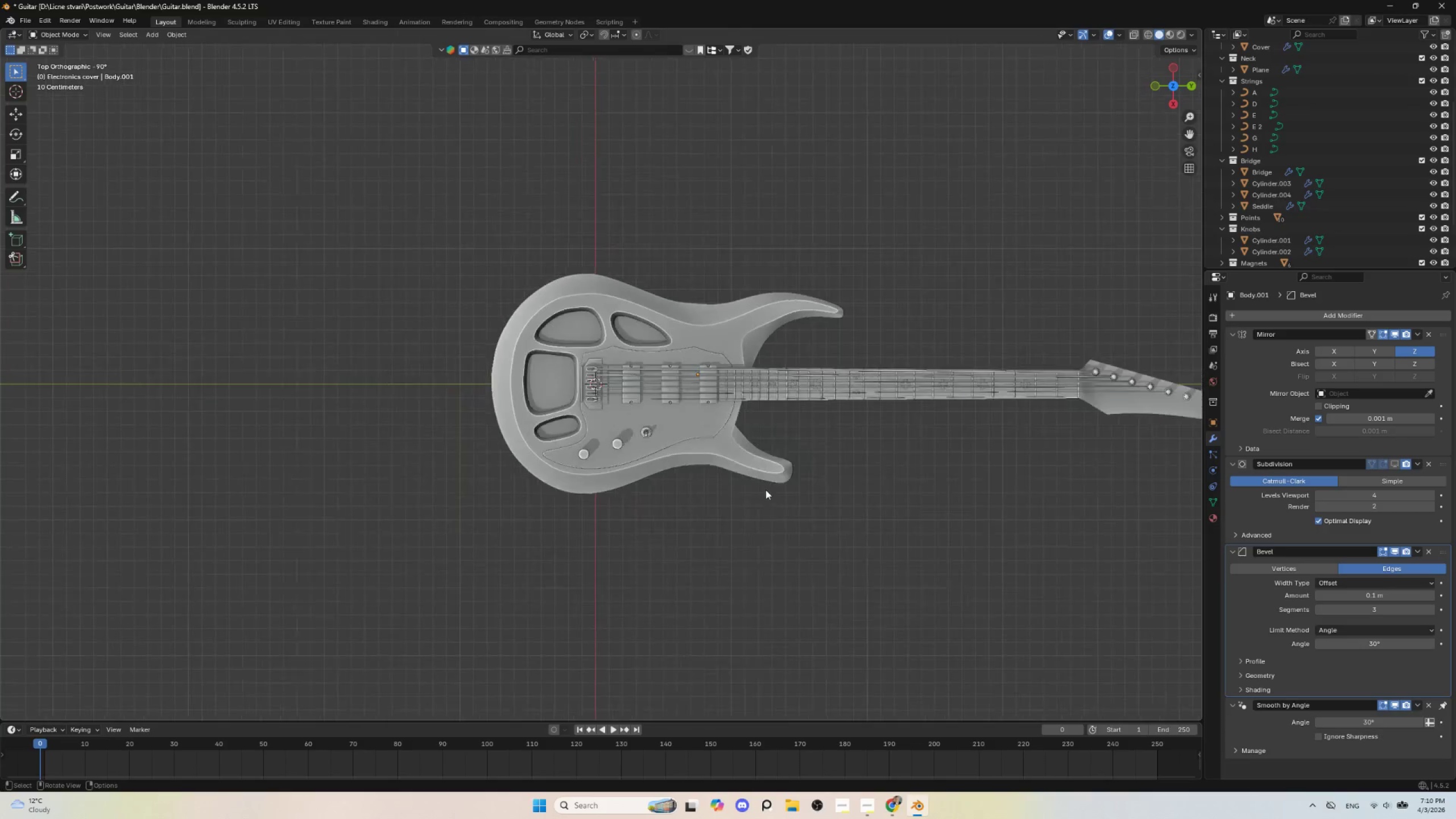 
left_click([789, 551])
 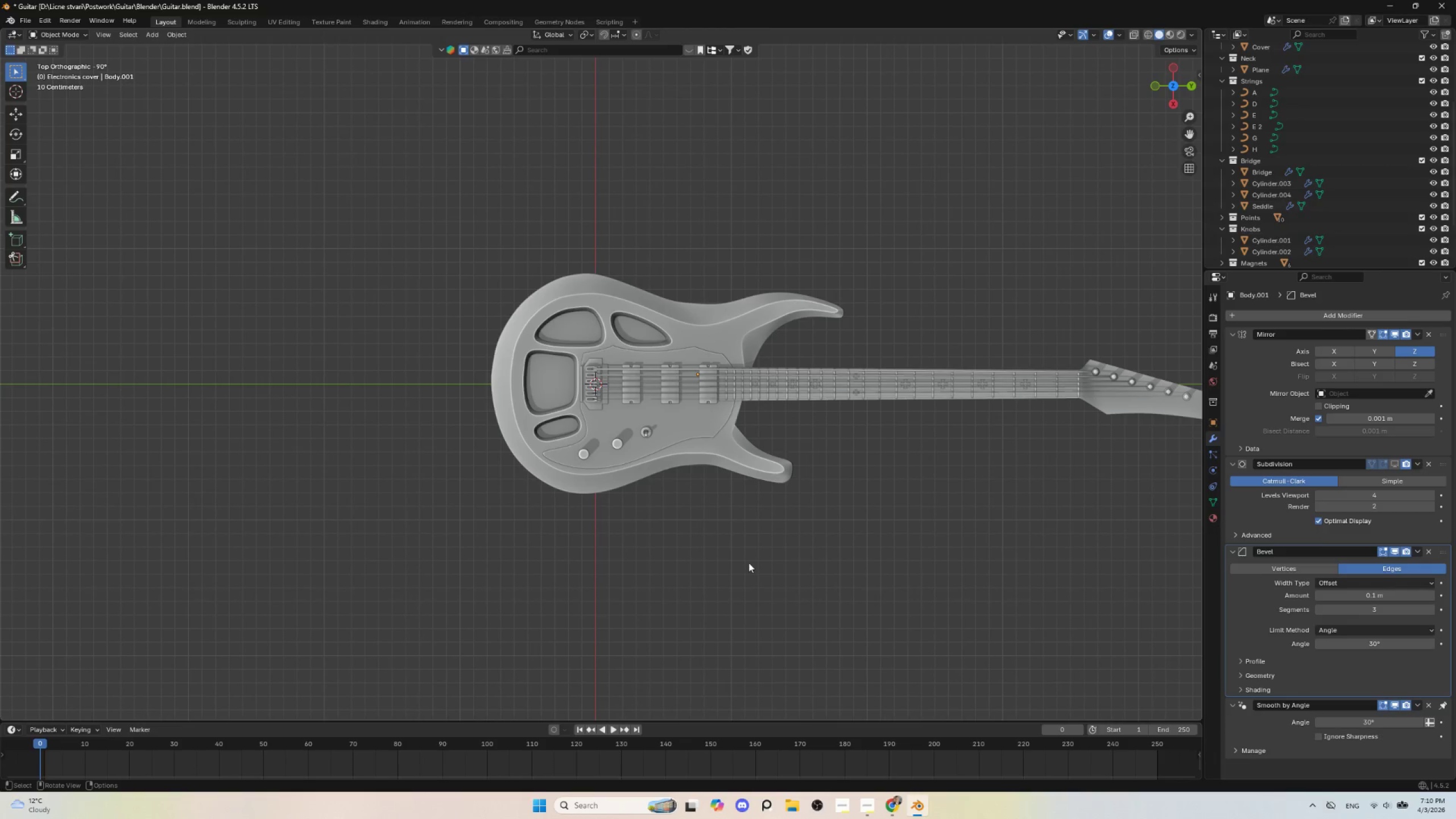 
scroll: coordinate [766, 491], scroll_direction: down, amount: 4.0
 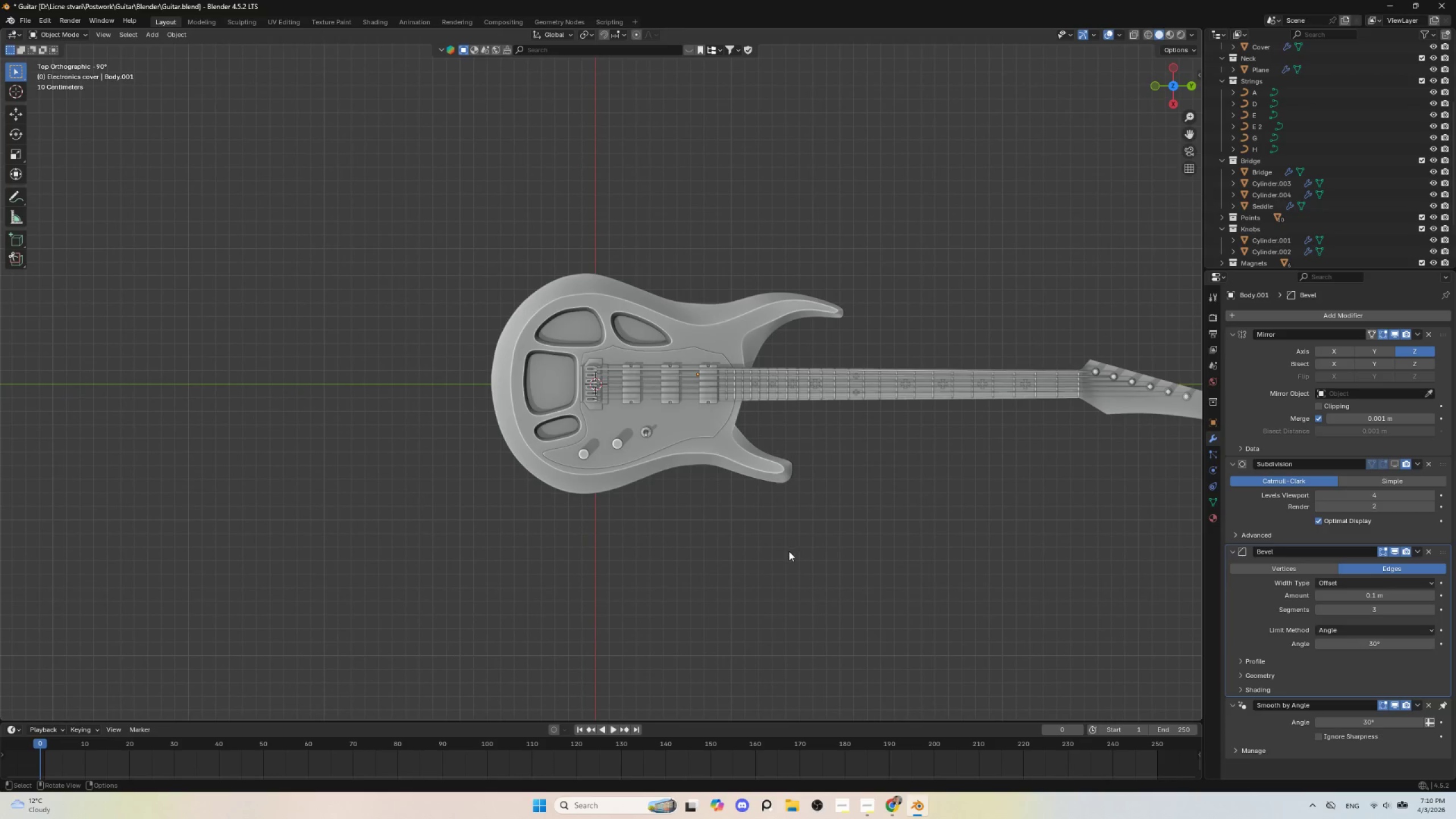 
scroll: coordinate [711, 565], scroll_direction: up, amount: 3.0
 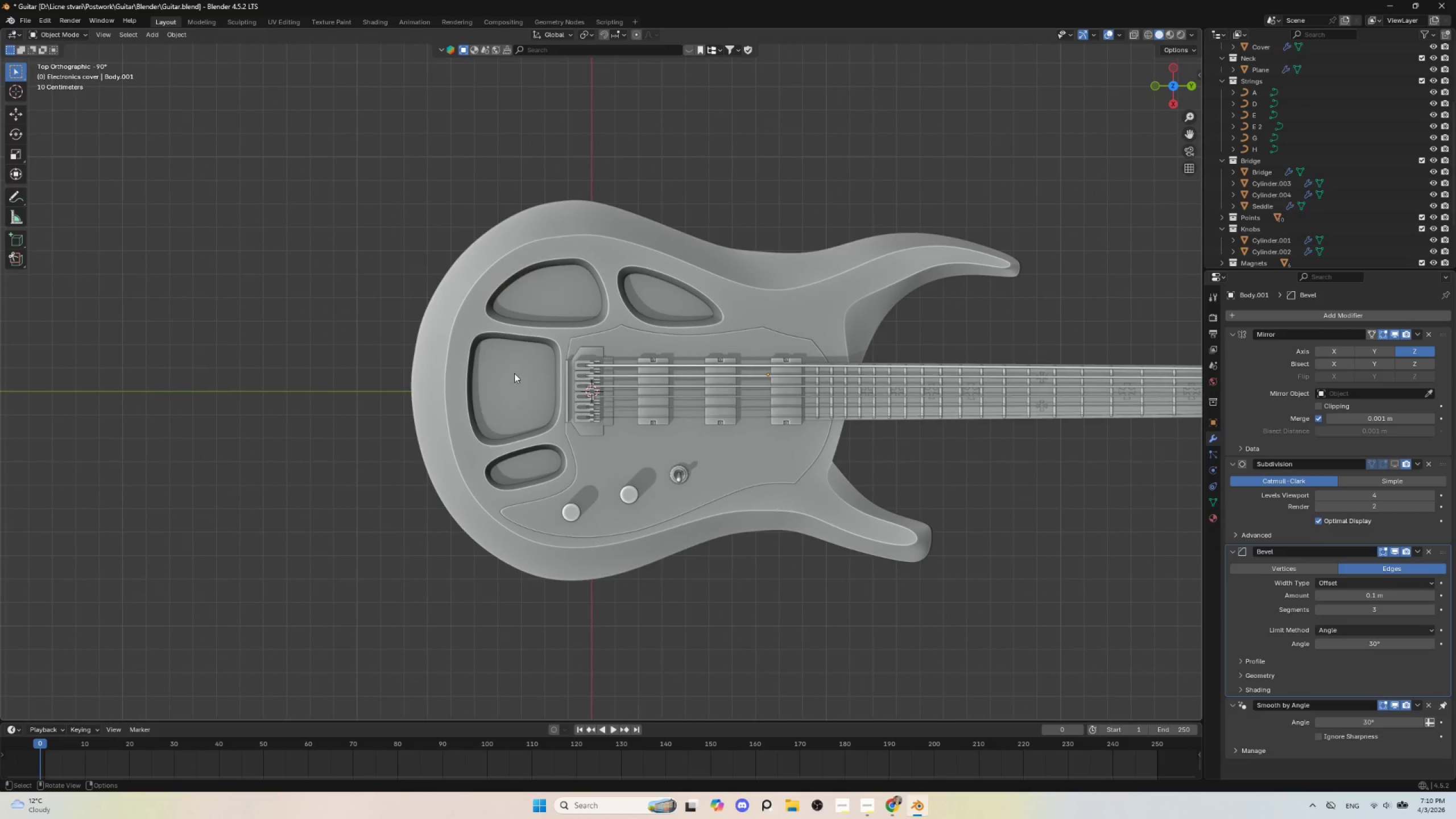 
left_click([514, 373])
 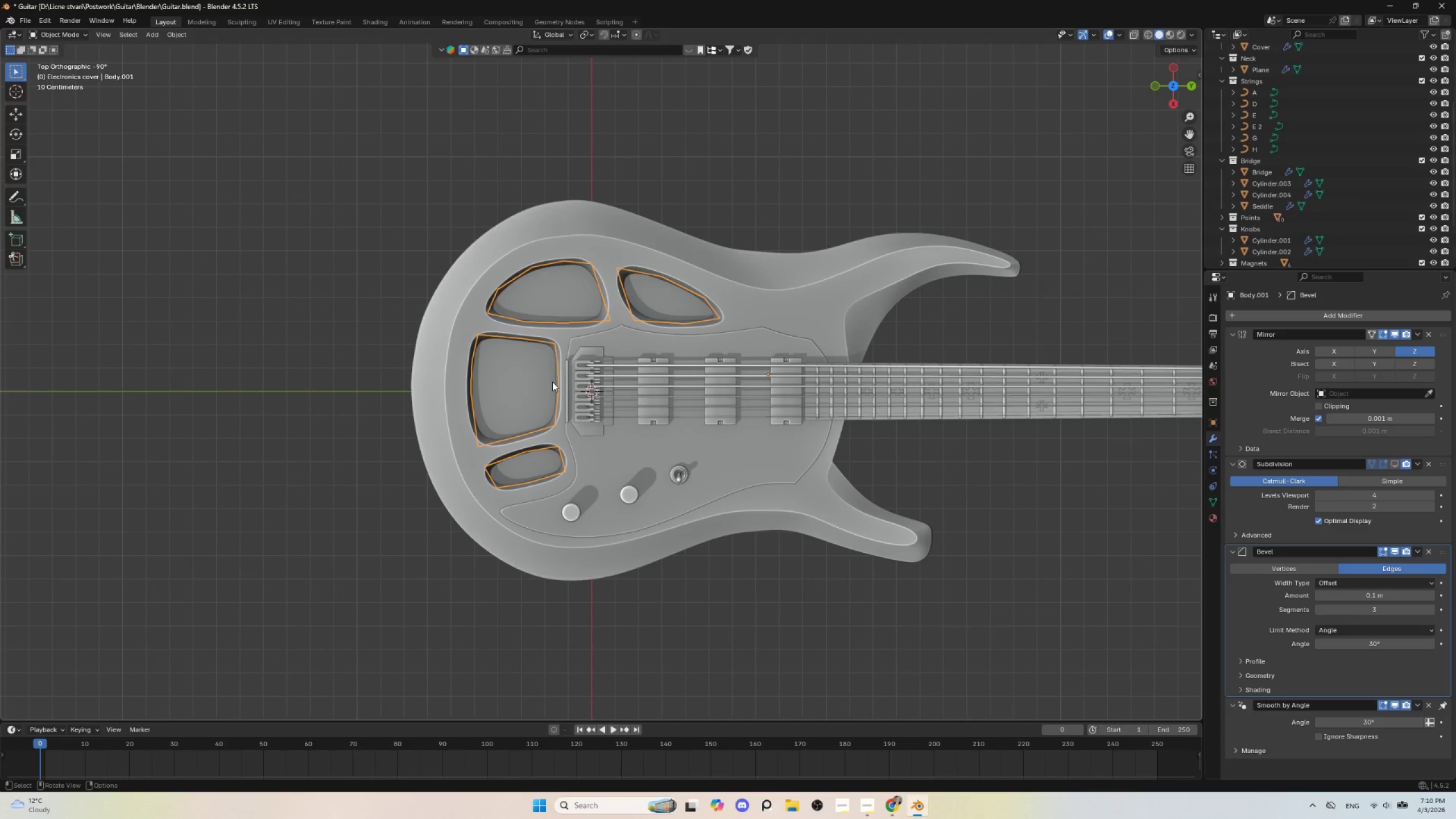 
wait(9.59)
 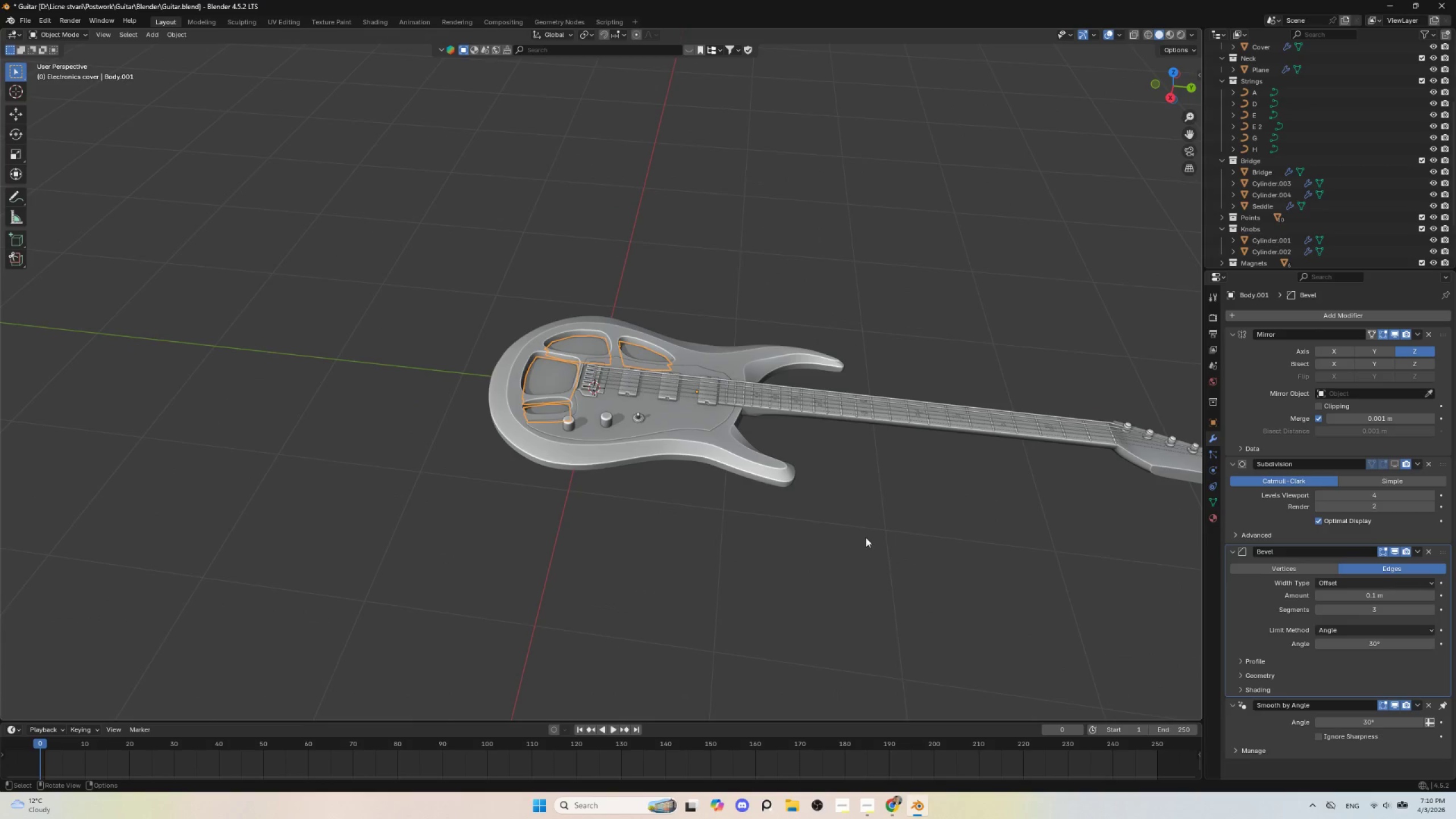 
left_click([844, 526])
 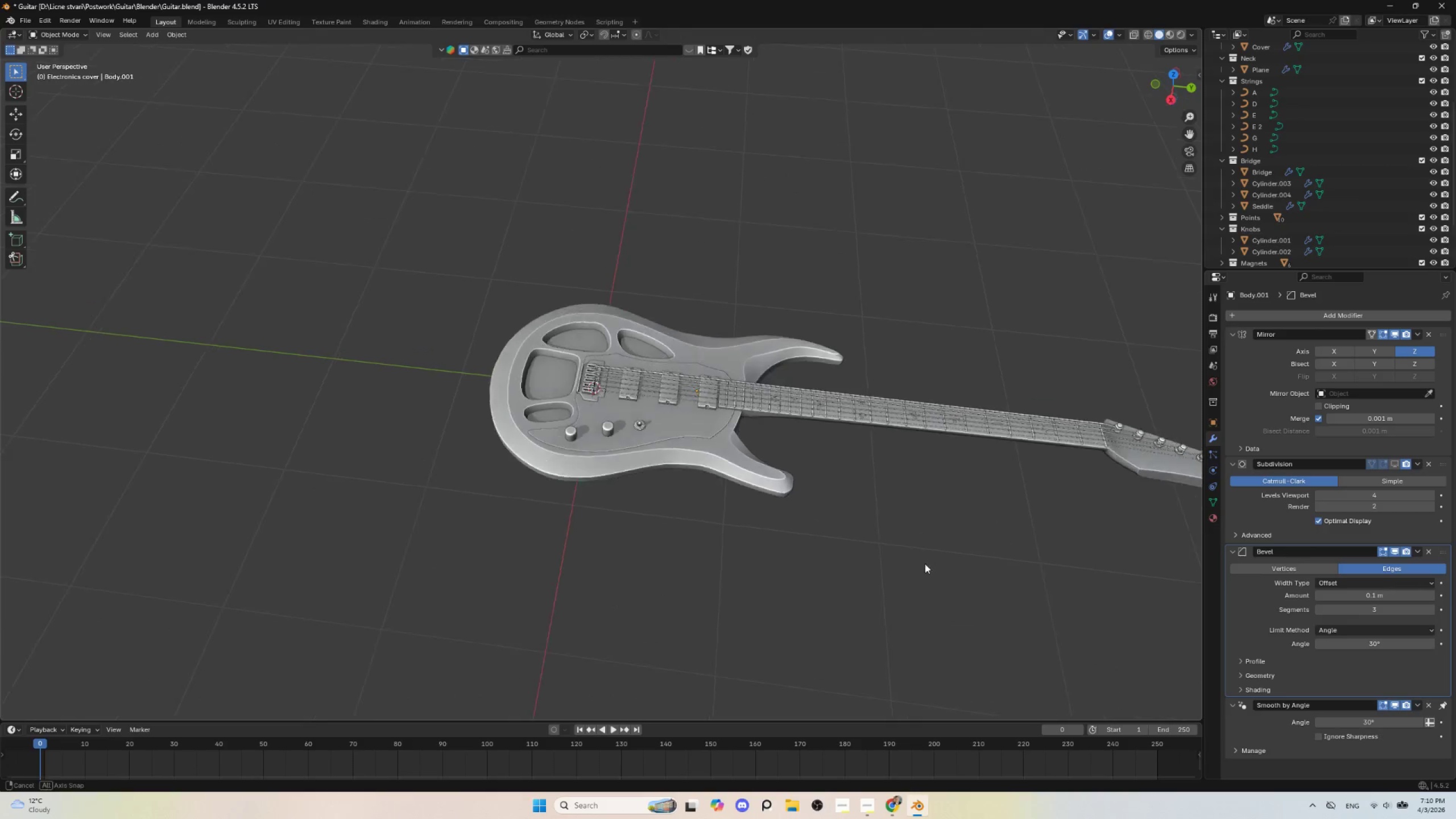 
scroll: coordinate [863, 558], scroll_direction: down, amount: 3.0
 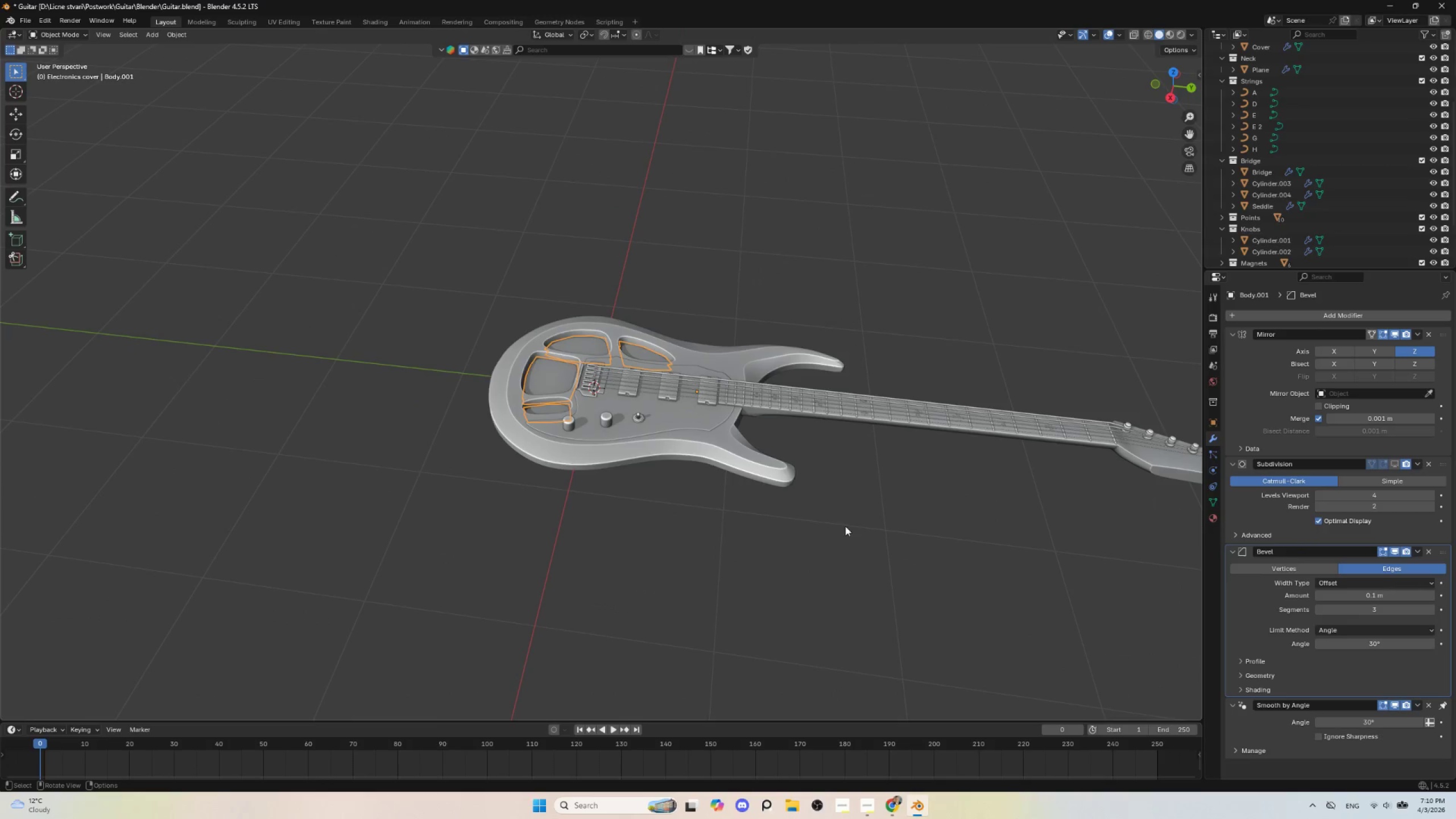 
hold_key(key=AltLeft, duration=0.45)
 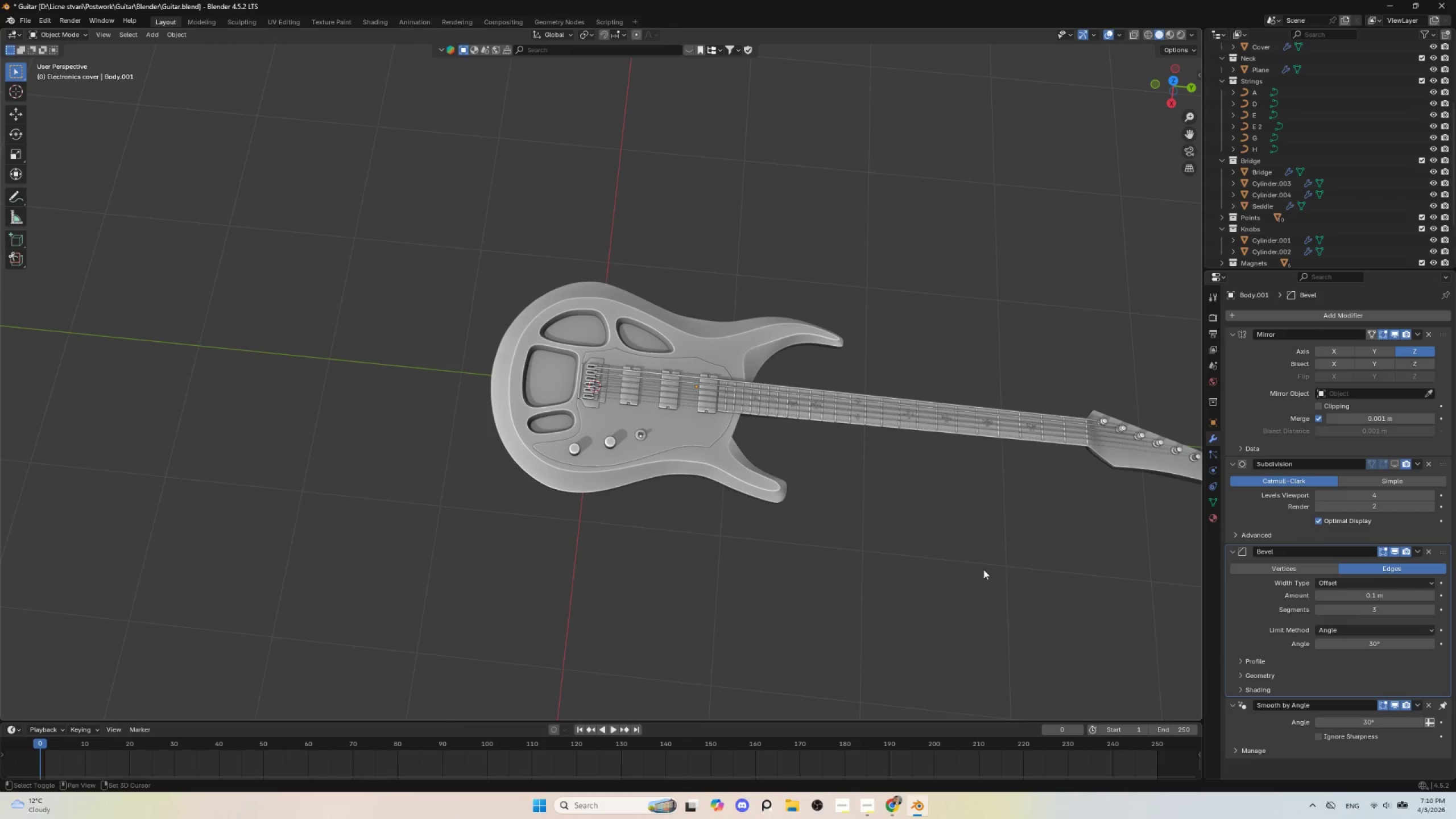 
hold_key(key=ShiftLeft, duration=0.42)
 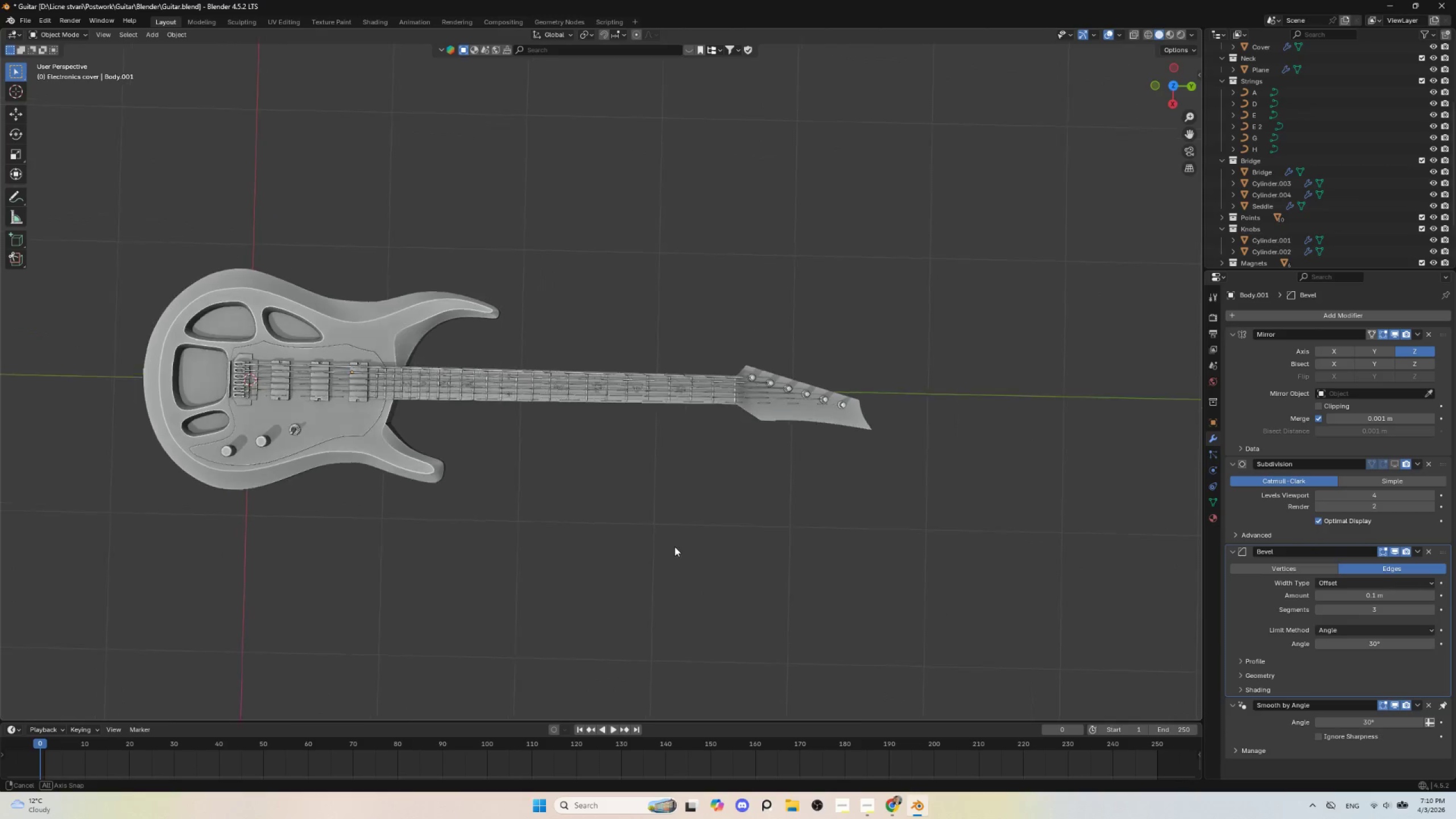 
hold_key(key=AltLeft, duration=0.38)
 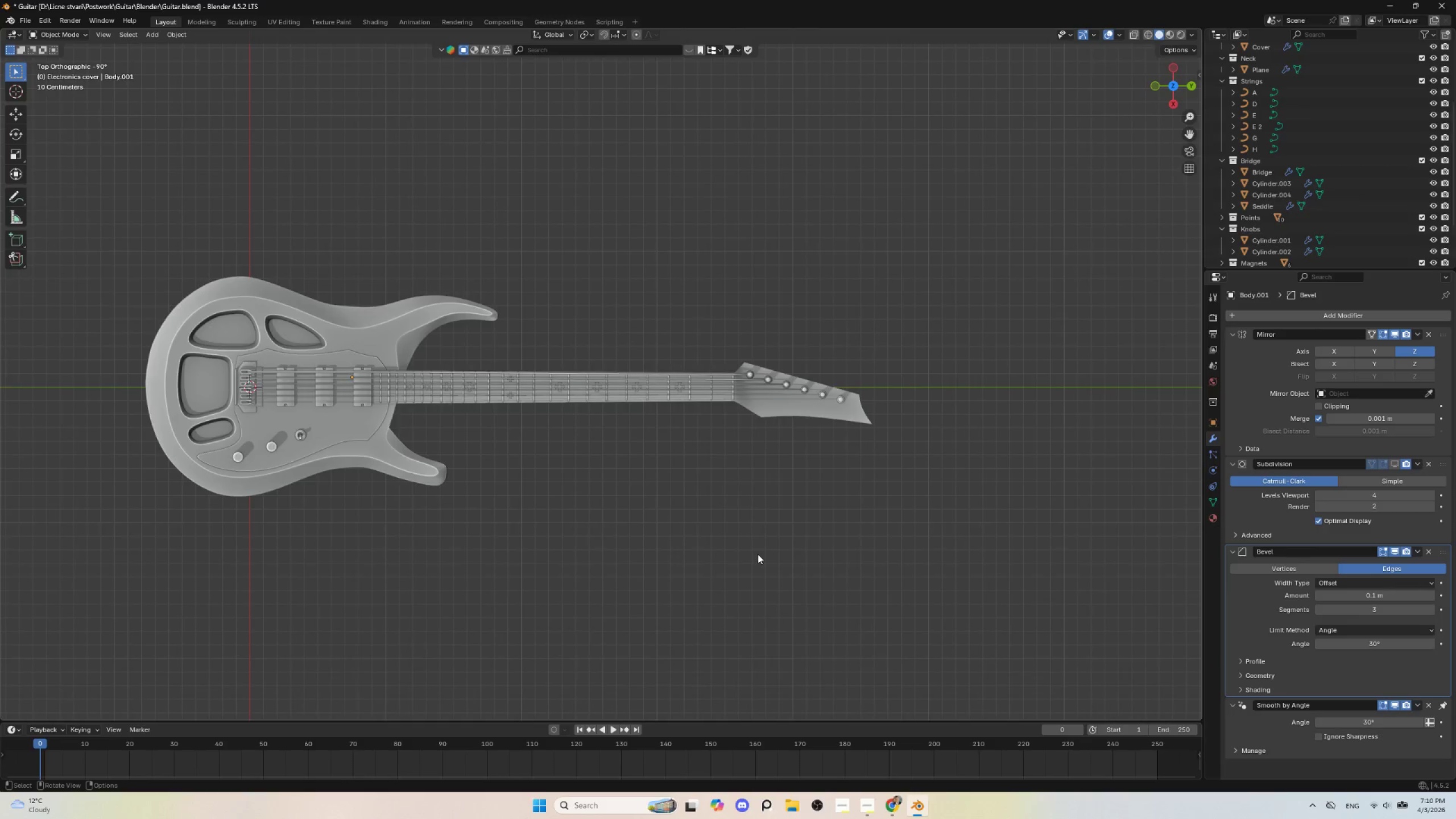 
hold_key(key=ShiftLeft, duration=0.5)
scroll: coordinate [719, 497], scroll_direction: up, amount: 7.0
 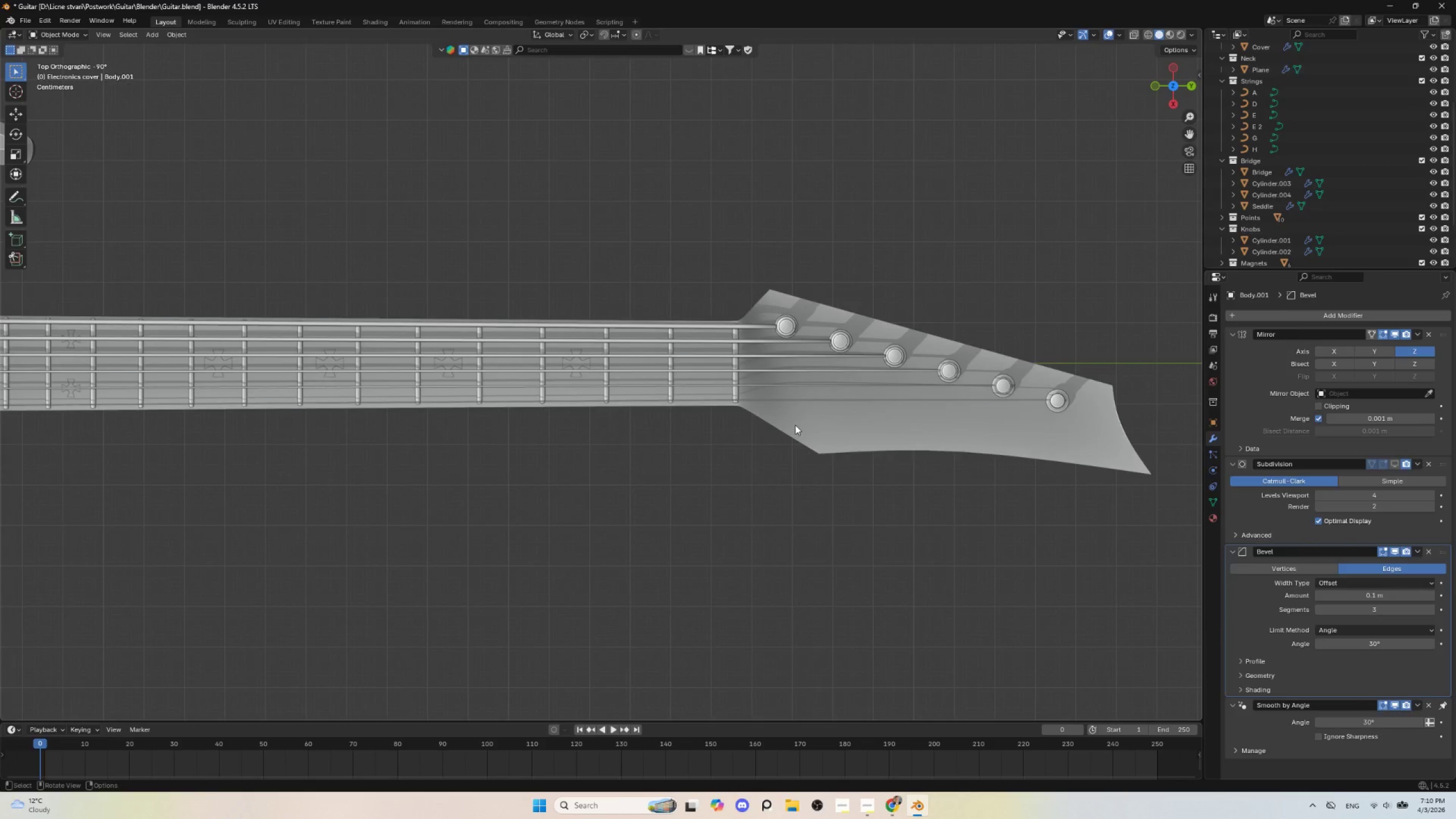 
key(Tab)
 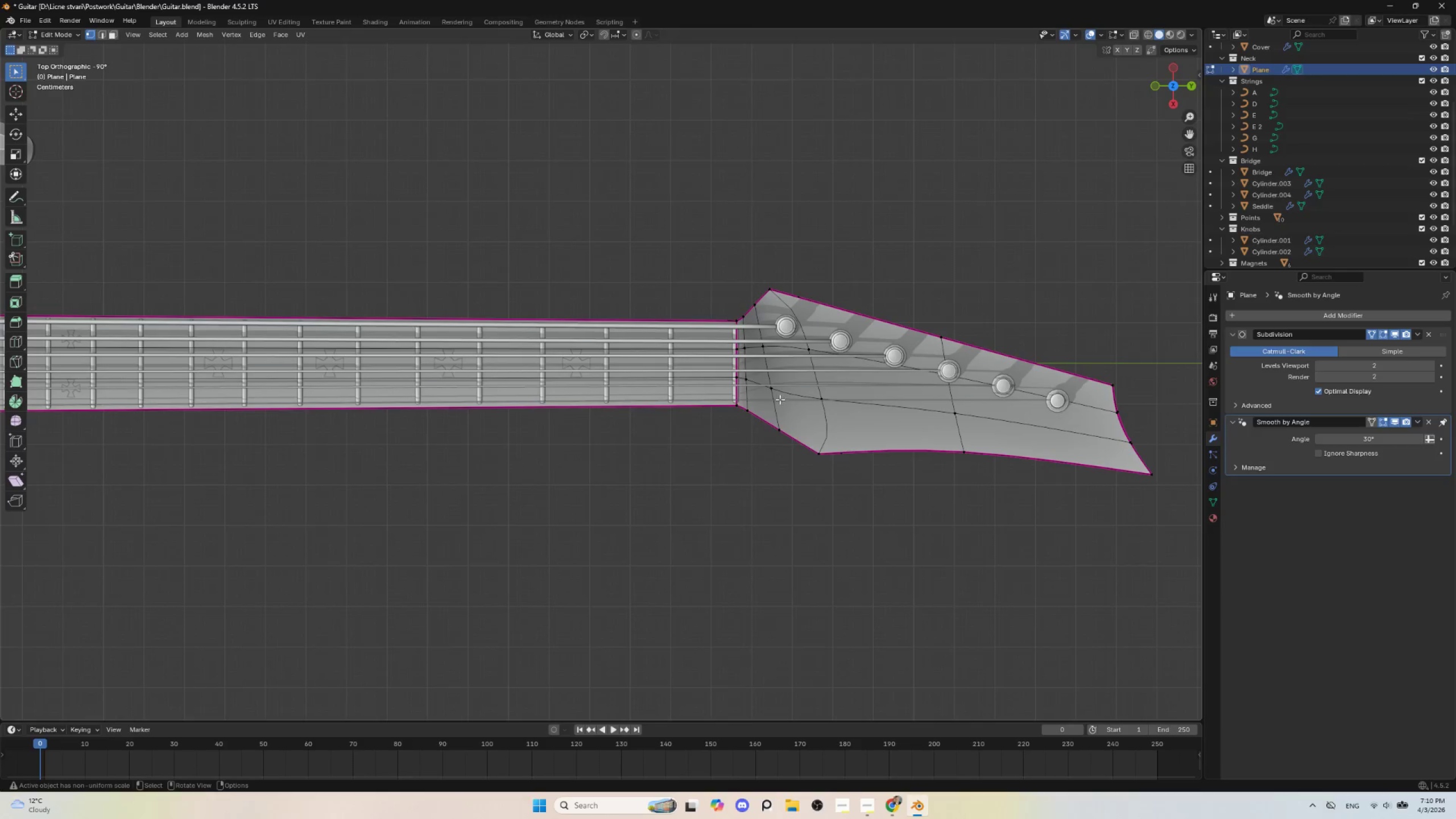 
hold_key(key=ShiftLeft, duration=0.92)
 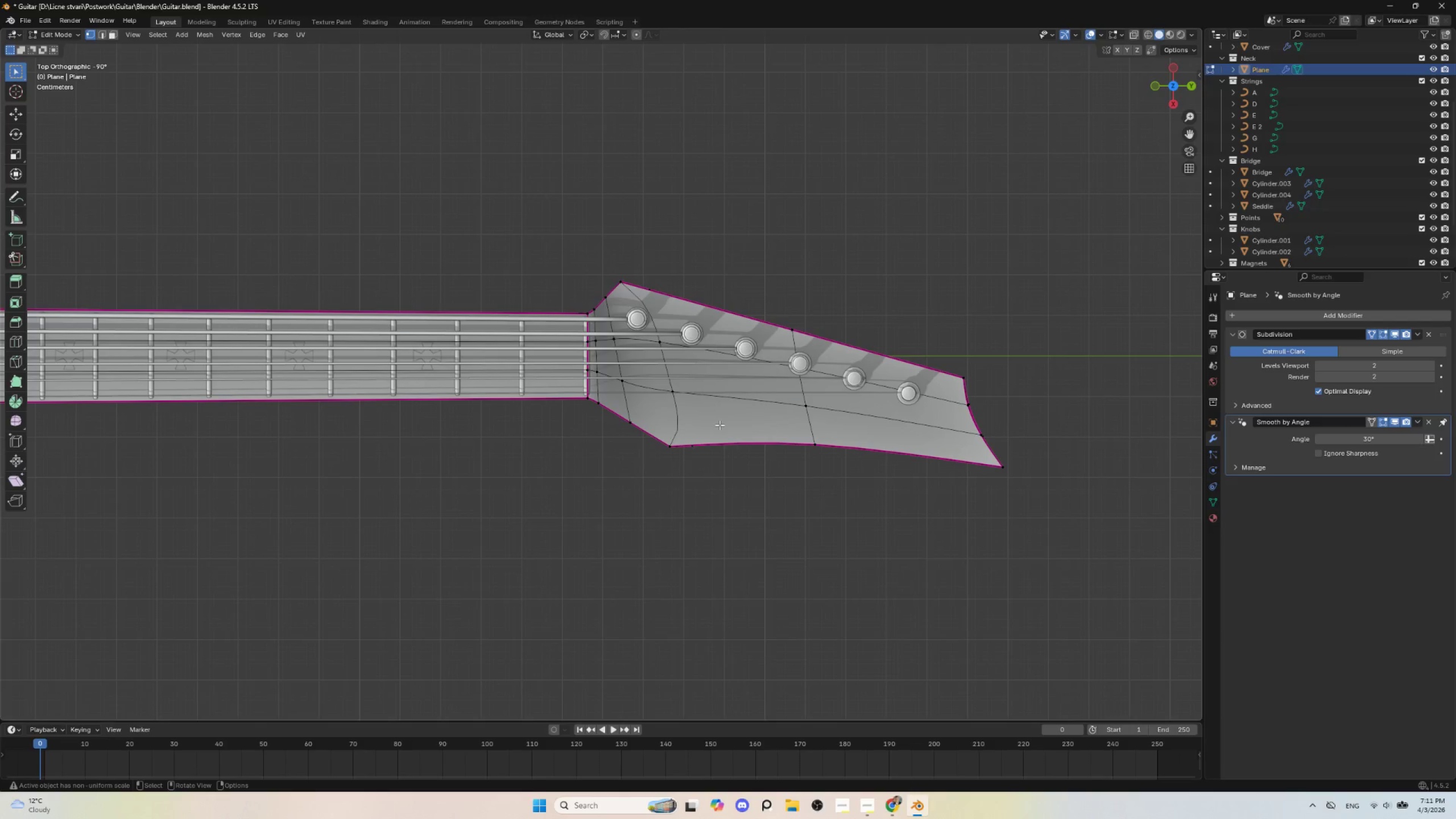 
wait(25.81)
 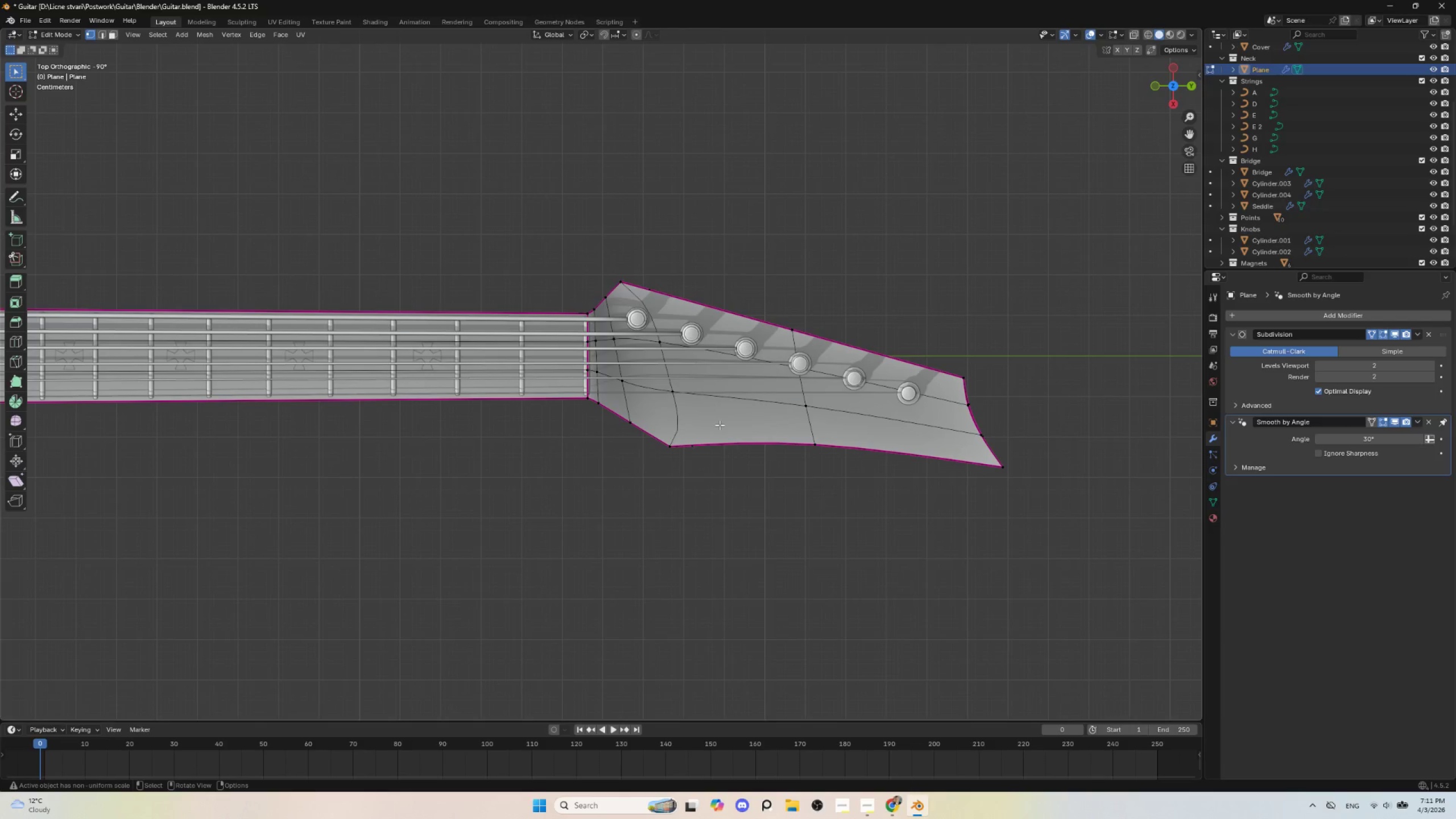 
key(Tab)
 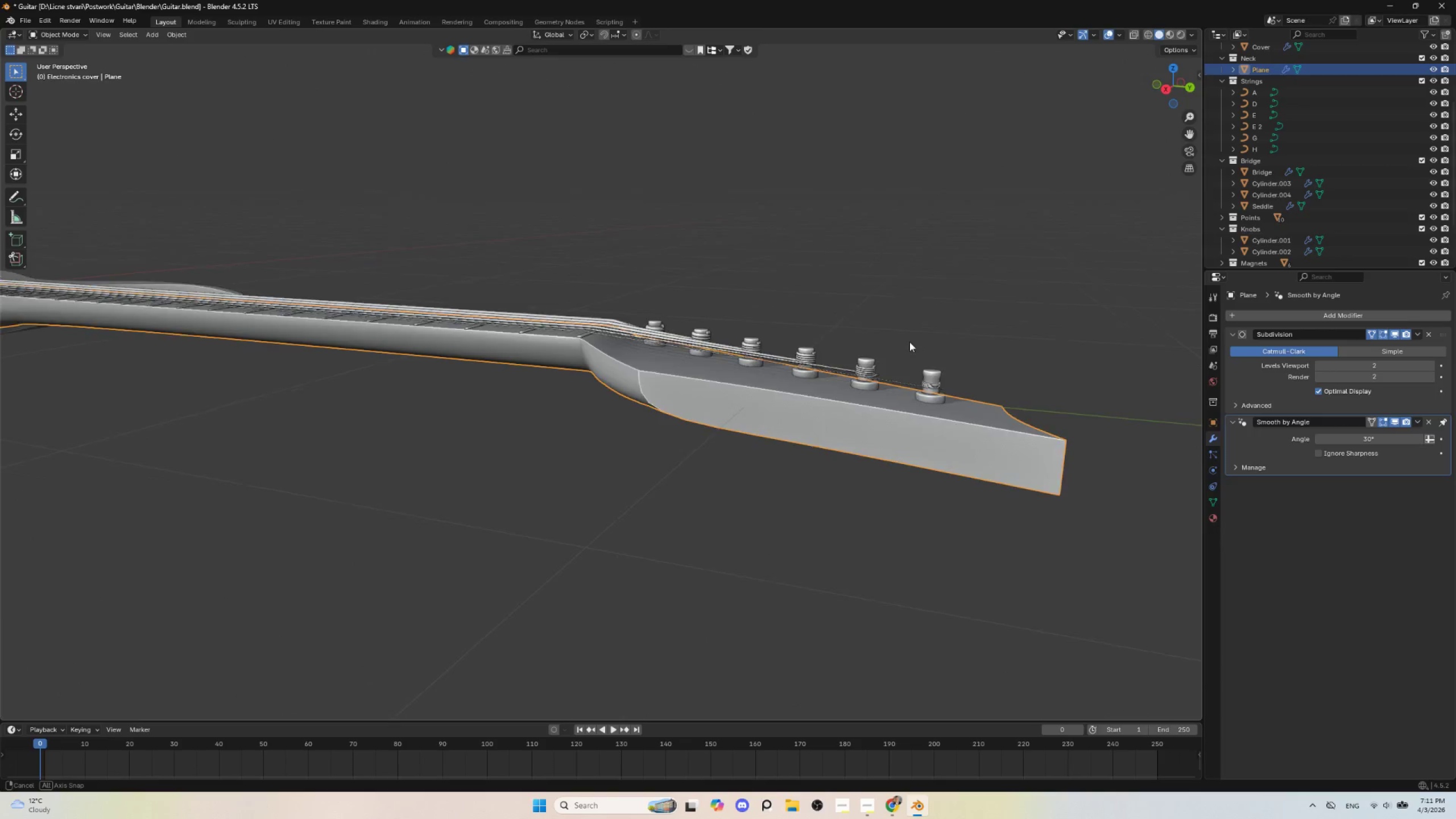 
hold_key(key=ShiftLeft, duration=0.59)
 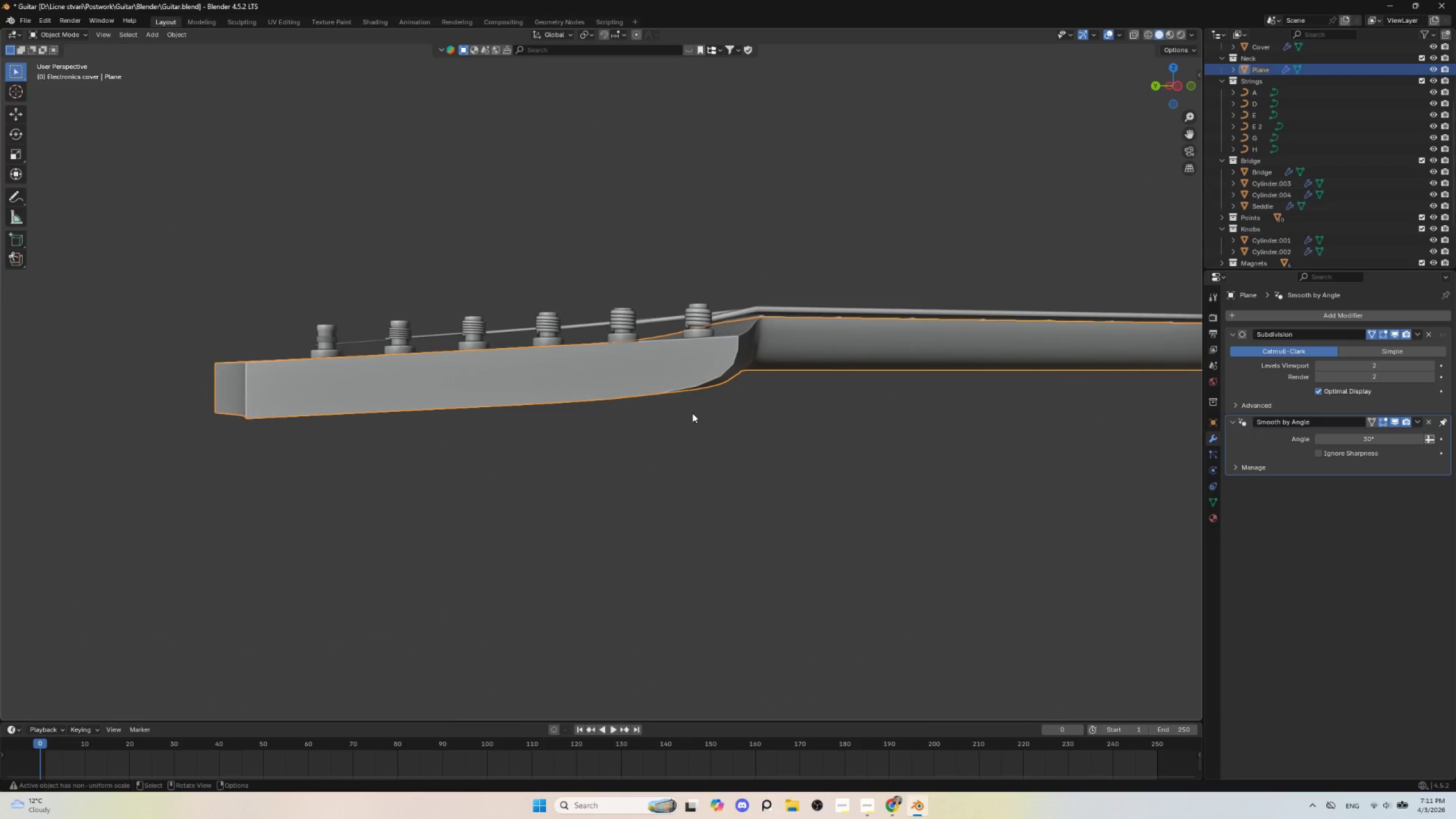 
scroll: coordinate [878, 400], scroll_direction: up, amount: 2.0
 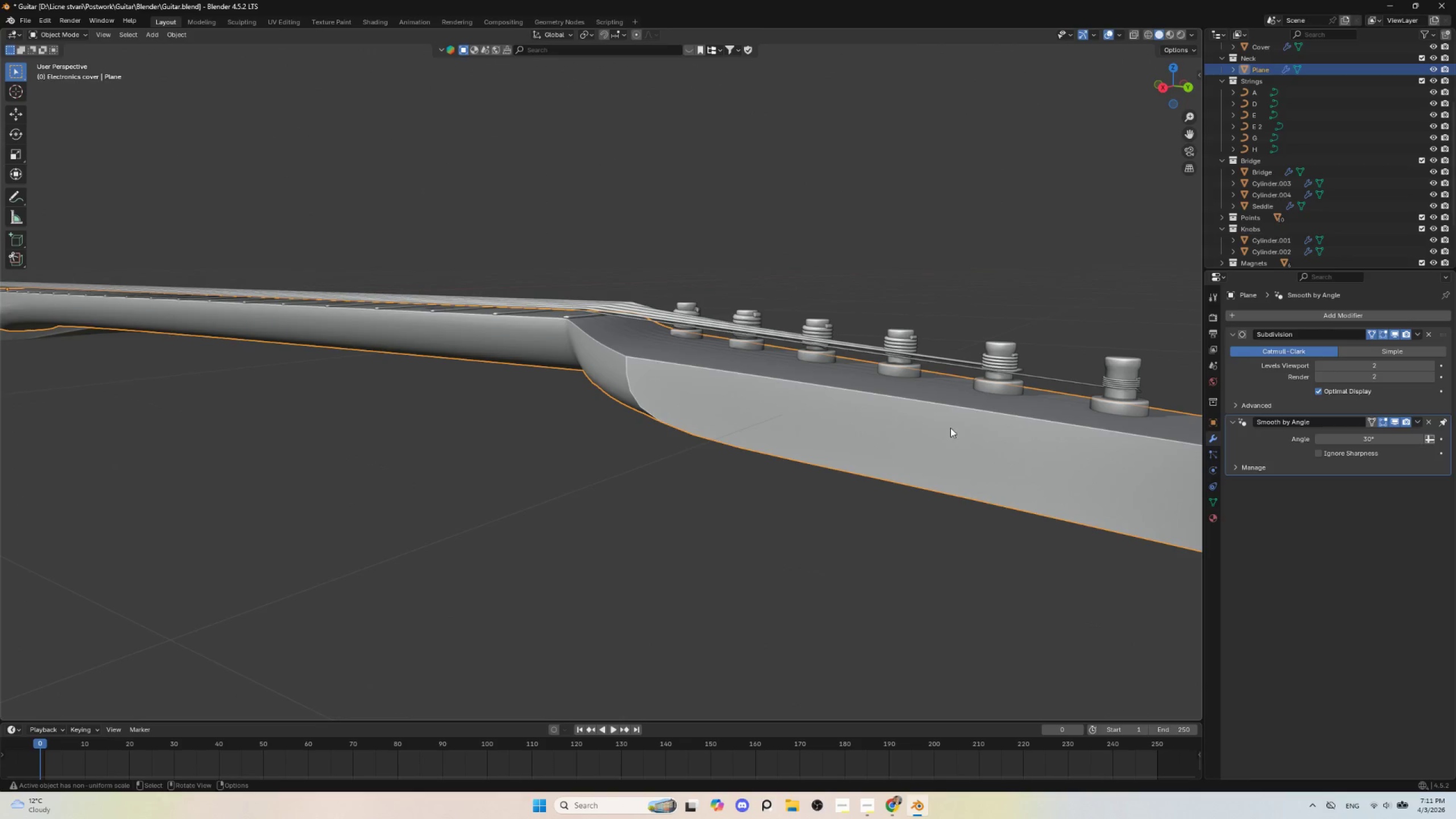 
wait(22.0)
 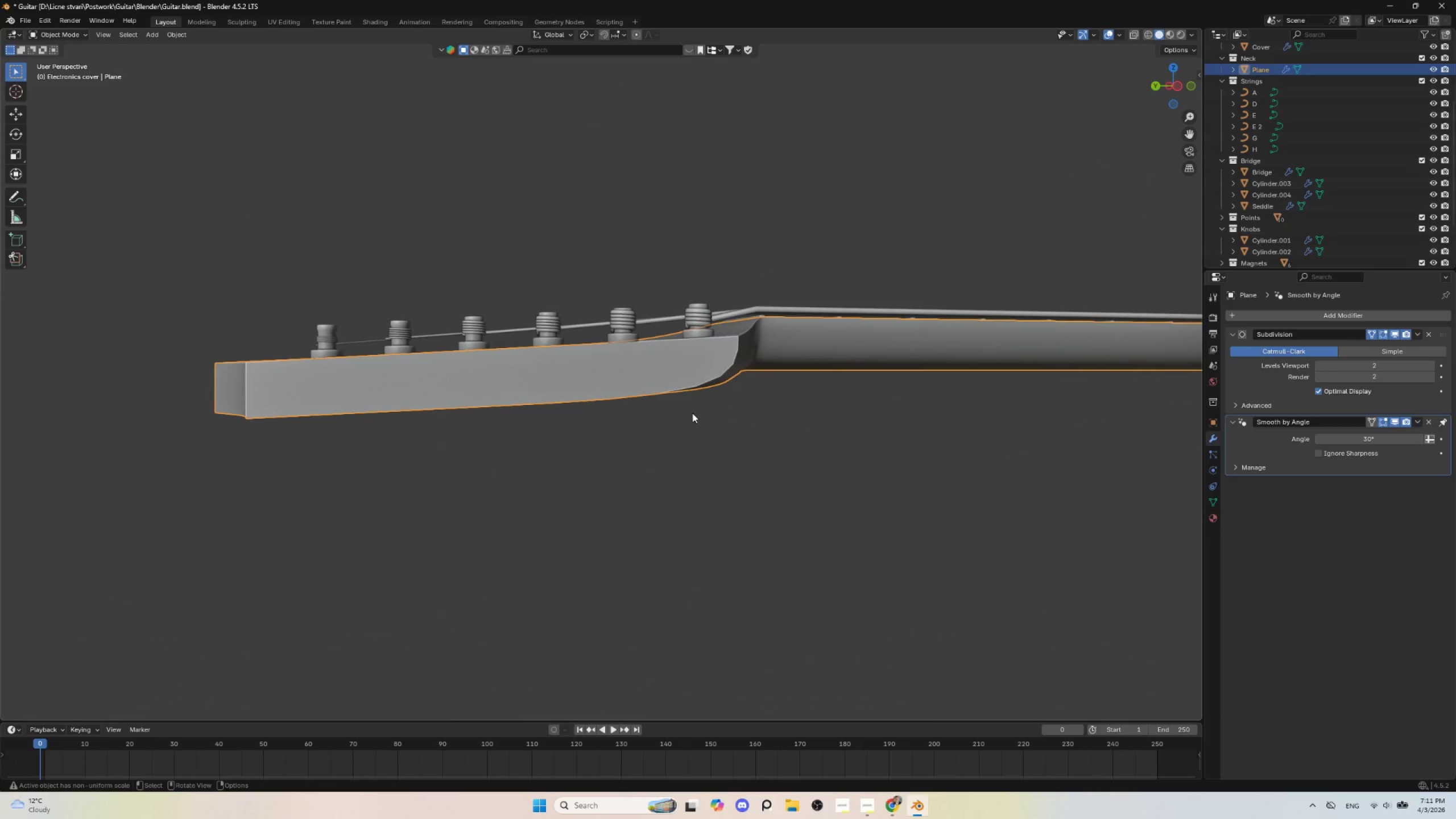 
hold_key(key=AltLeft, duration=0.55)
 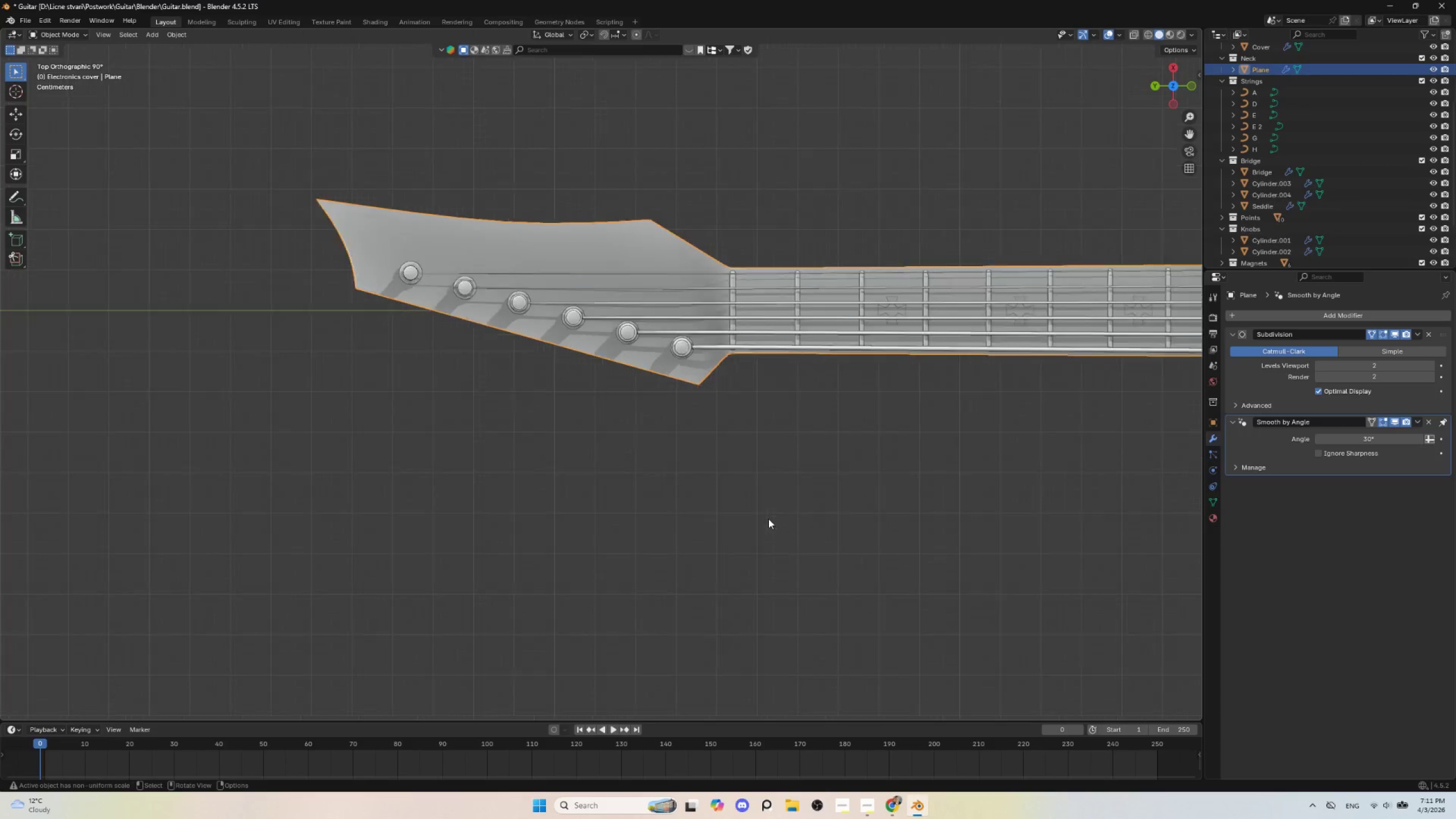 
hold_key(key=ShiftLeft, duration=0.39)
 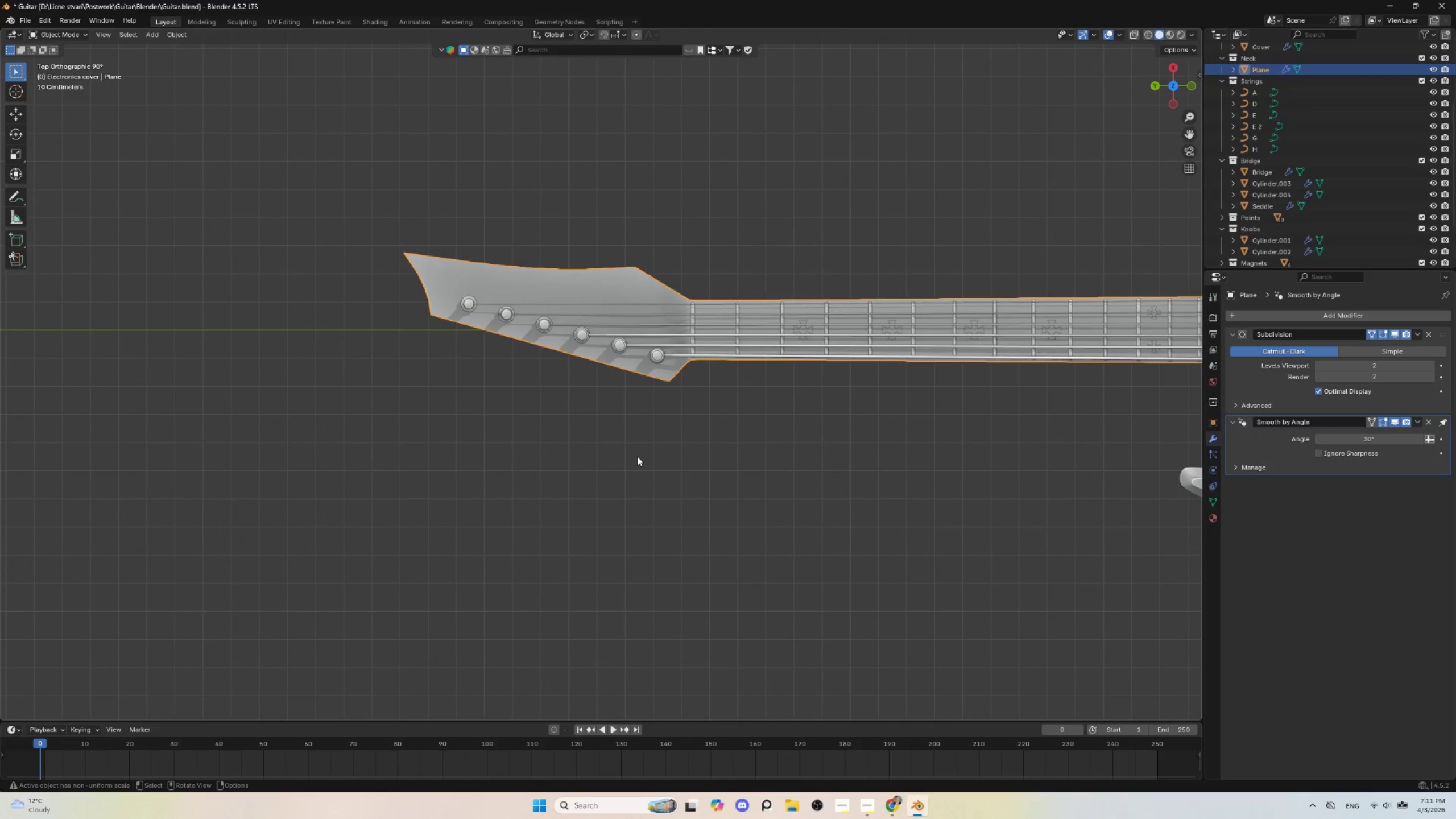 
scroll: coordinate [768, 519], scroll_direction: down, amount: 4.0
 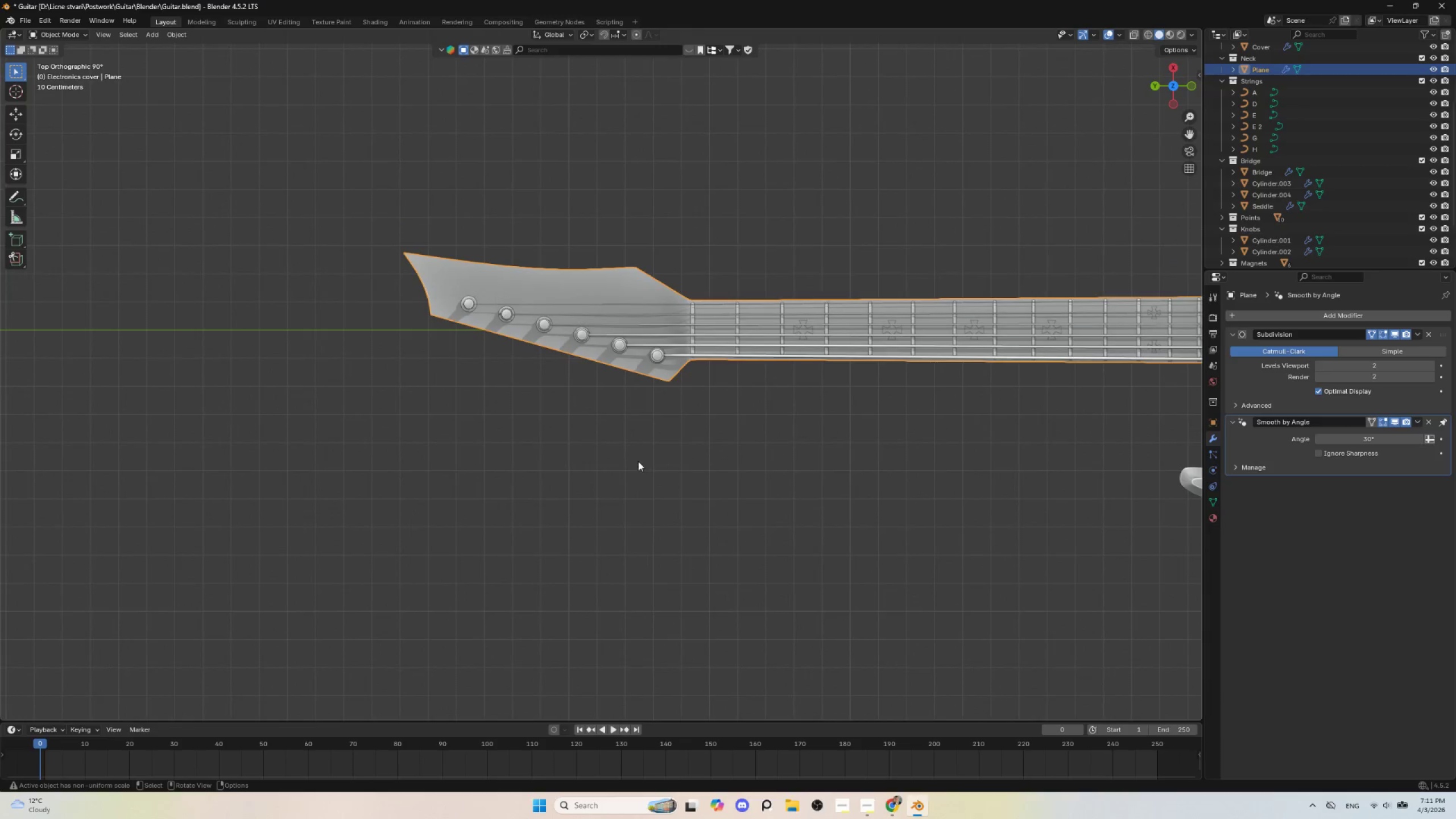 
left_click([637, 456])
 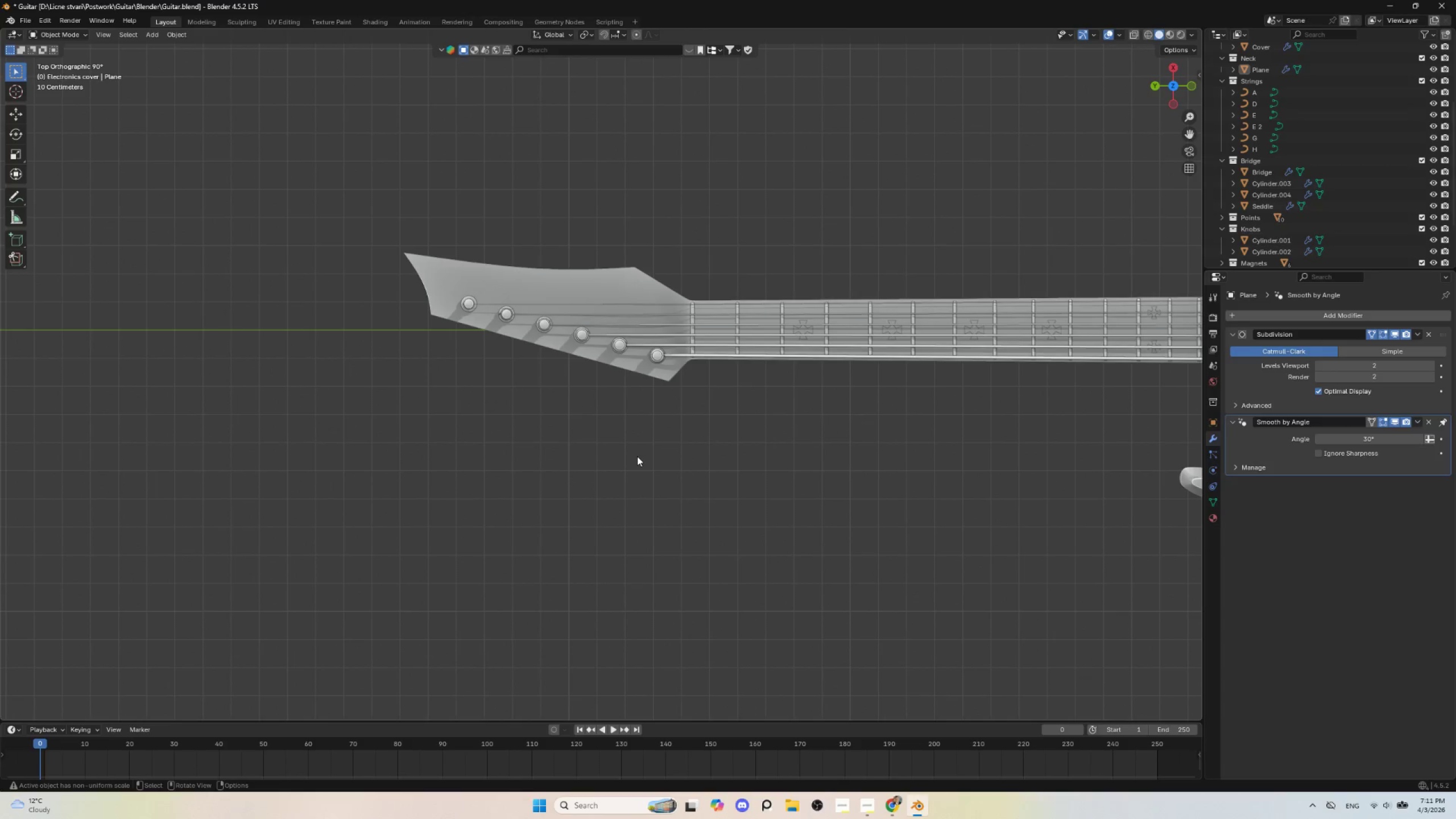 
key(Shift+ShiftLeft)
 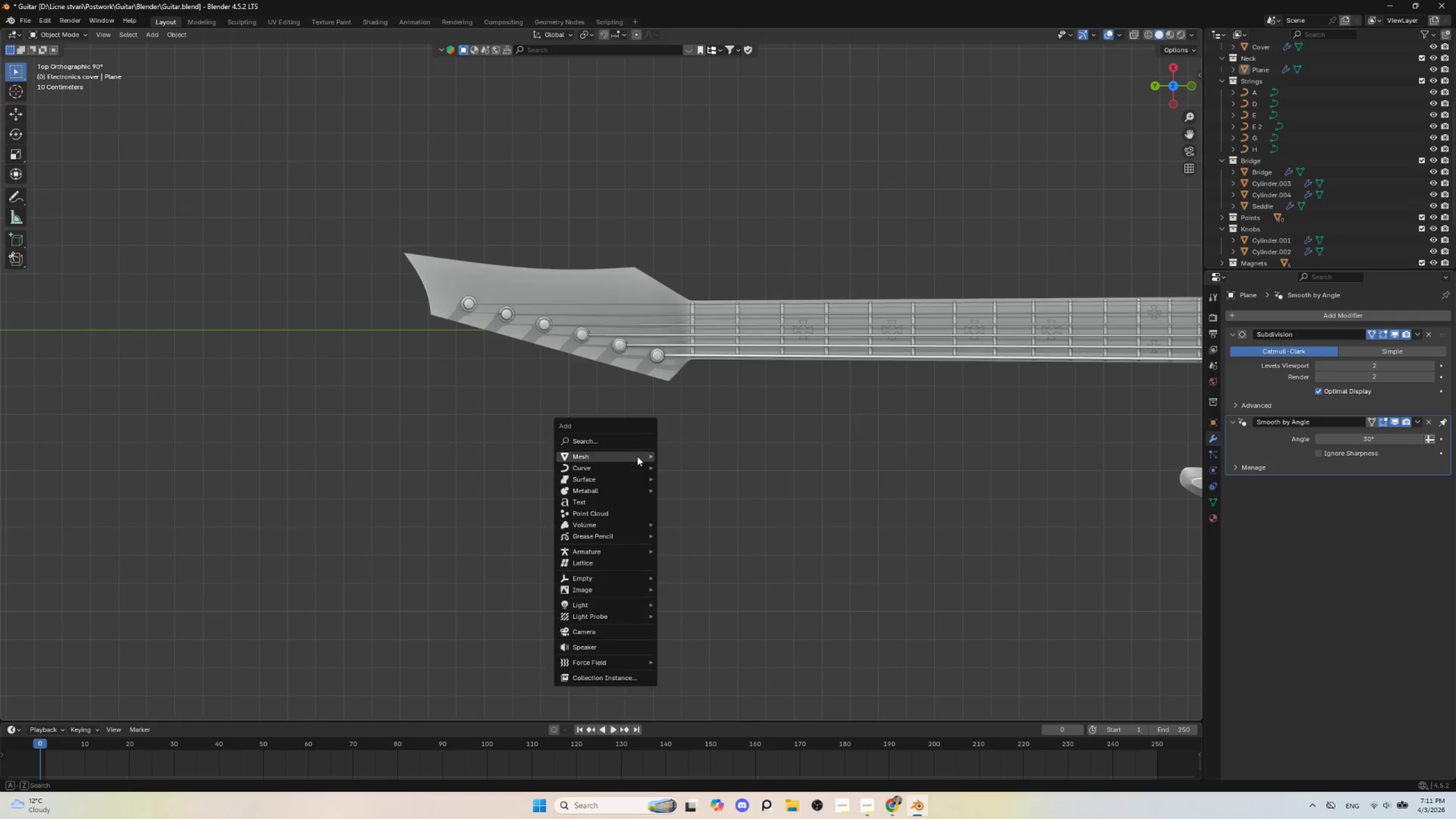 
key(Shift+A)
 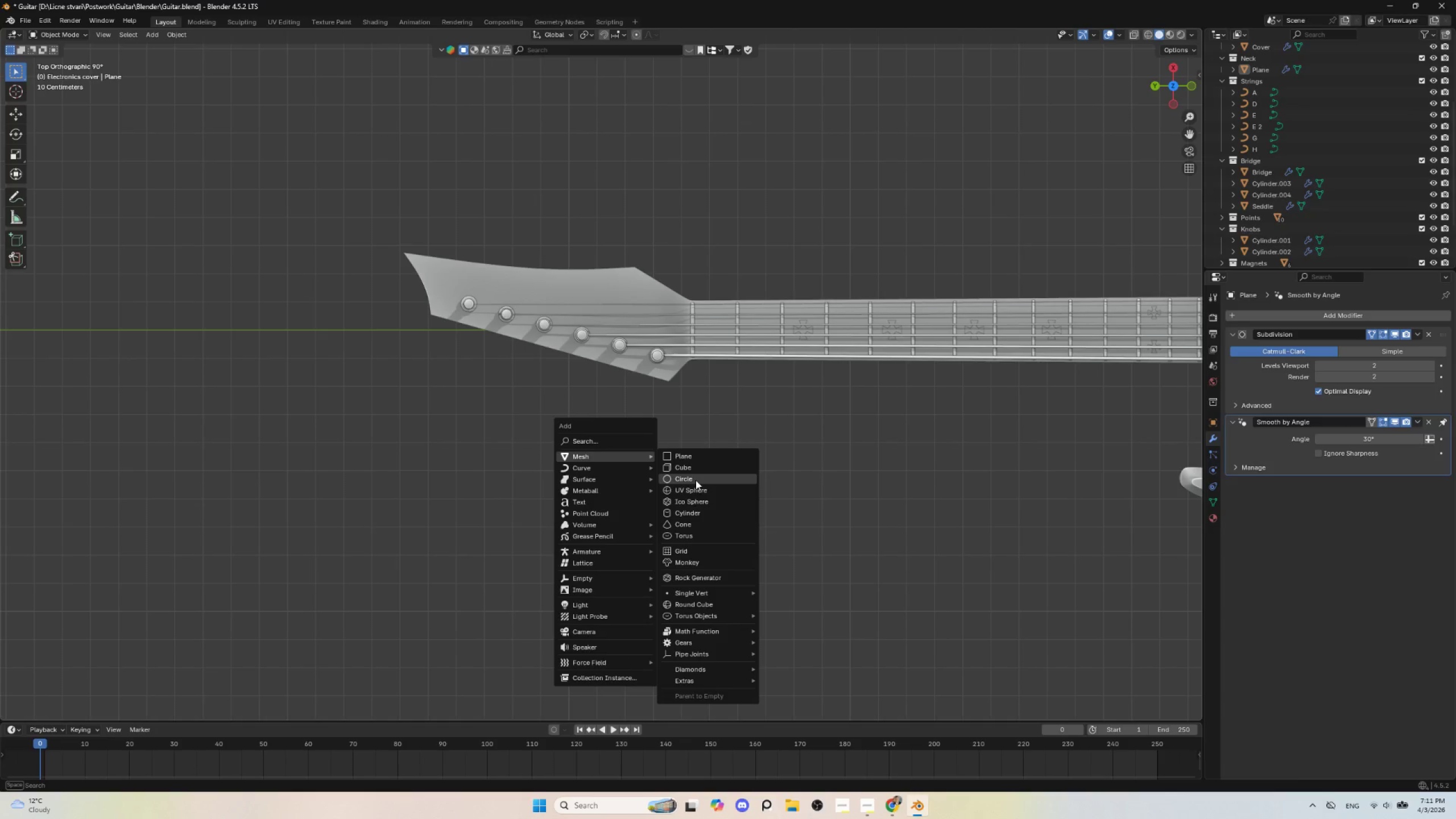 
left_click([696, 480])
 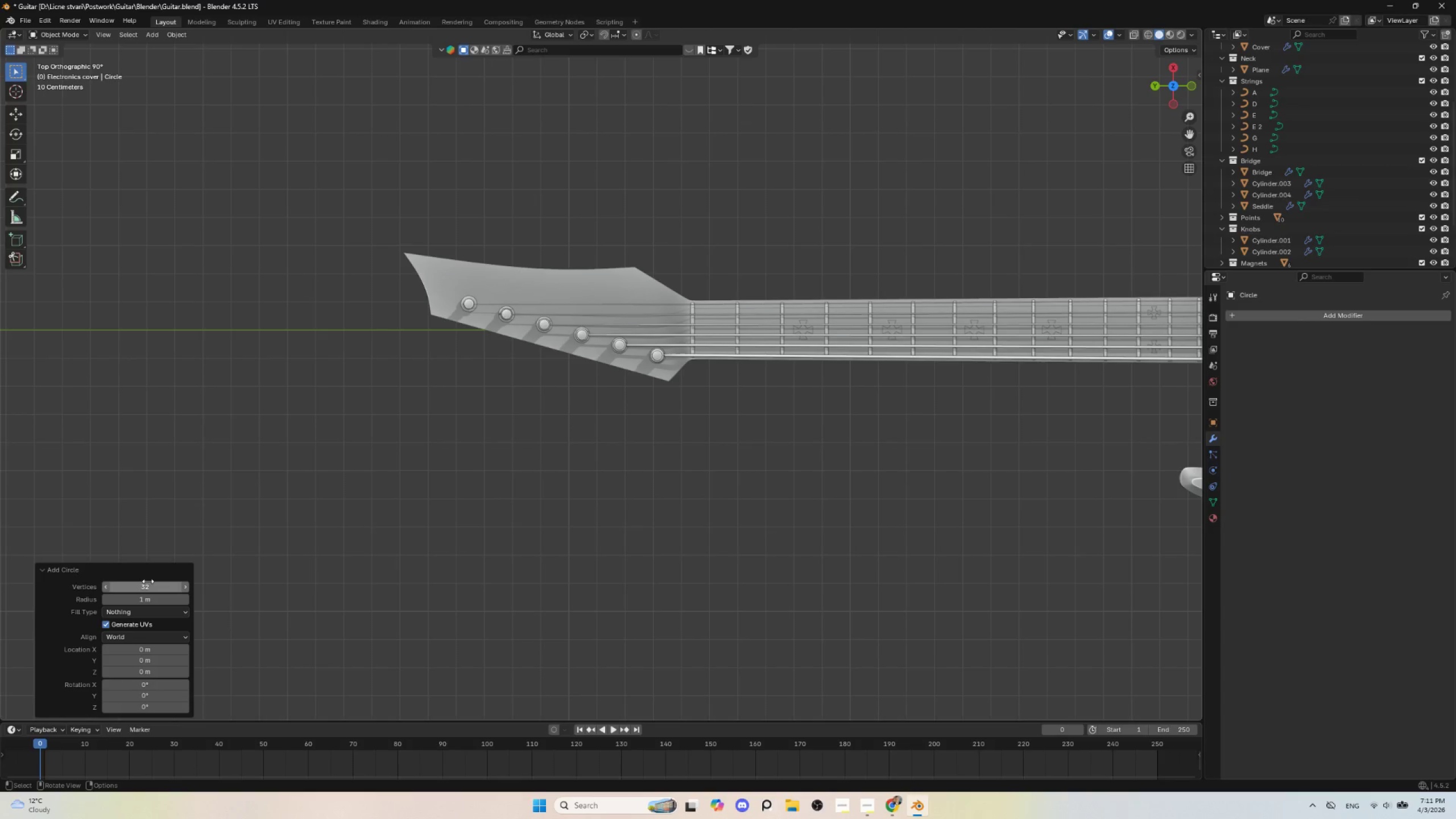 
left_click([140, 589])
 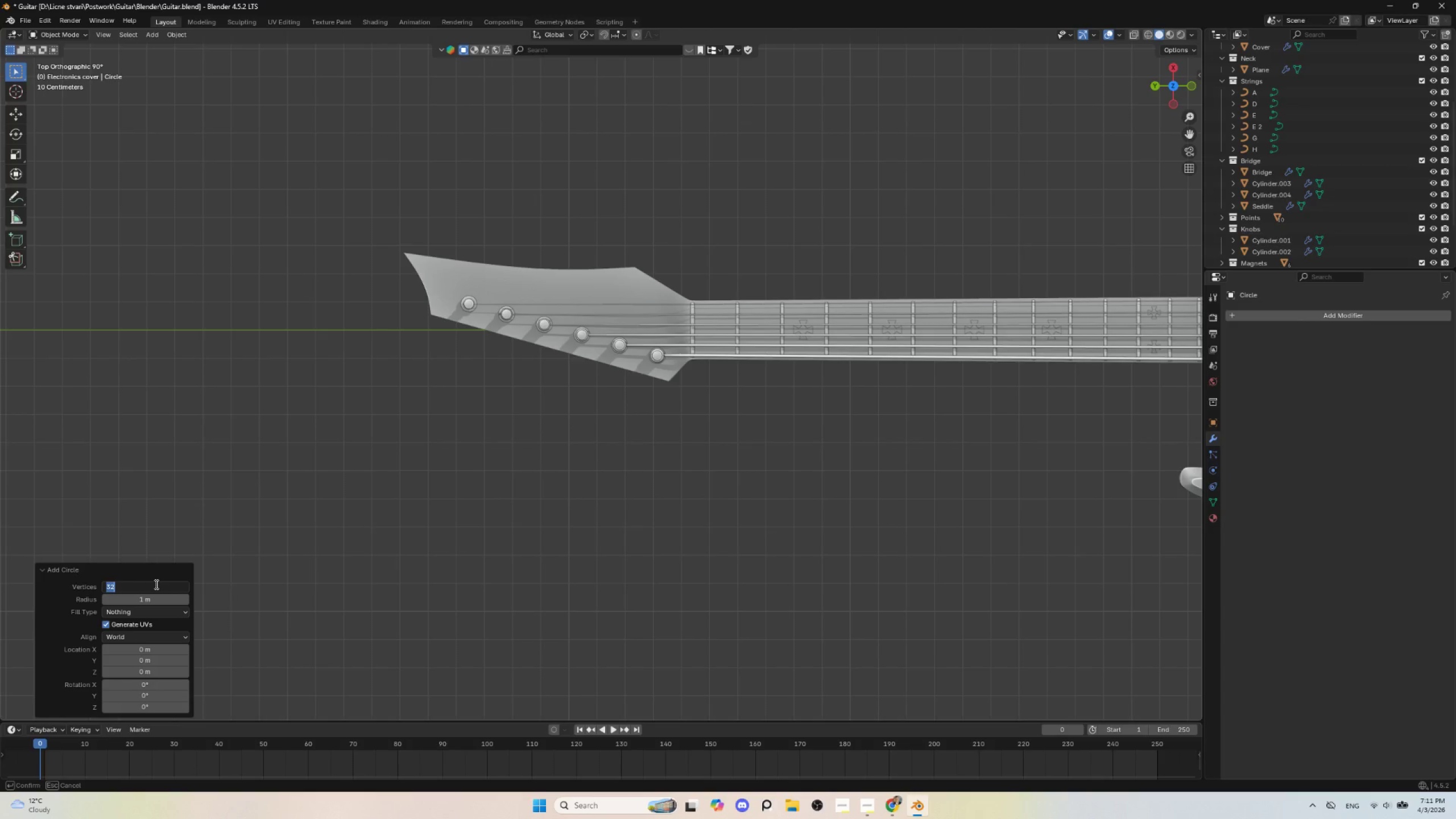 
wait(9.02)
 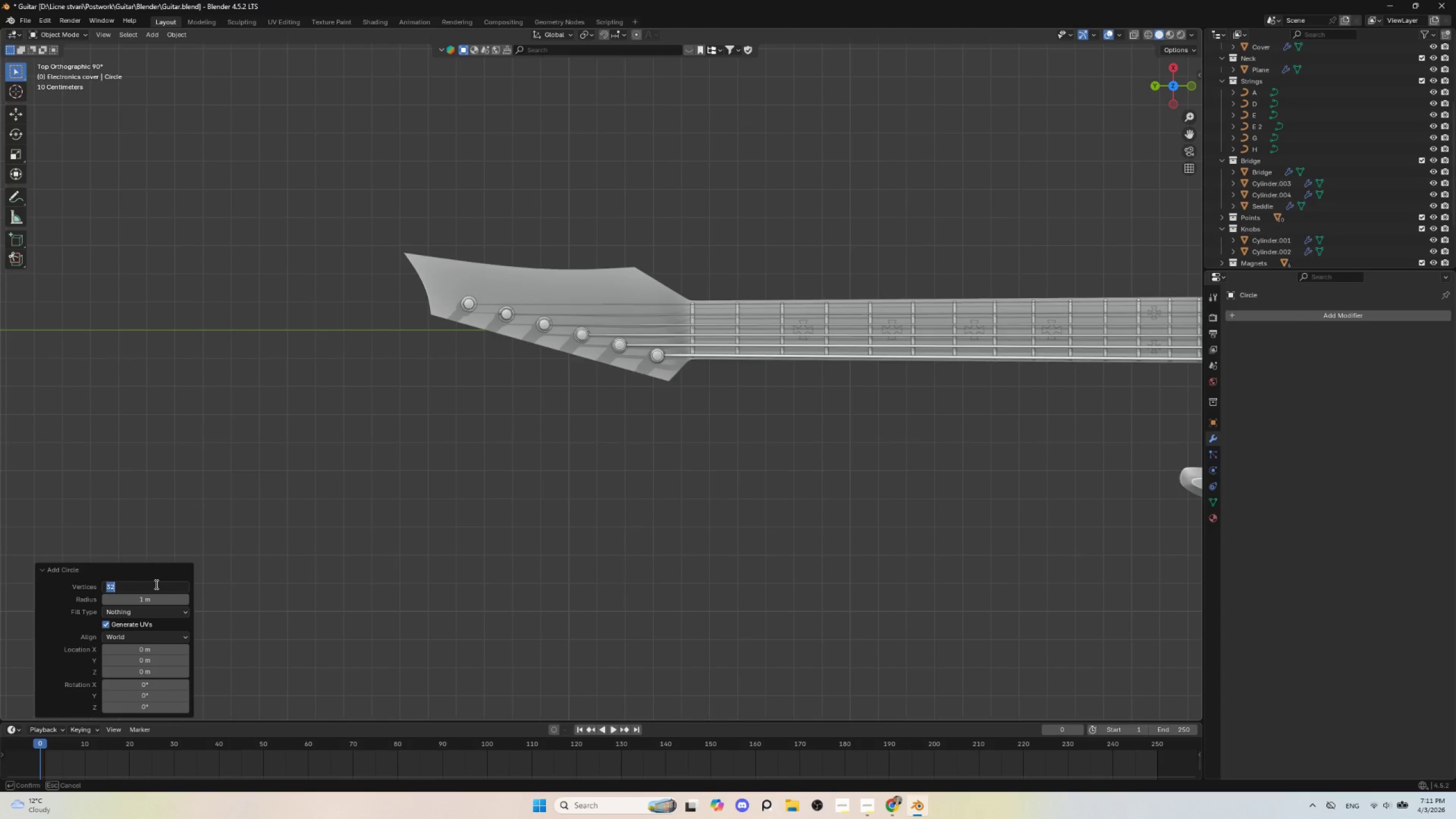 
key(6)
 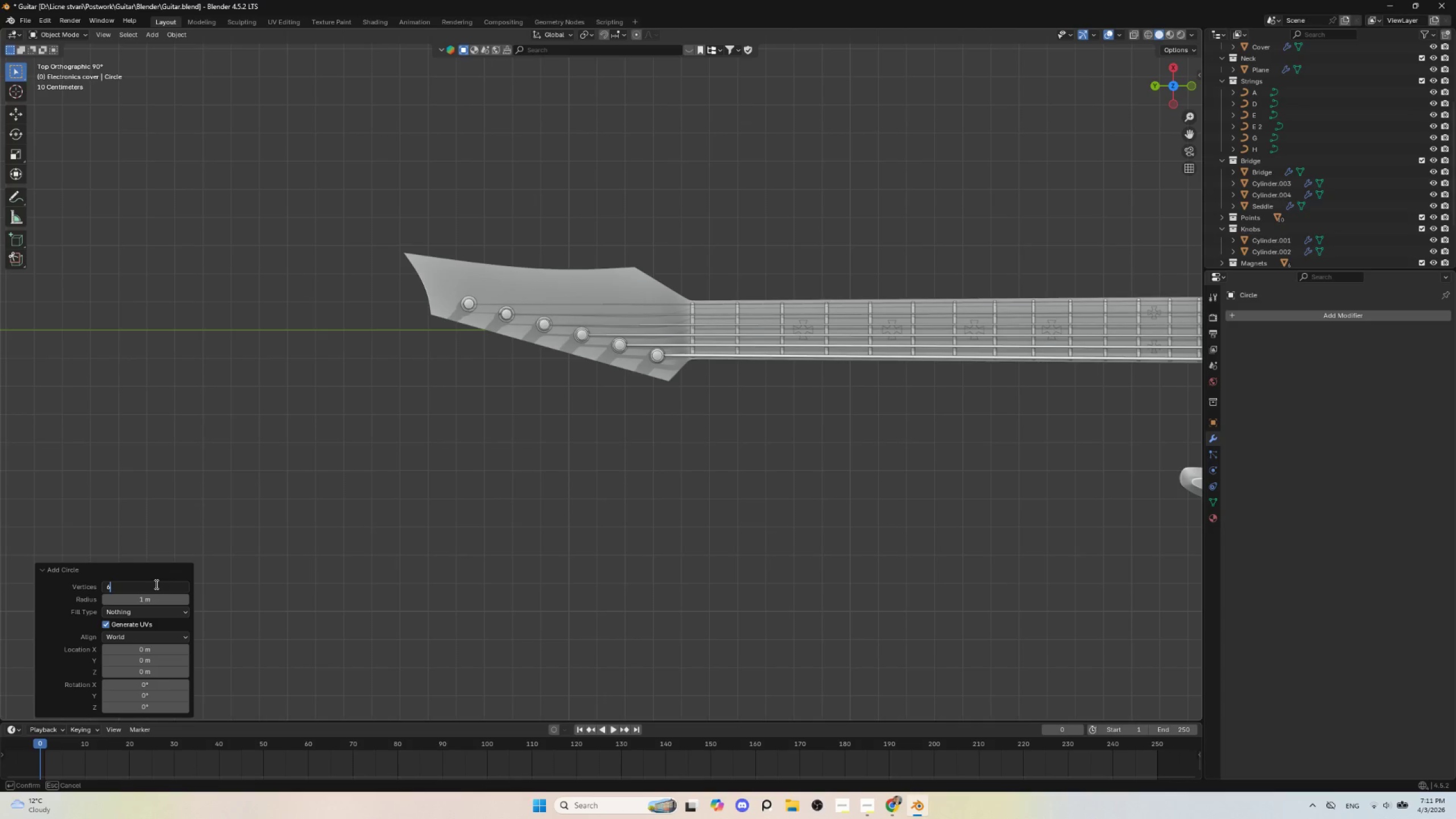 
key(Enter)
 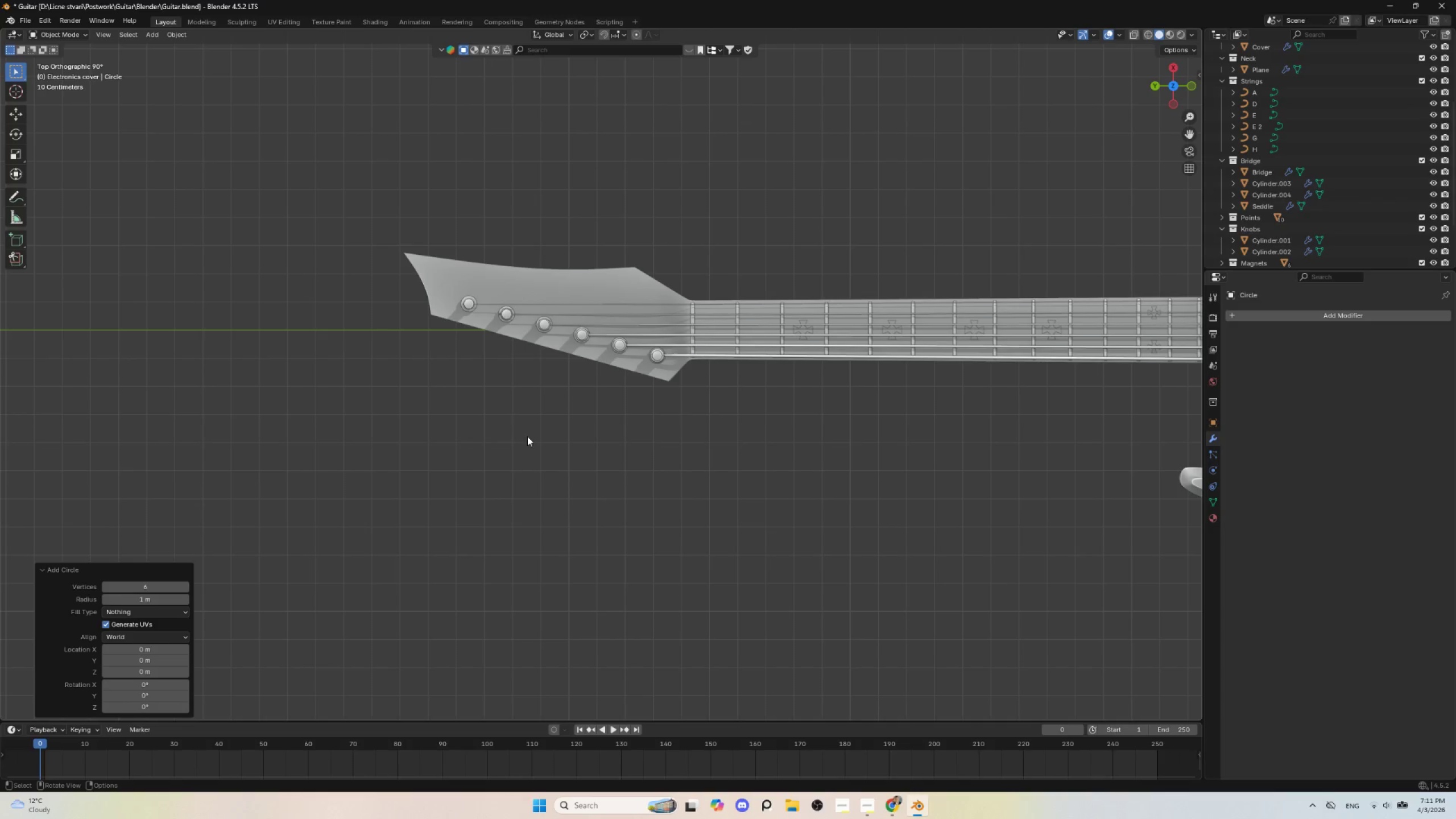 
scroll: coordinate [770, 435], scroll_direction: down, amount: 6.0
 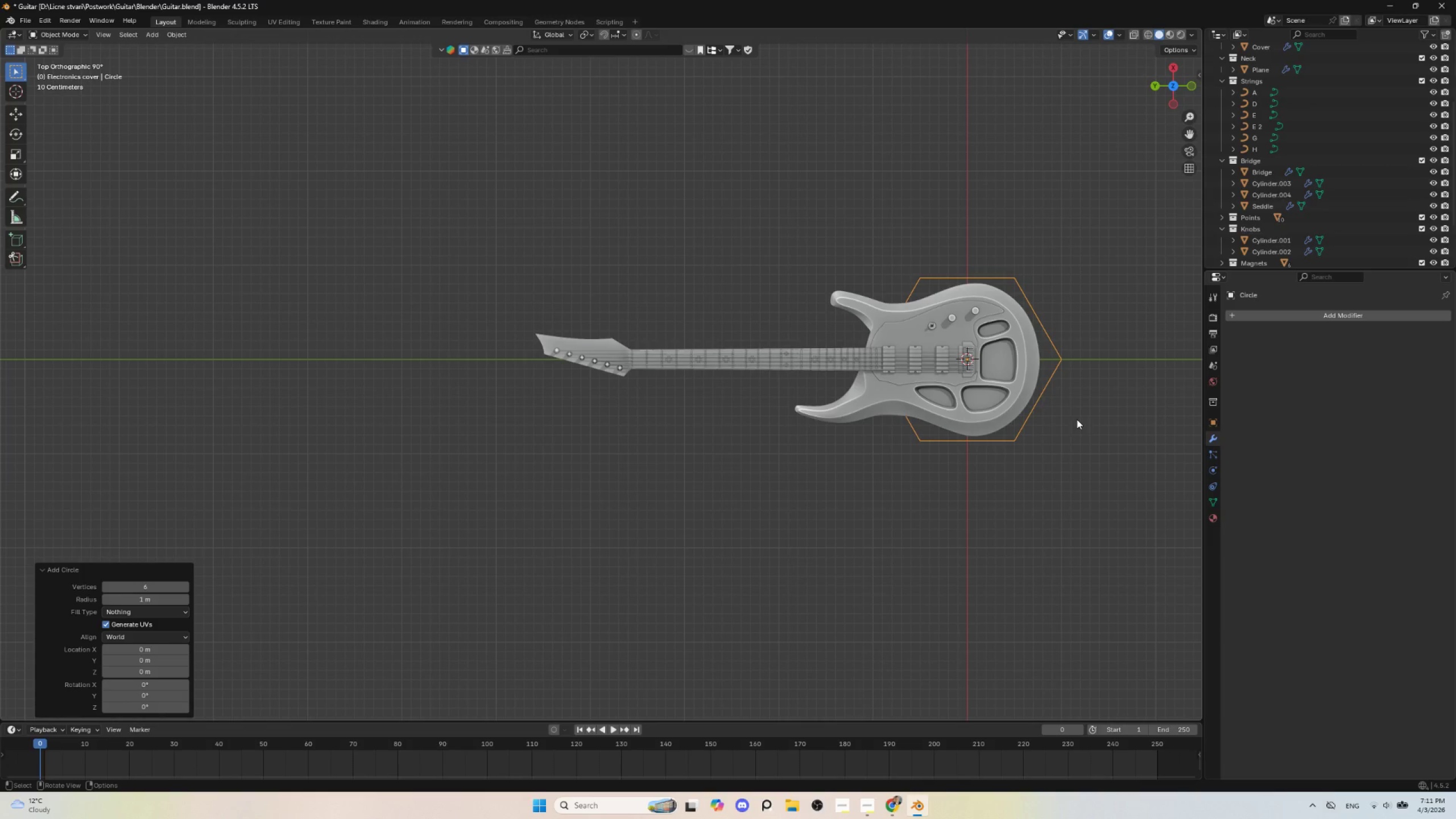 
key(G)
 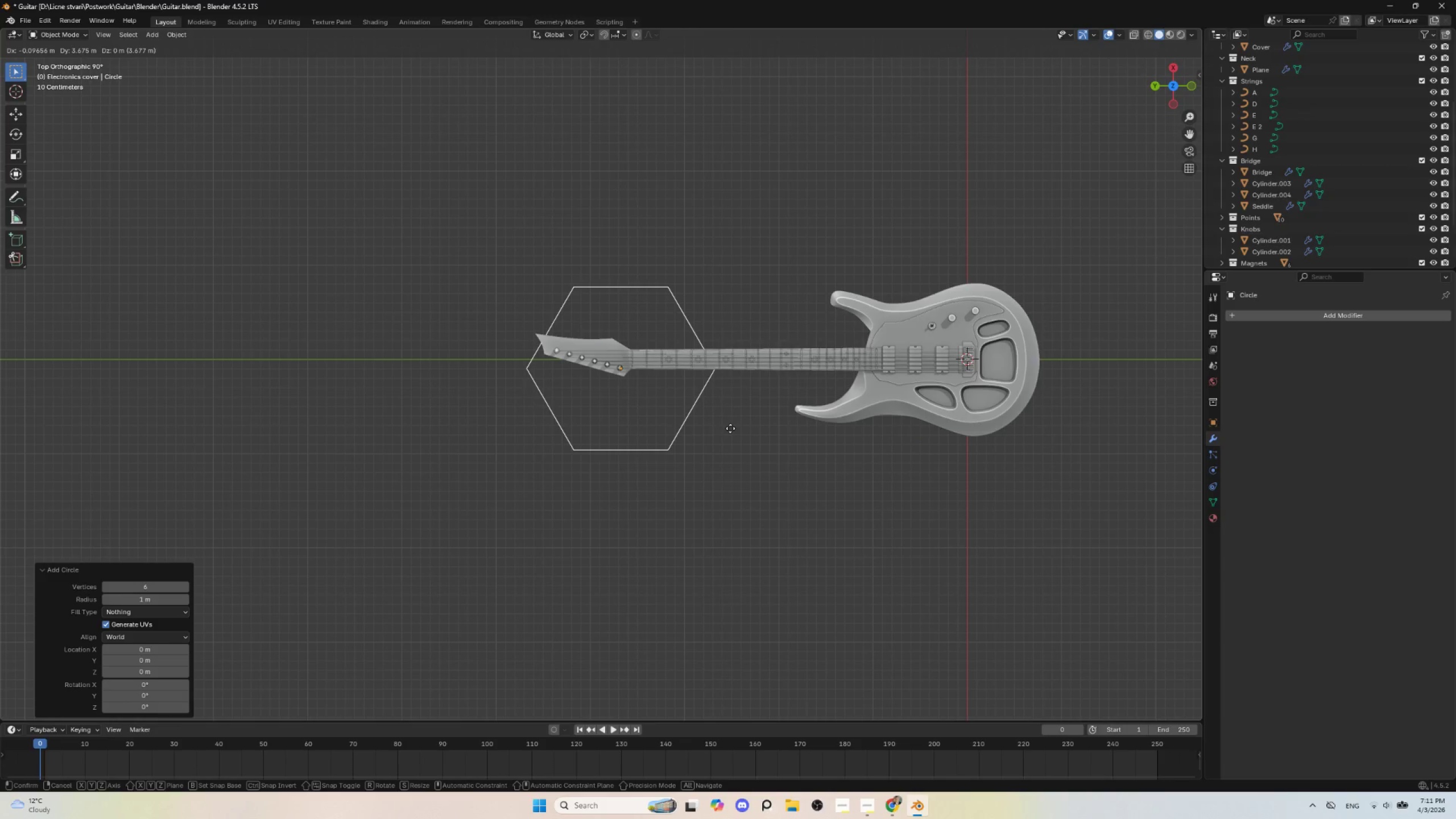 
left_click([730, 428])
 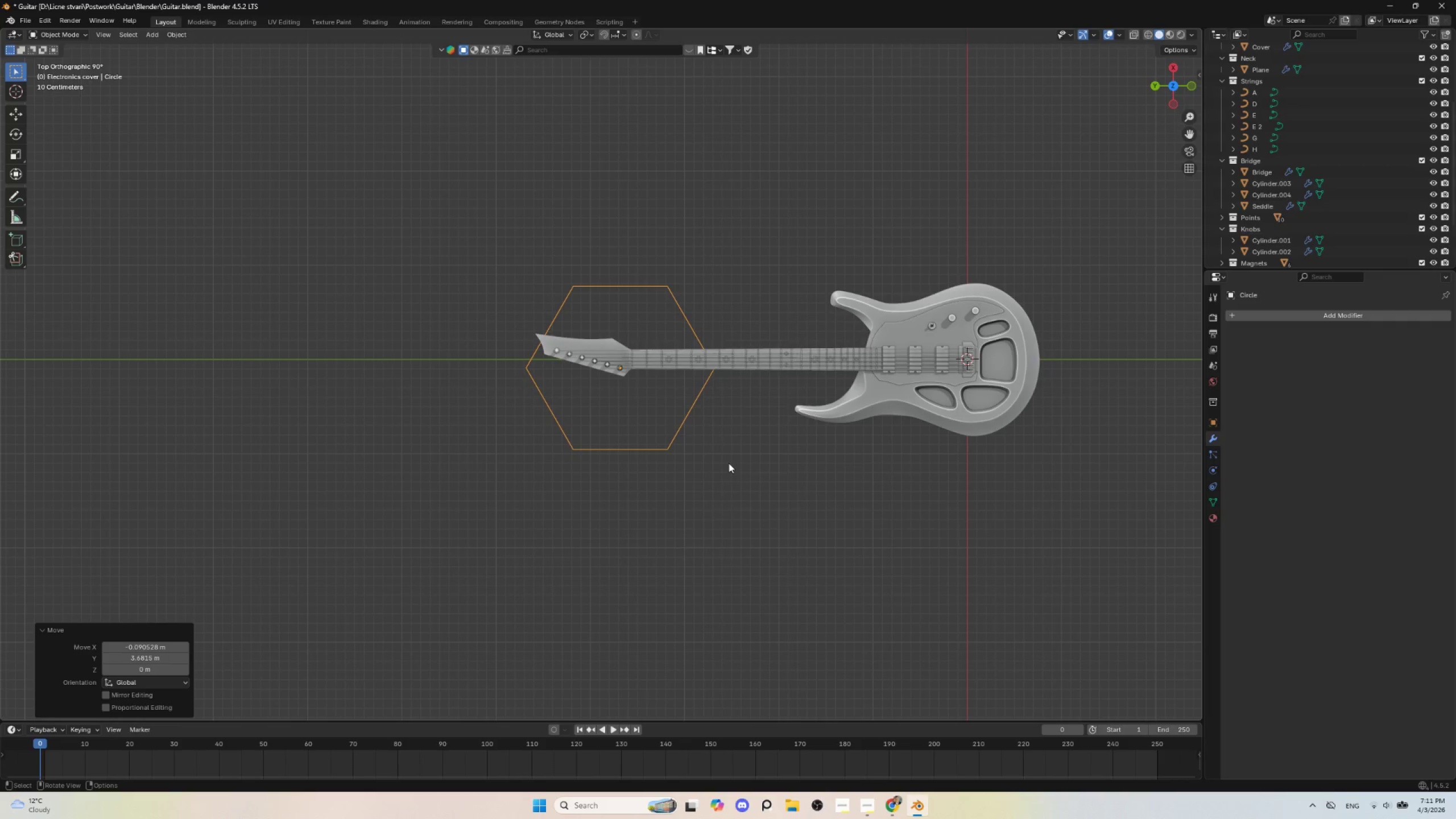 
scroll: coordinate [728, 470], scroll_direction: up, amount: 8.0
 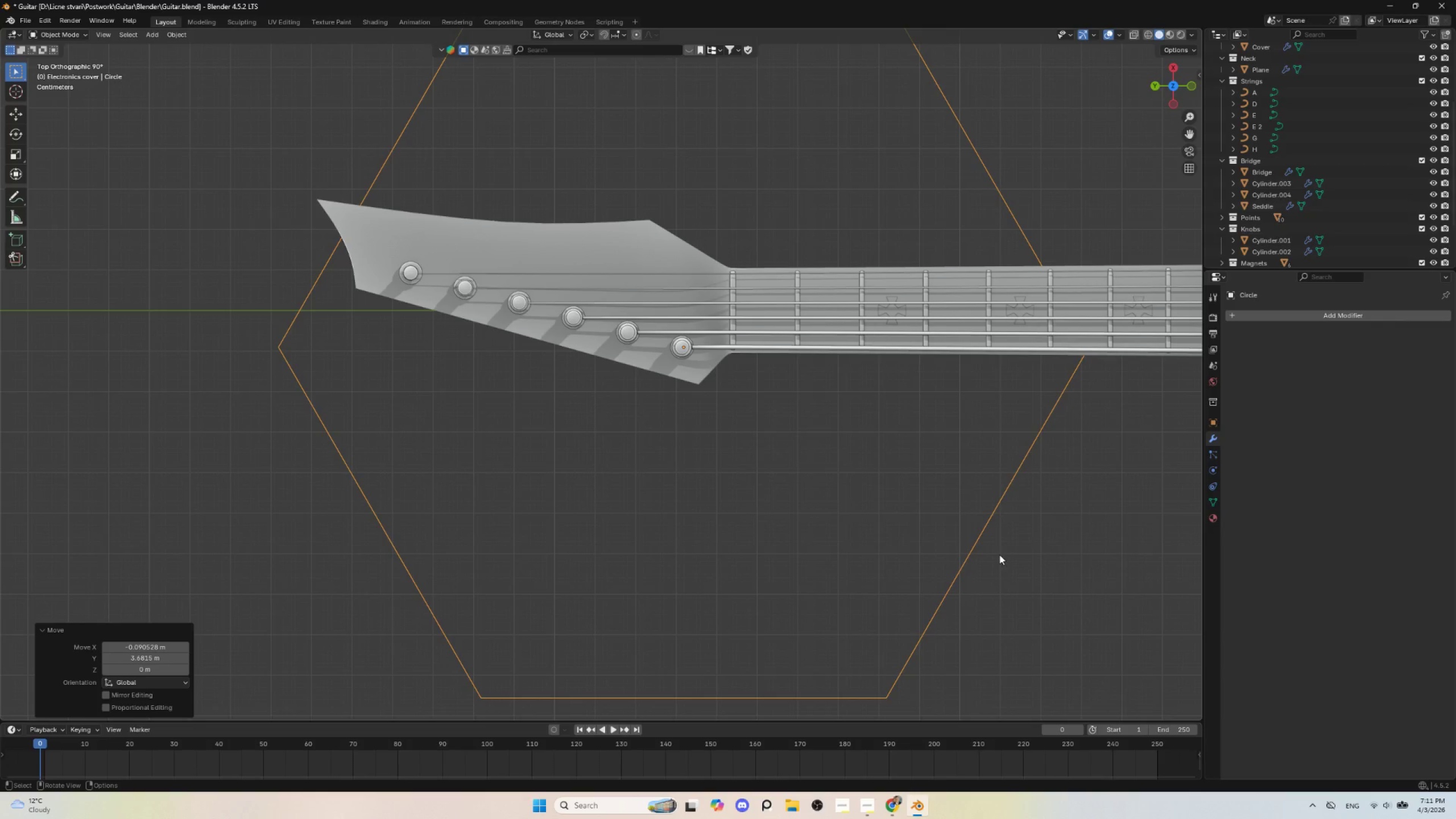 
key(S)
 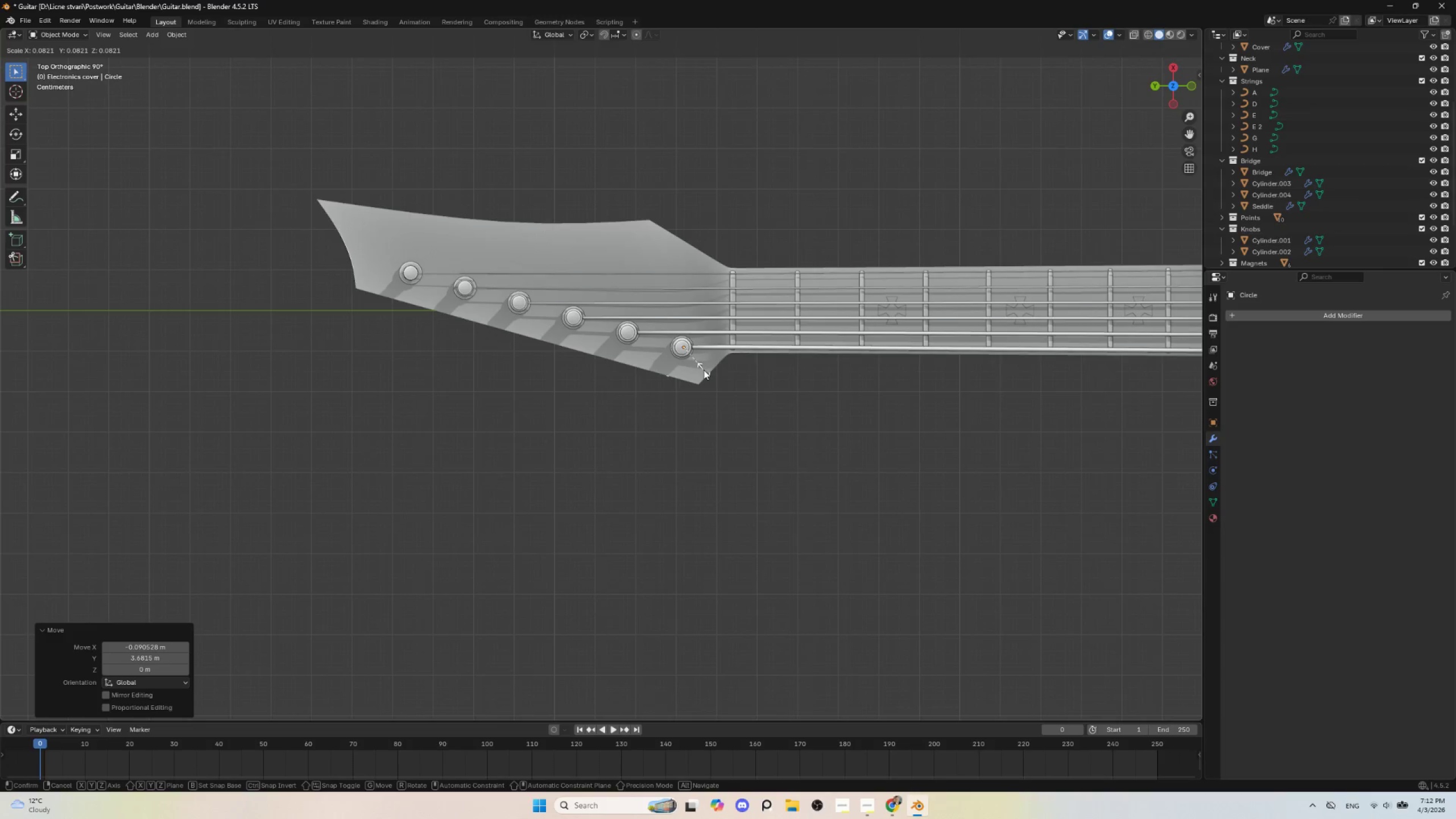 
left_click([704, 370])
 